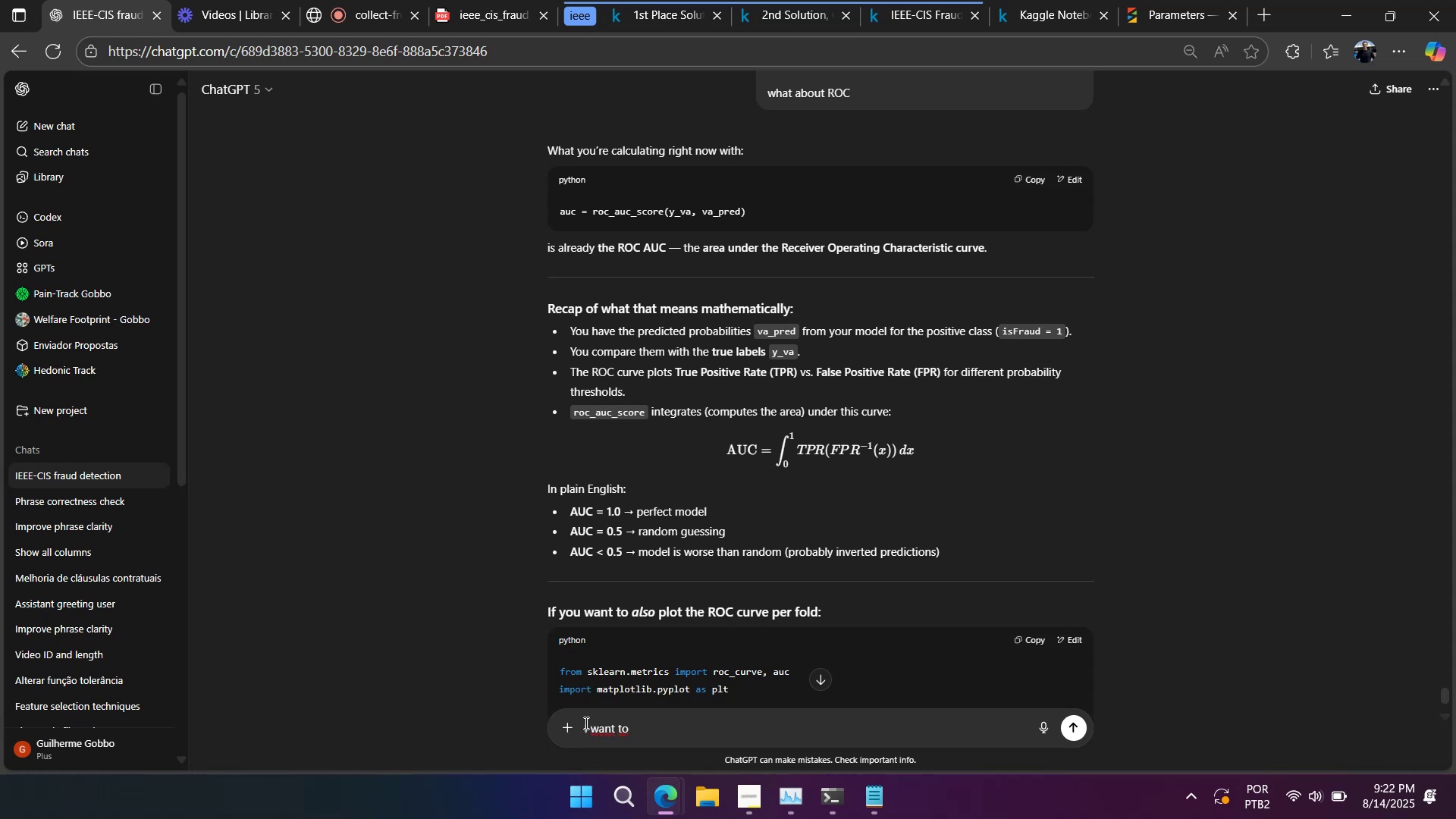 
wait(6.94)
 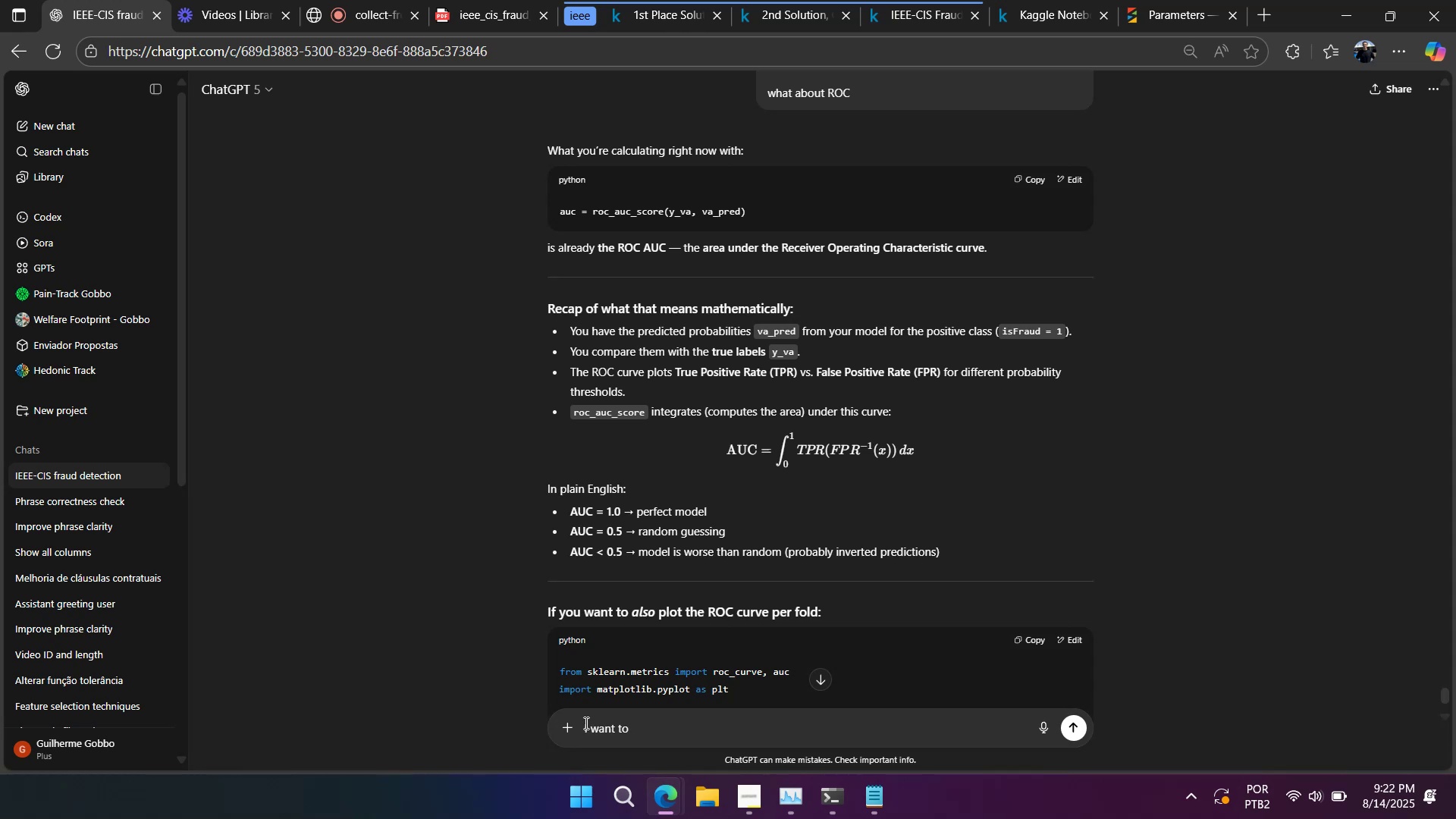 
key(Space)
 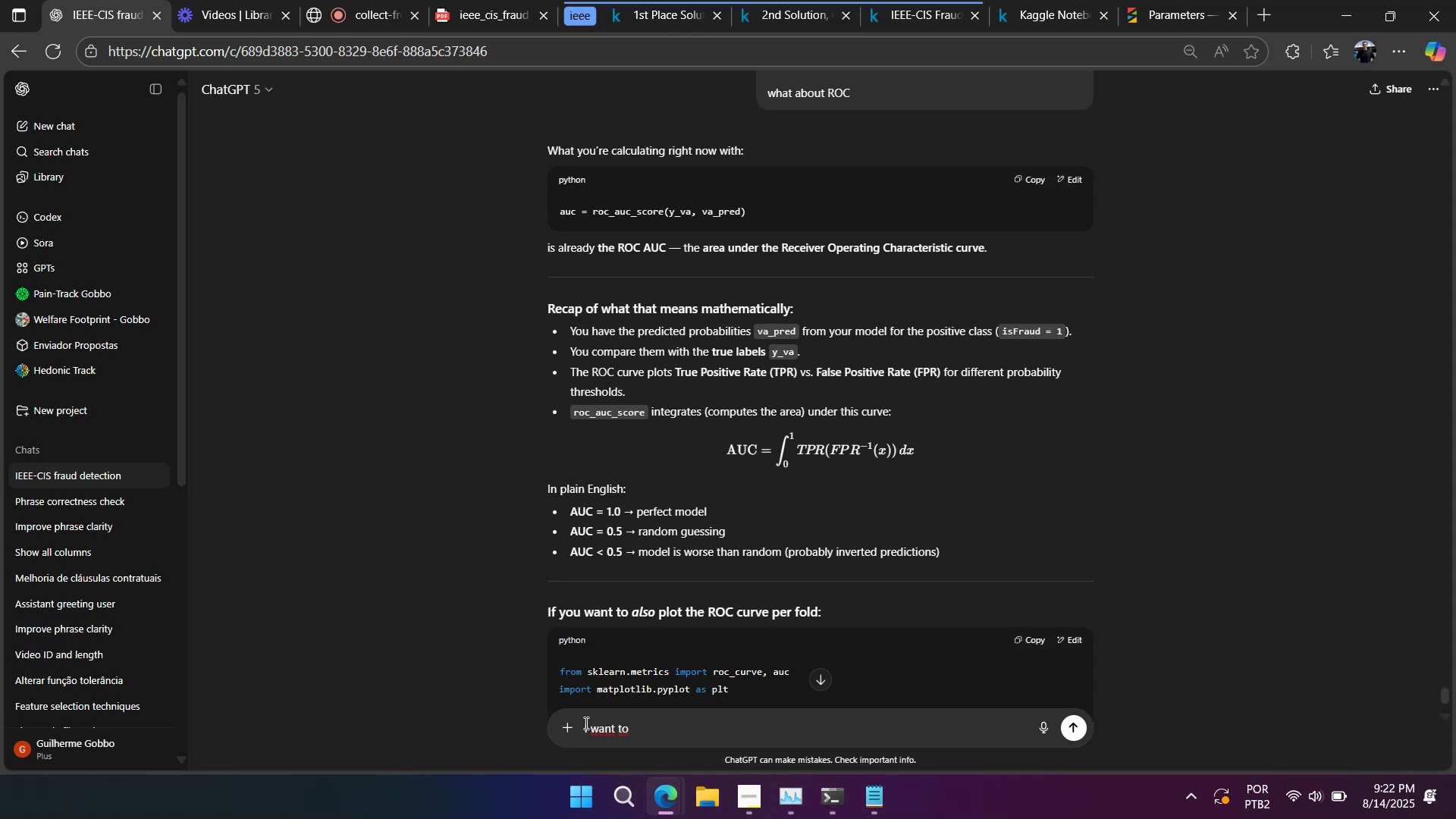 
key(Control+V)
 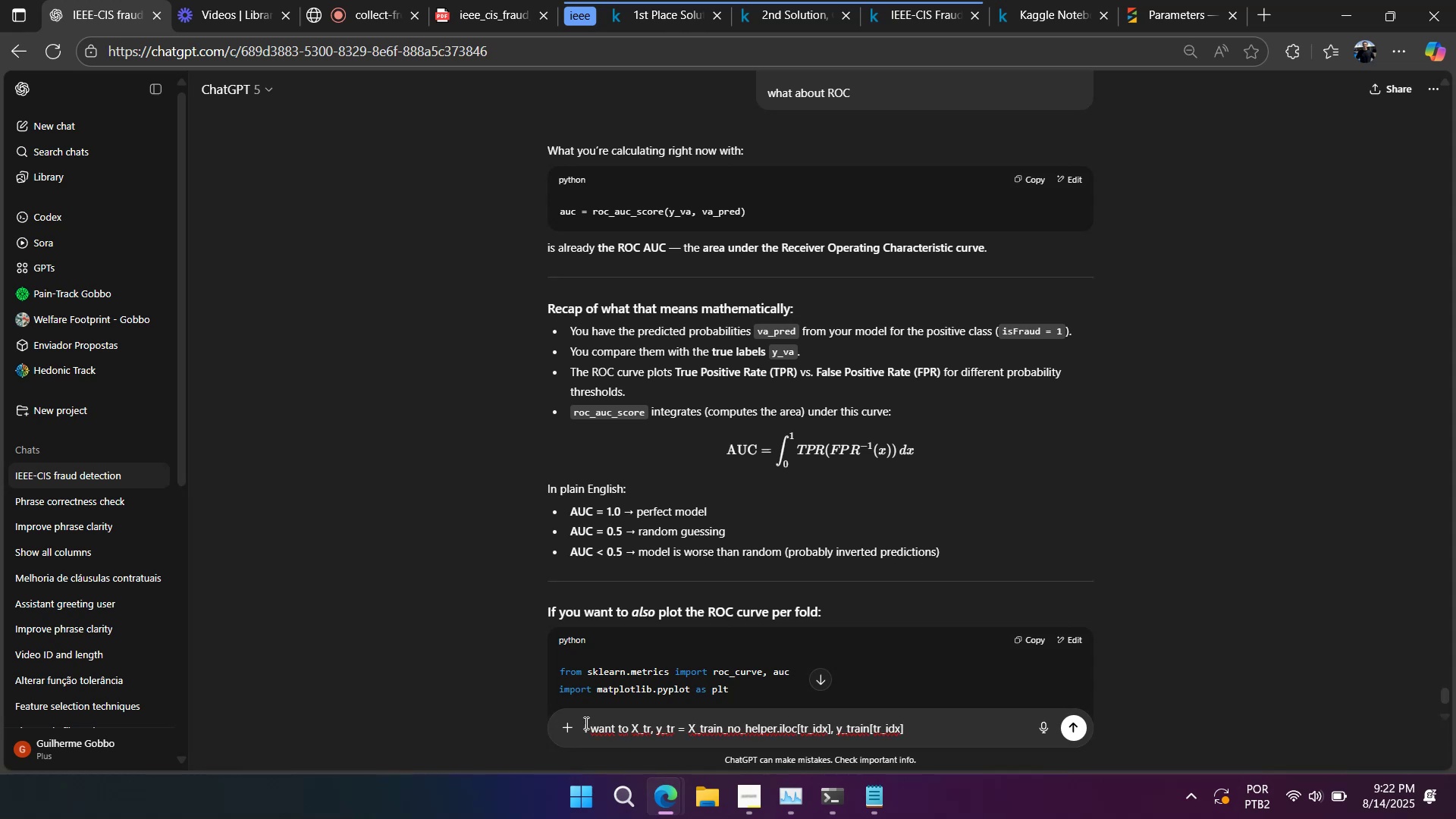 
left_click_drag(start_coordinate=[845, 818], to_coordinate=[1455, 818])
 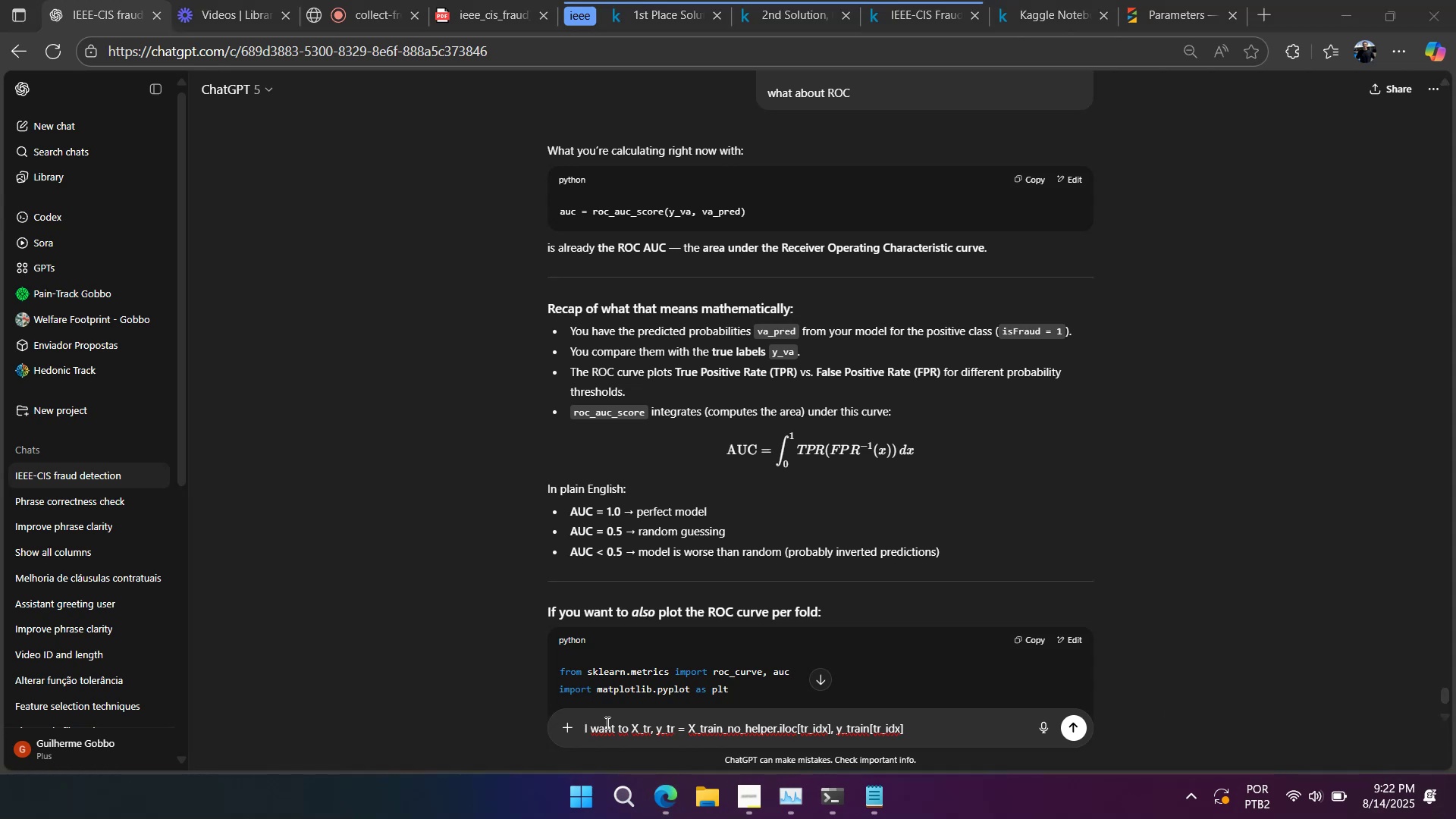 
double_click([629, 722])
 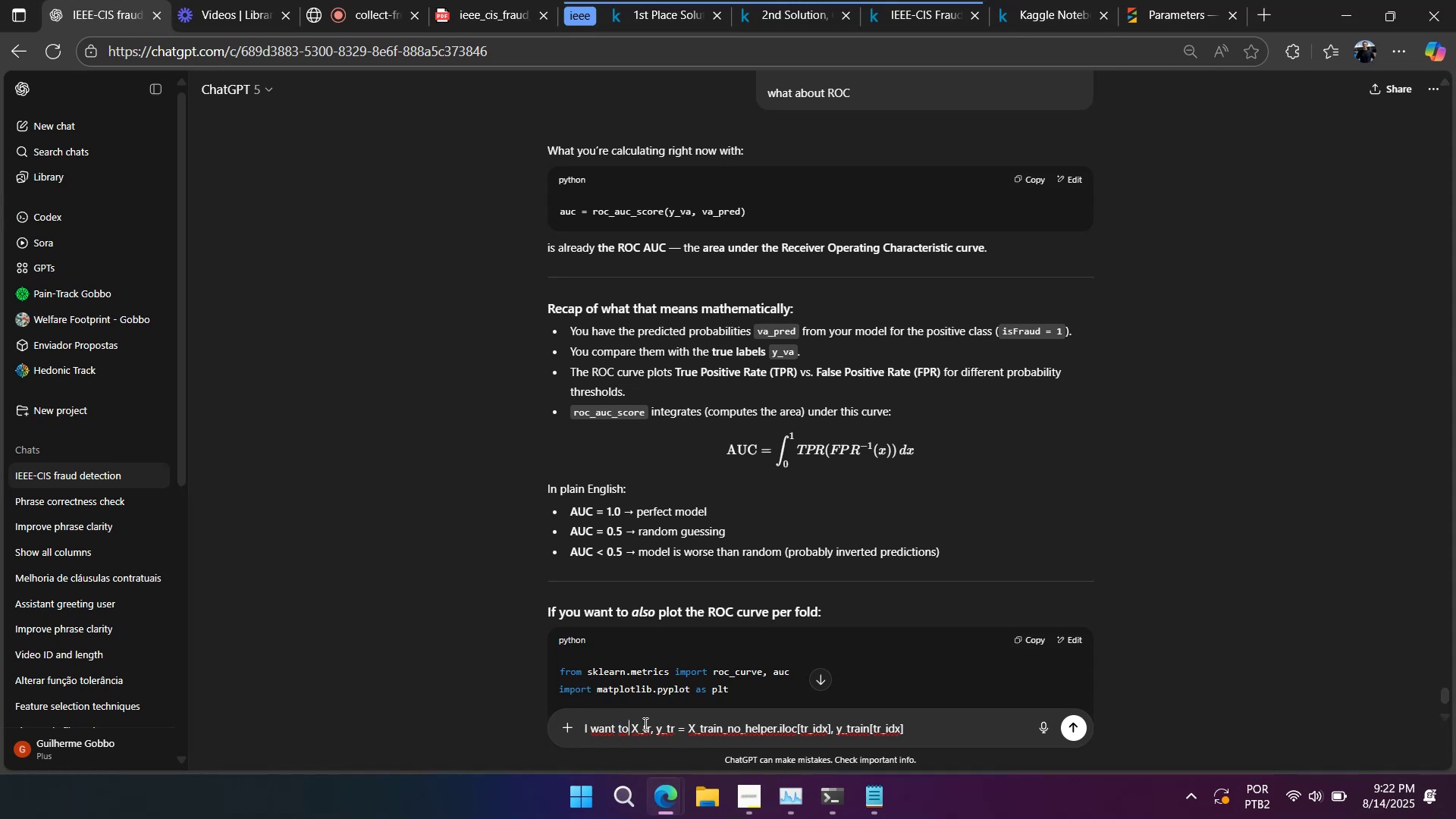 
type( use just this combination? )
 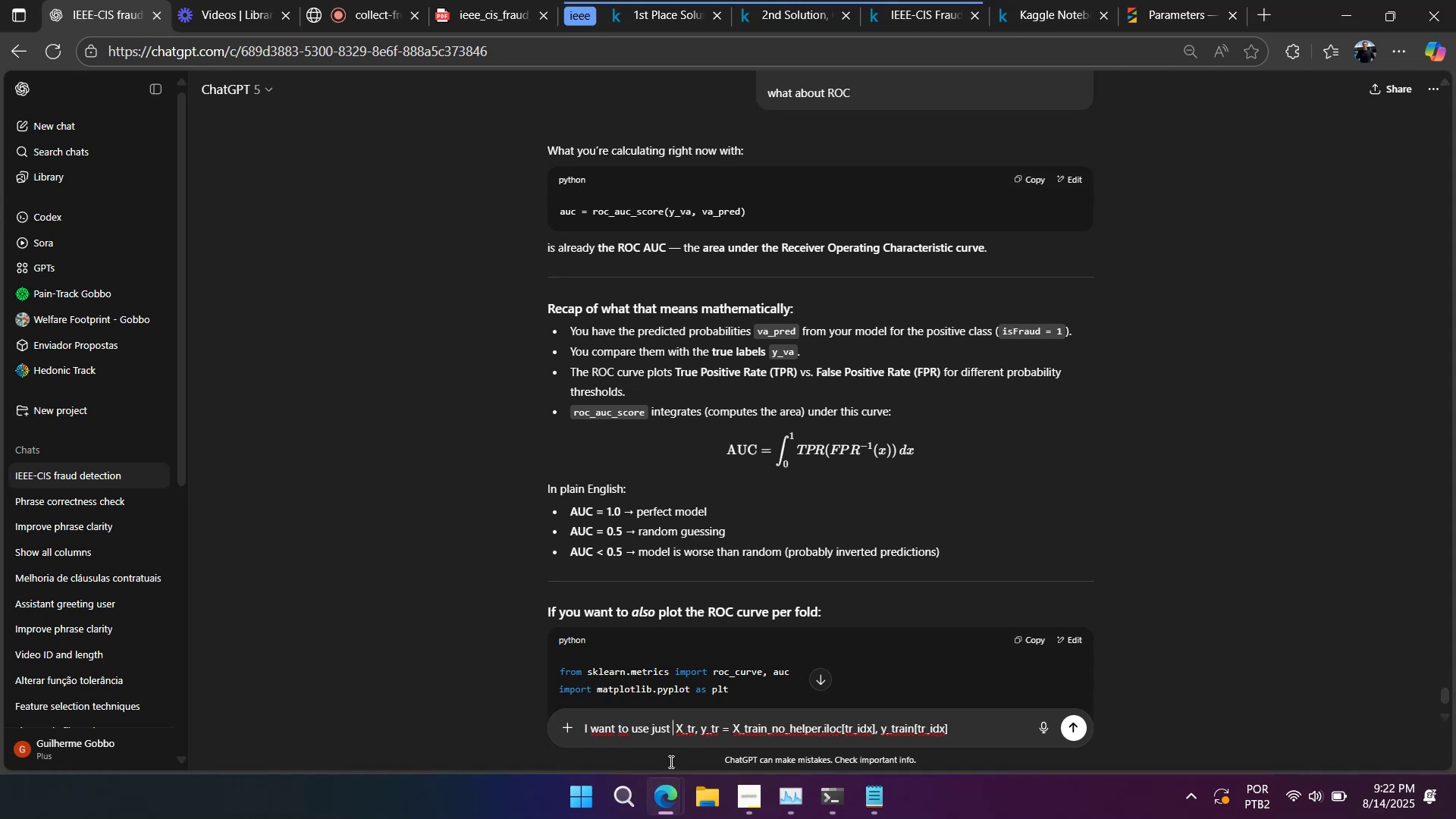 
left_click([1008, 0])
 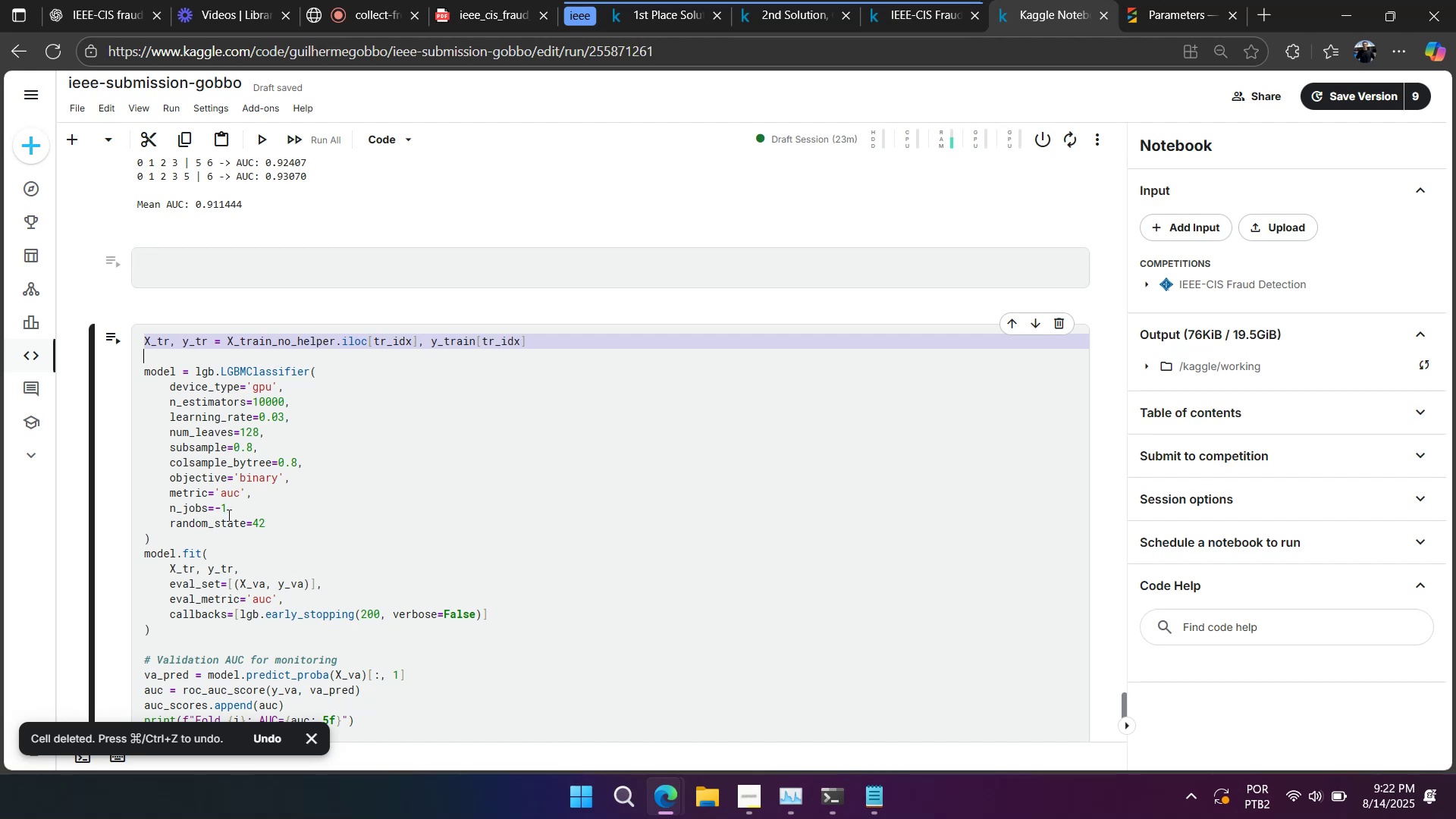 
scroll: coordinate [266, 369], scroll_direction: up, amount: 4.0
 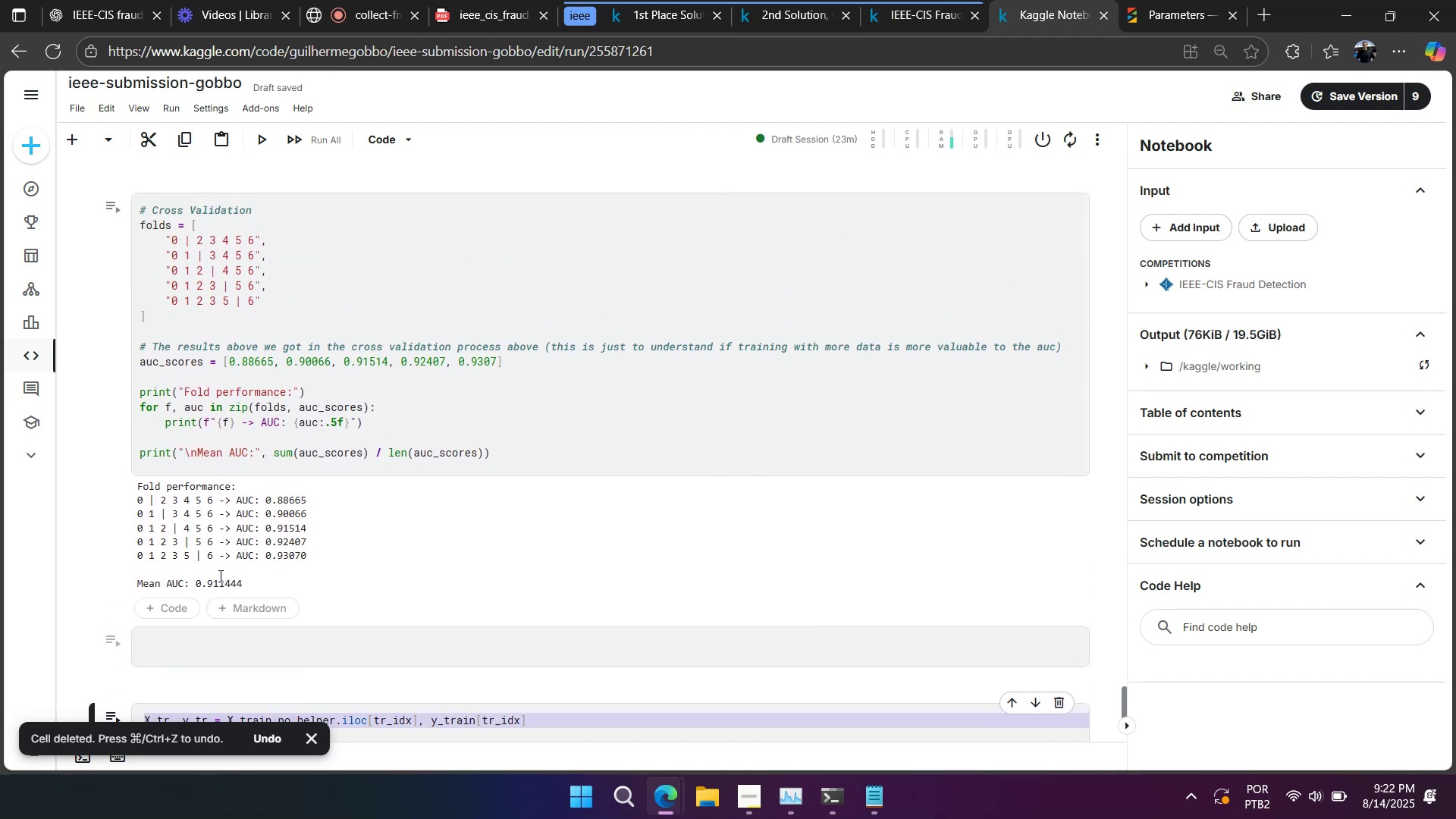 
left_click_drag(start_coordinate=[215, 560], to_coordinate=[140, 555])
 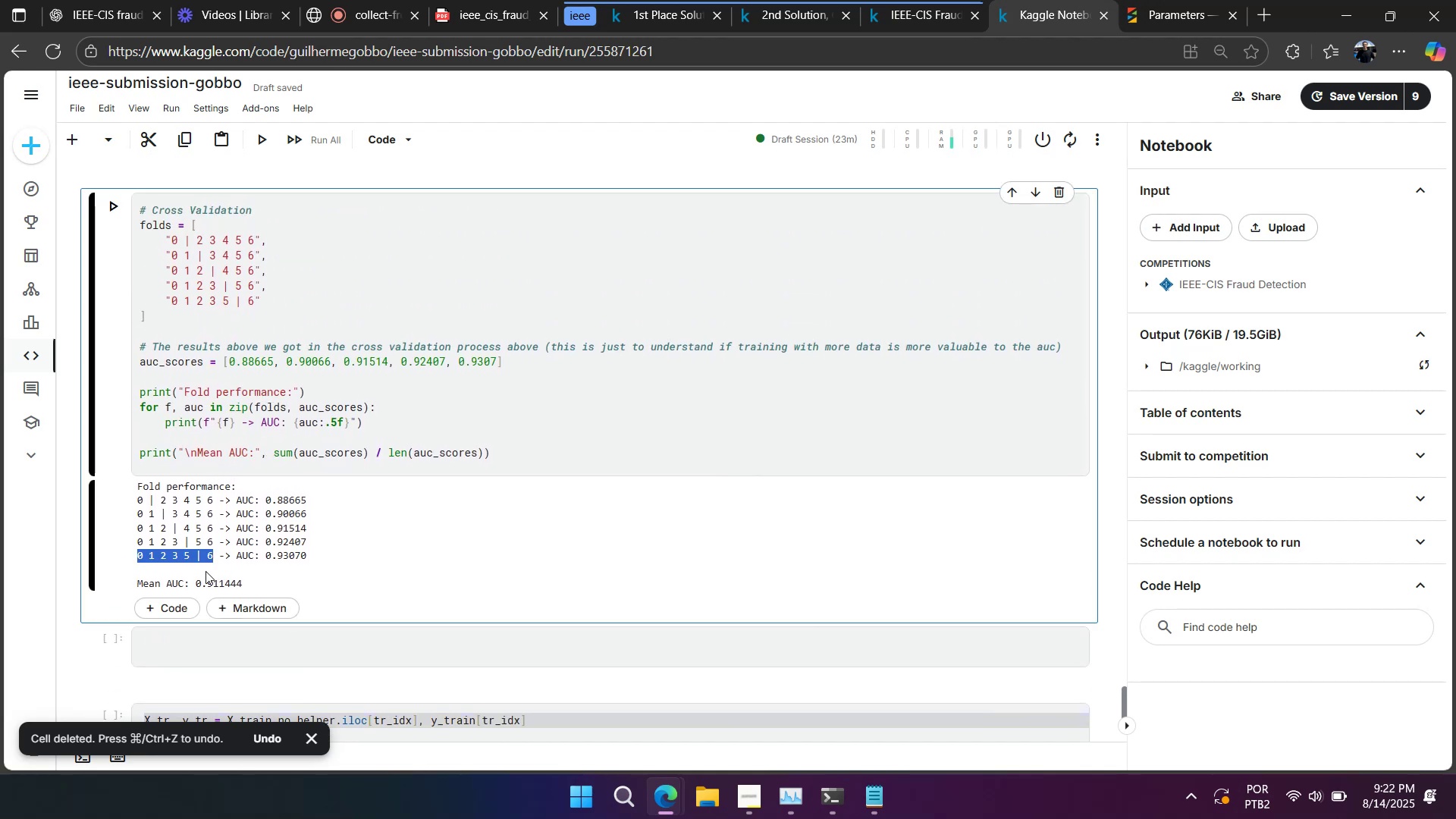 
hold_key(key=ControlLeft, duration=0.33)
 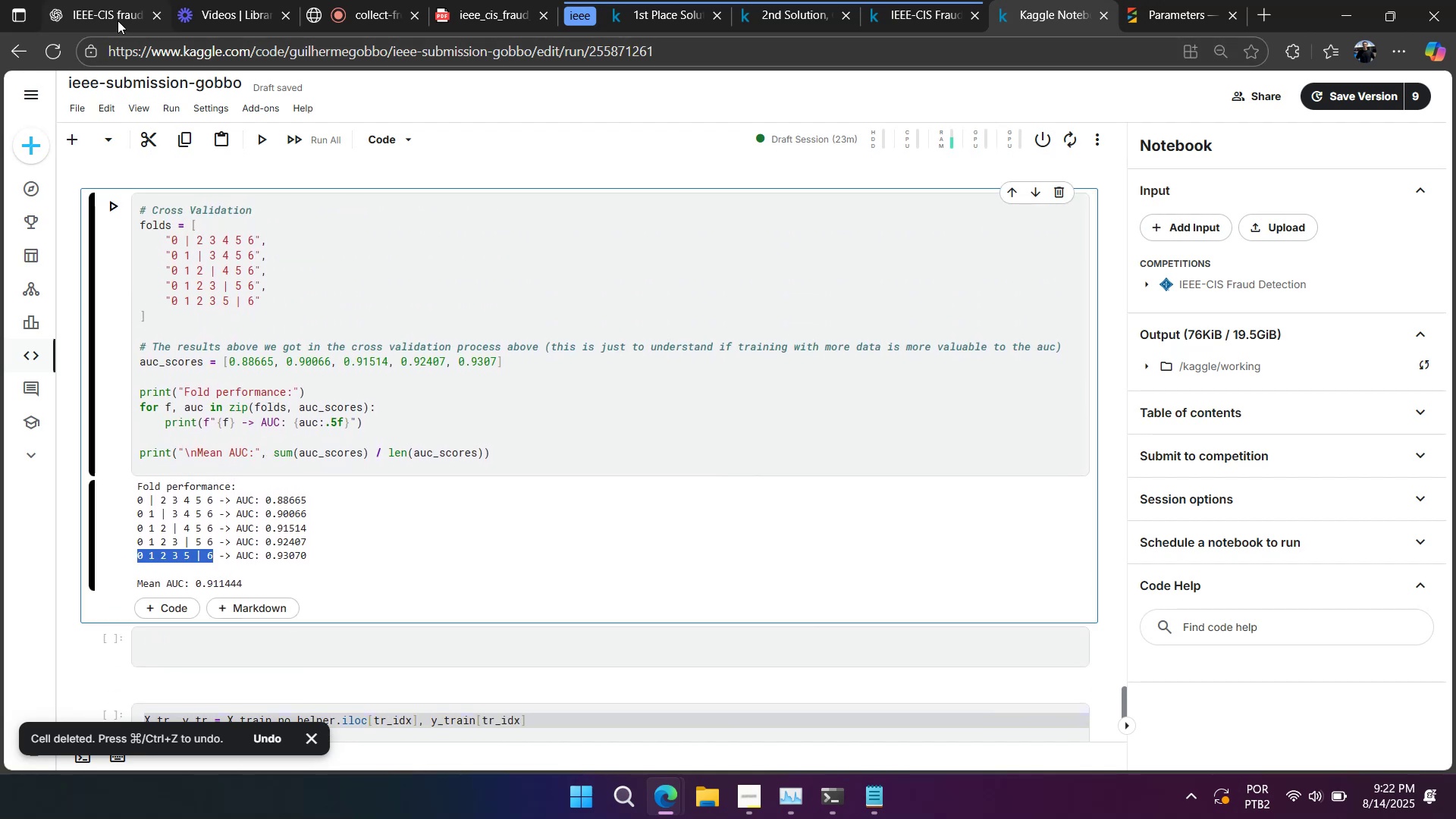 
left_click([118, 20])
 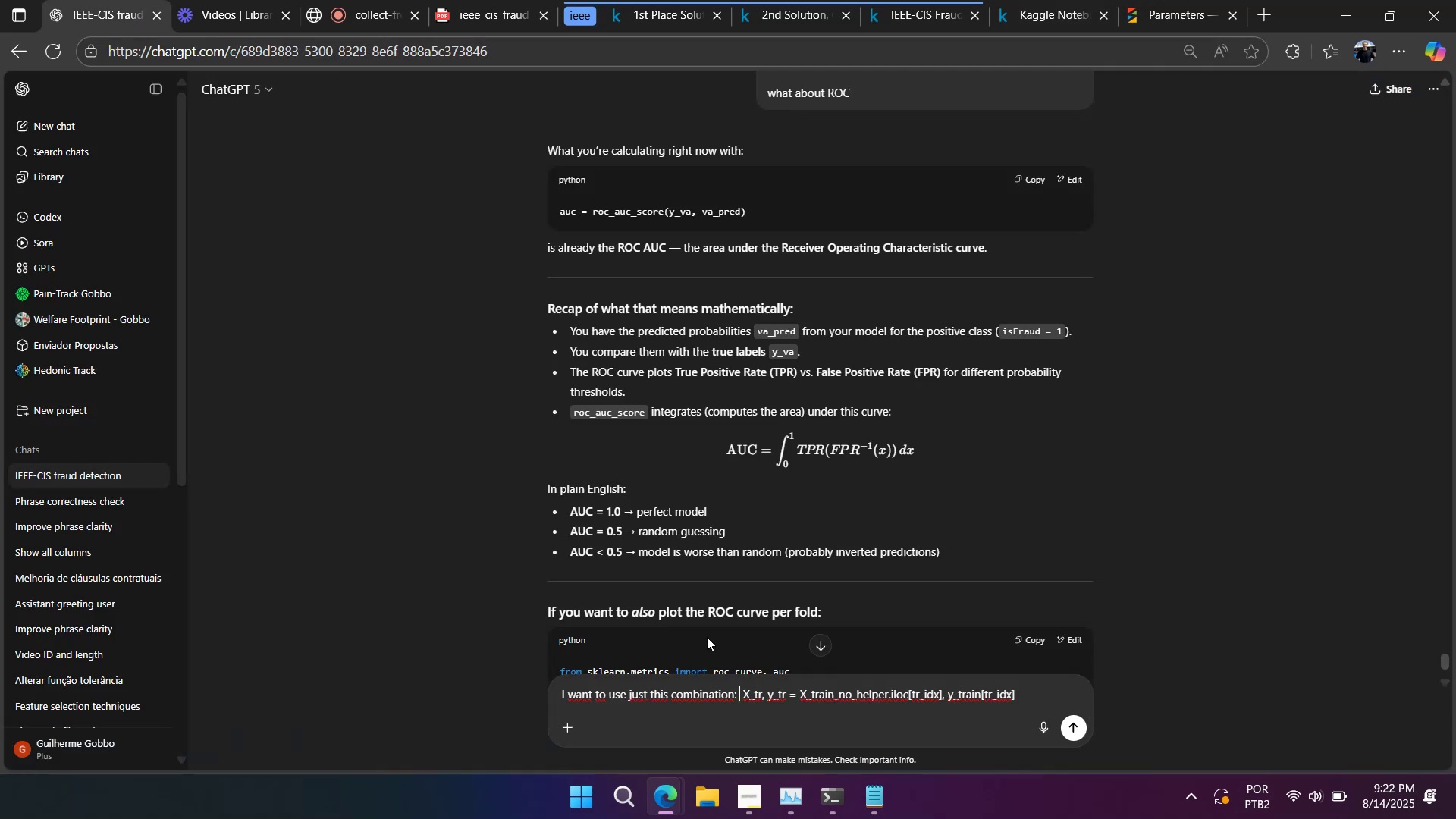 
hold_key(key=ControlLeft, duration=0.44)
 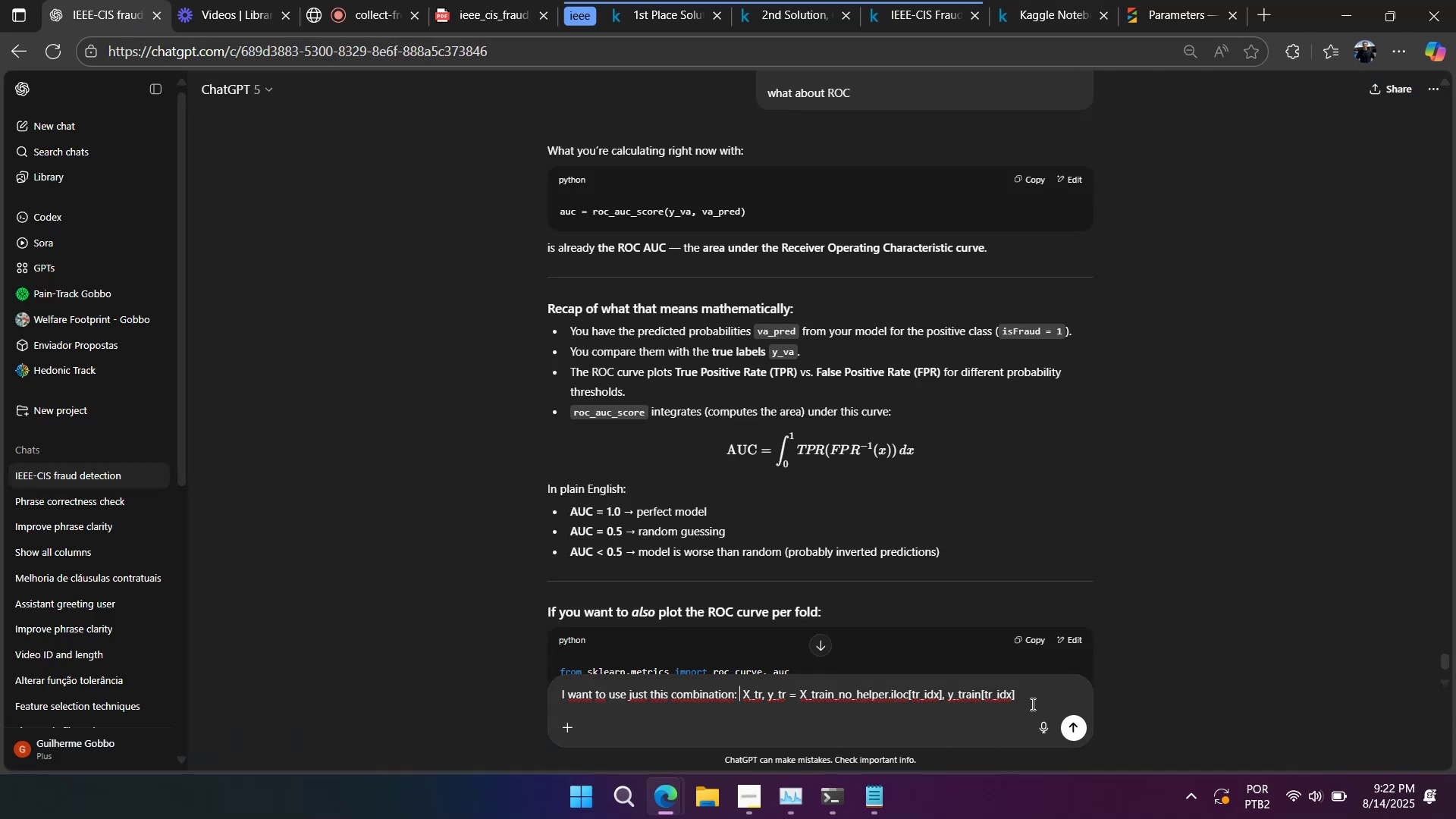 
key(Control+V)
 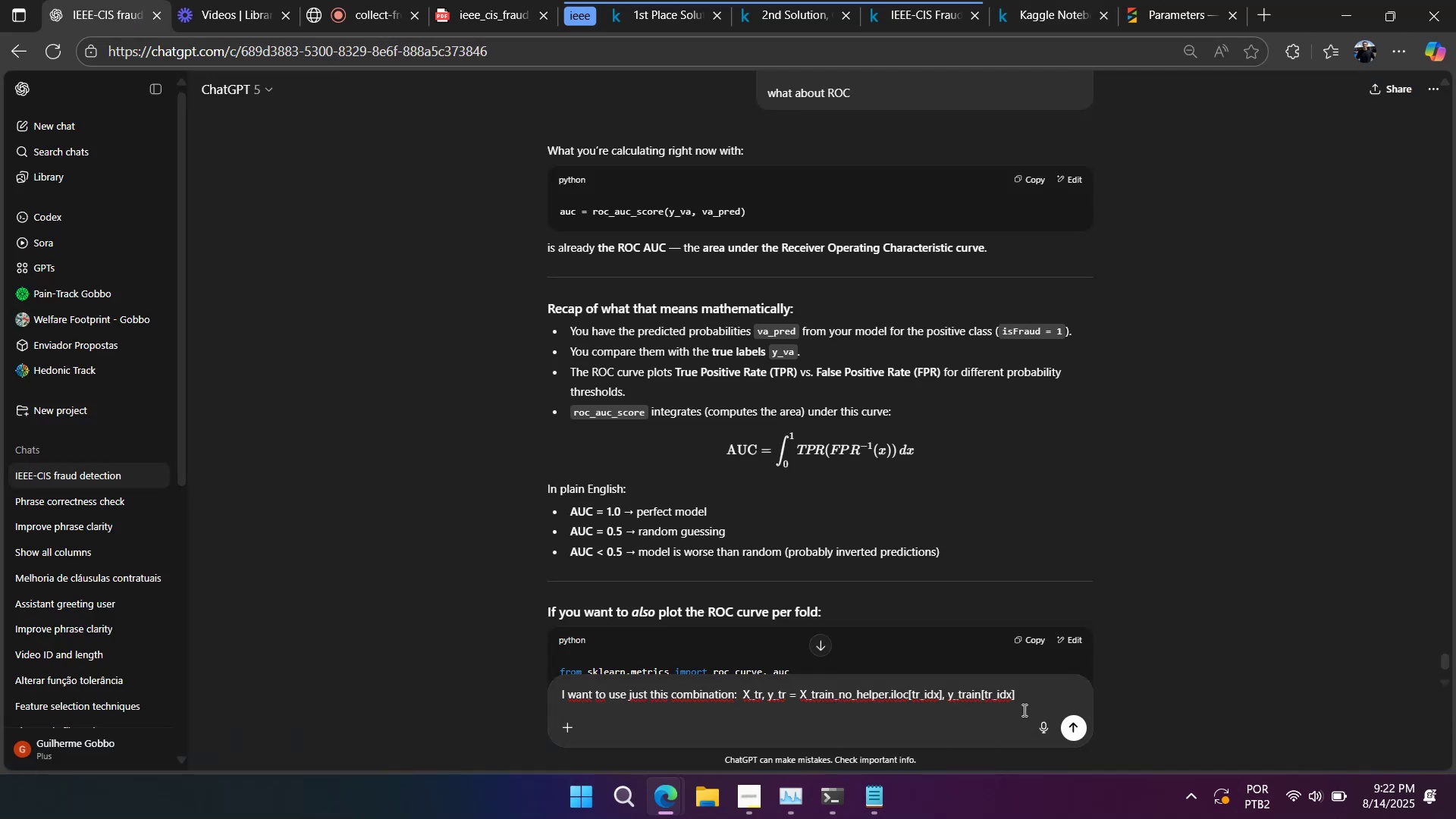 
key(Shift+Enter)
 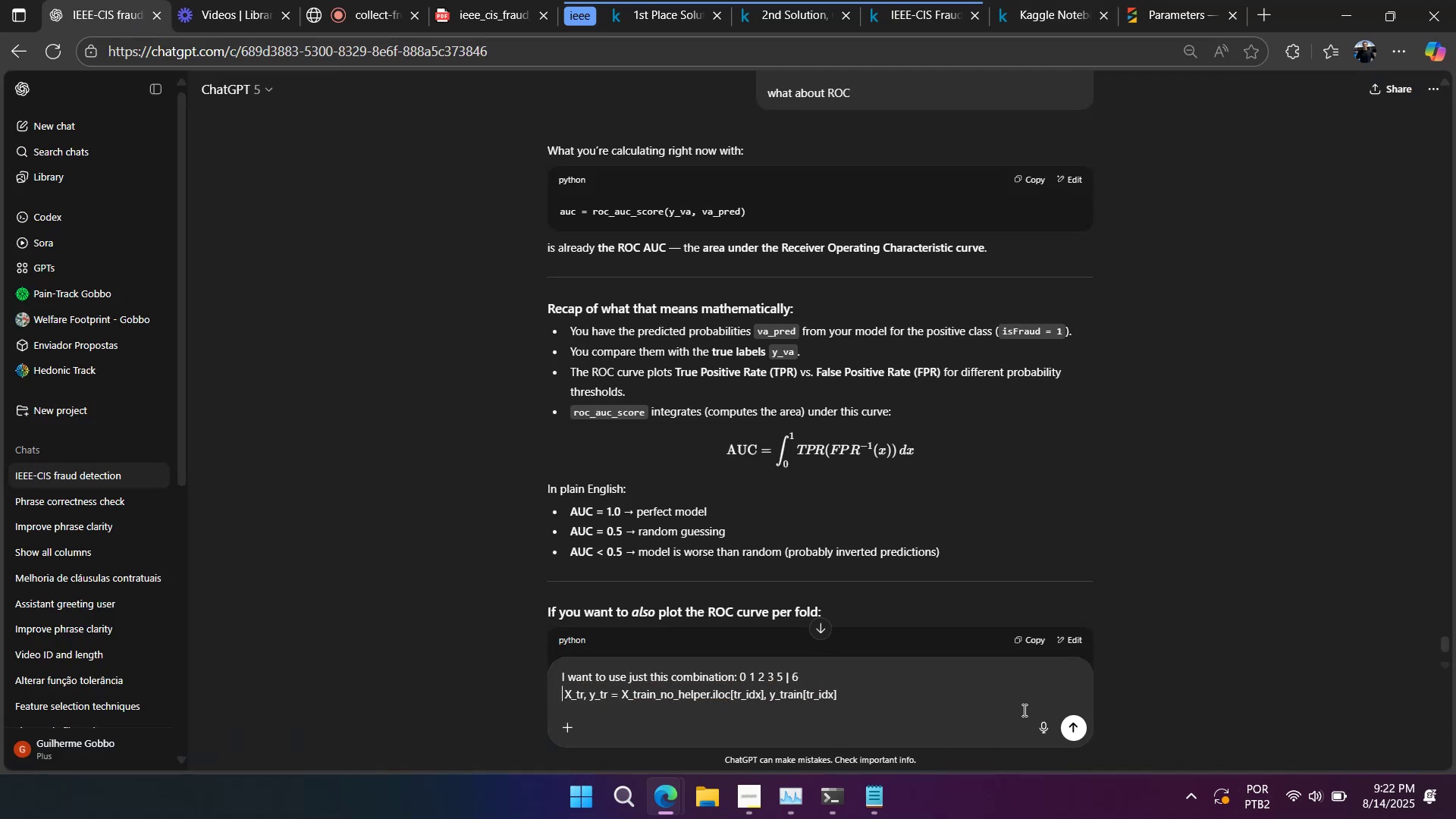 
key(Shift+Enter)
 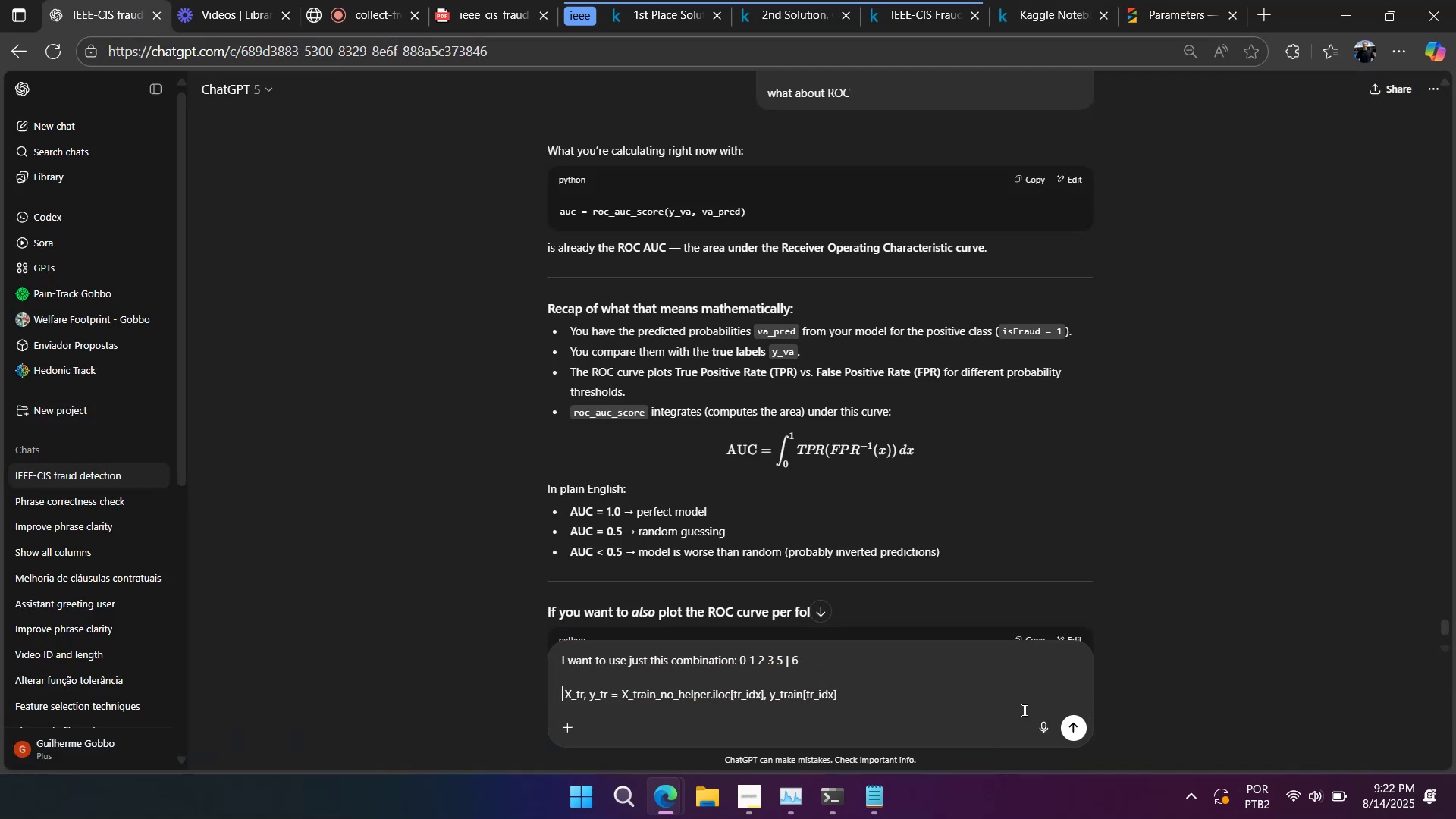 
key(Enter)
 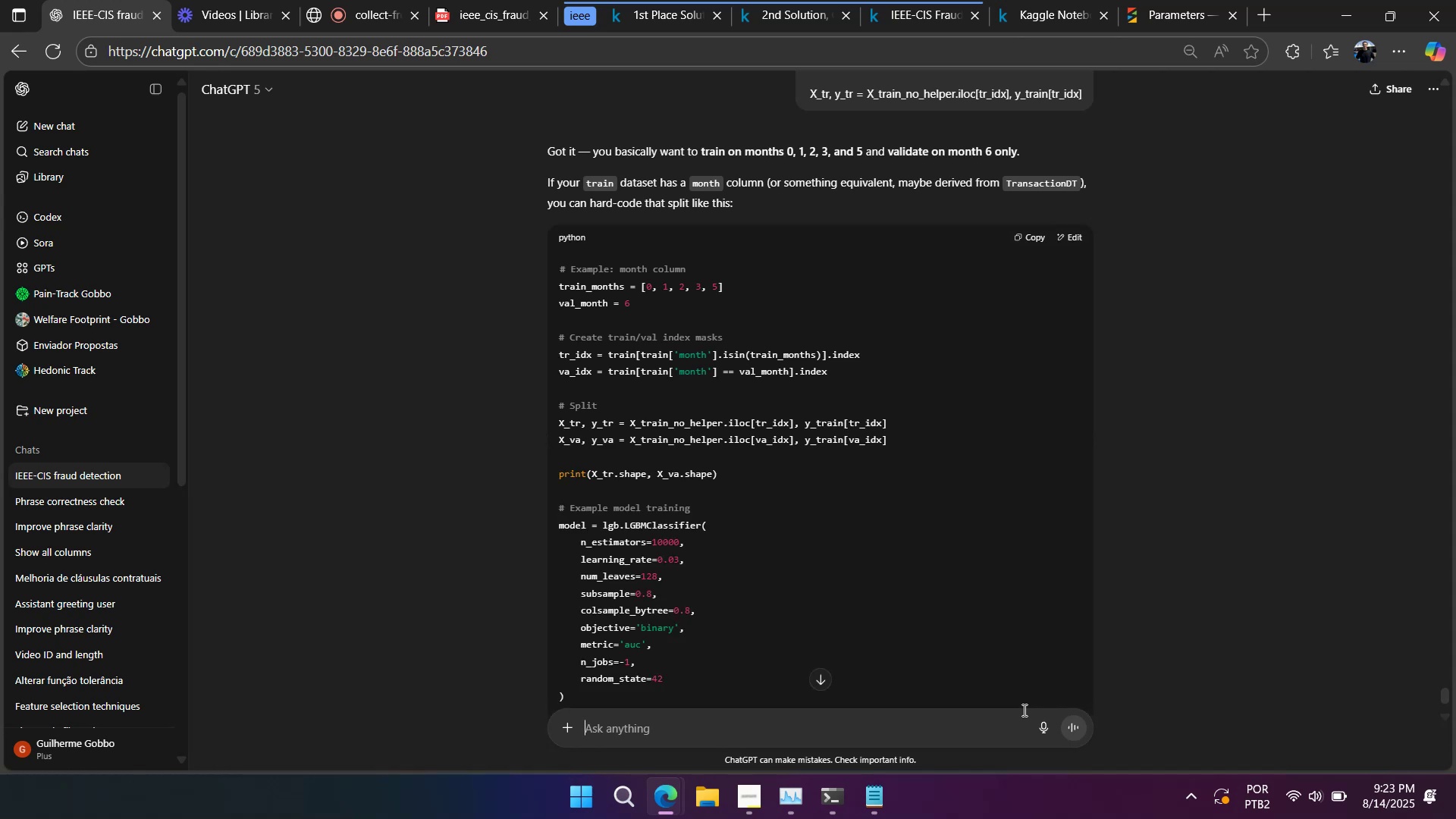 
wait(20.48)
 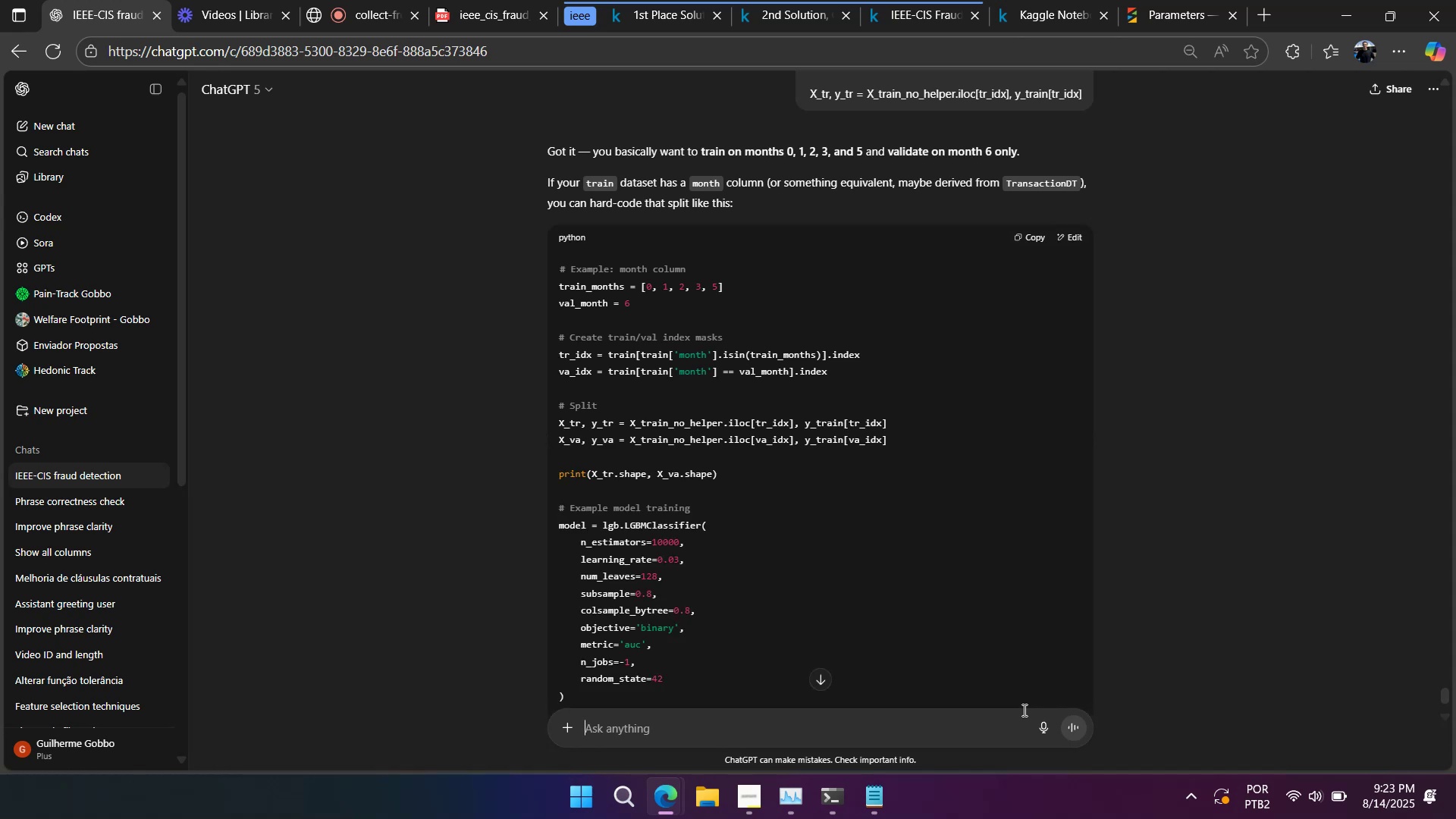 
scroll: coordinate [933, 504], scroll_direction: down, amount: 6.0
 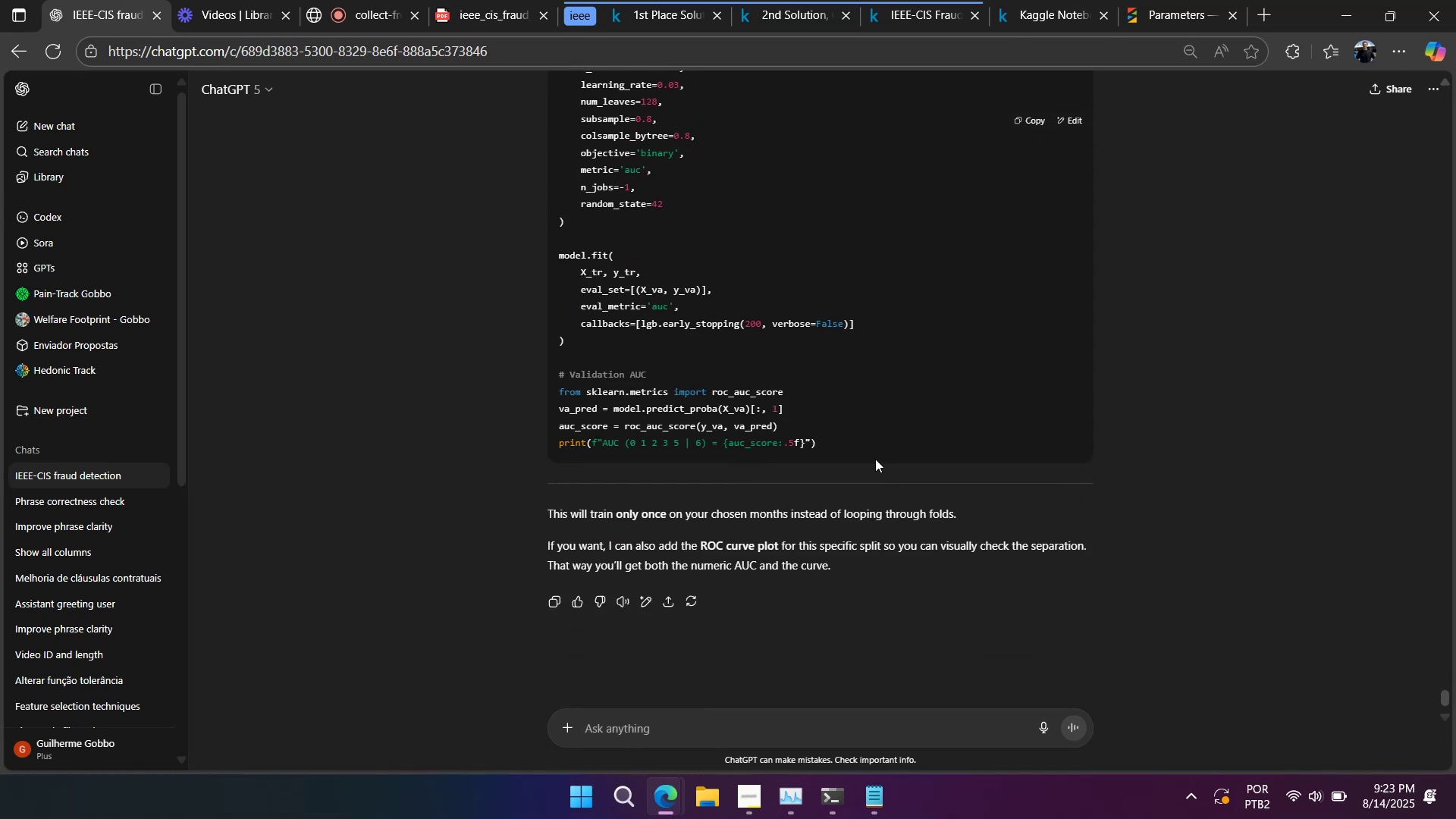 
left_click_drag(start_coordinate=[870, 455], to_coordinate=[817, 359])
 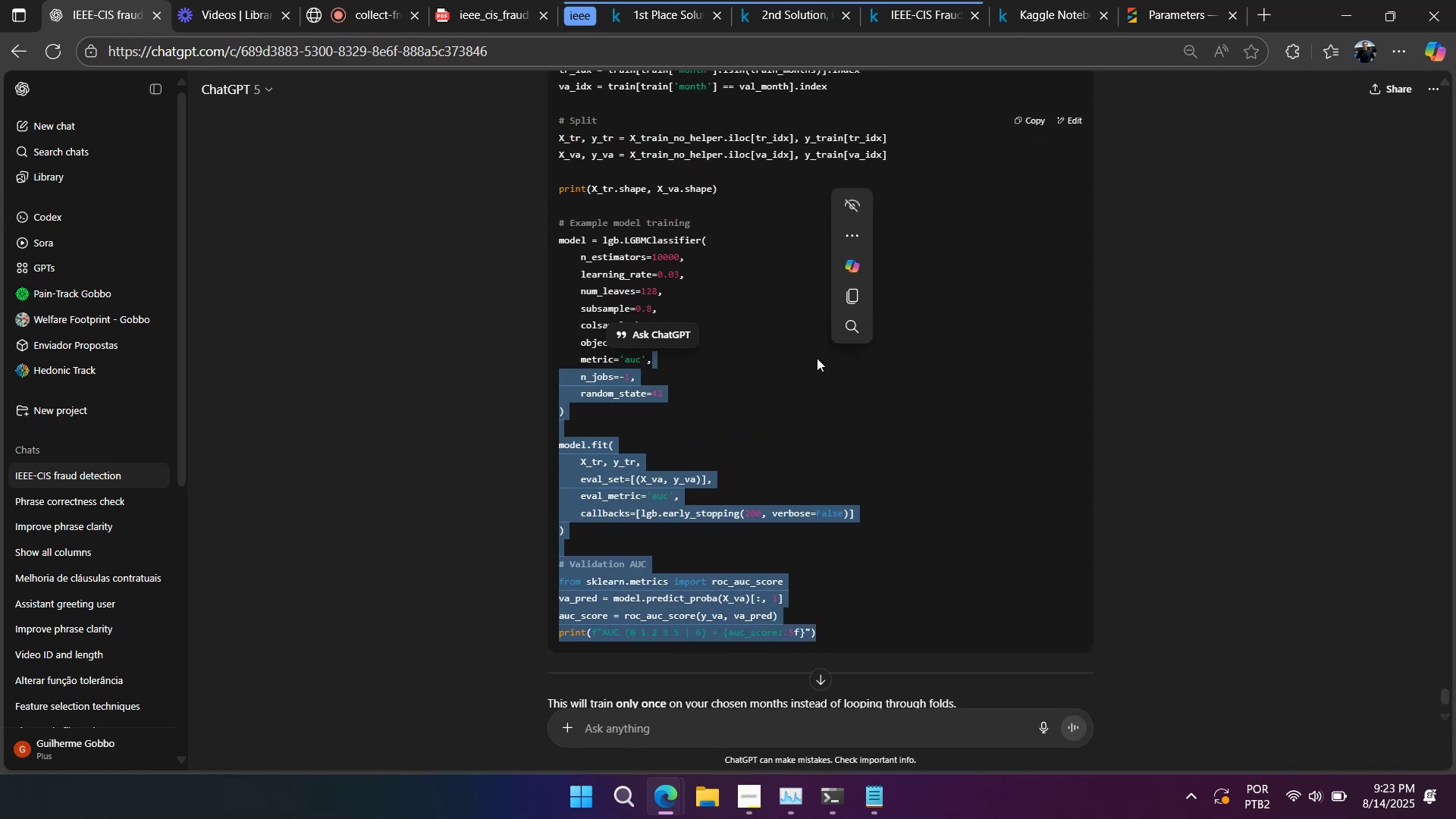 
scroll: coordinate [815, 358], scroll_direction: up, amount: 6.0
 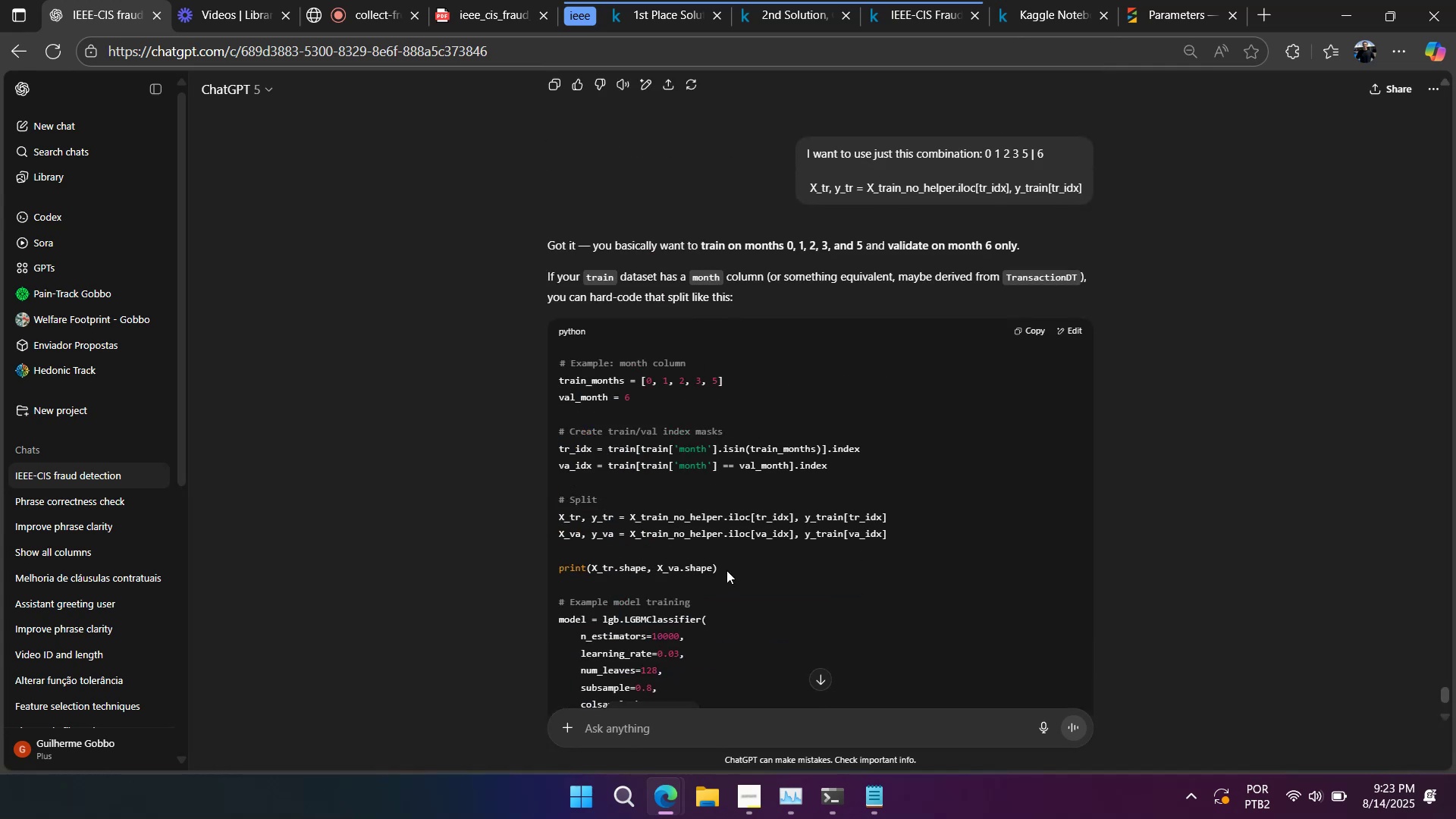 
left_click_drag(start_coordinate=[724, 569], to_coordinate=[537, 345])
 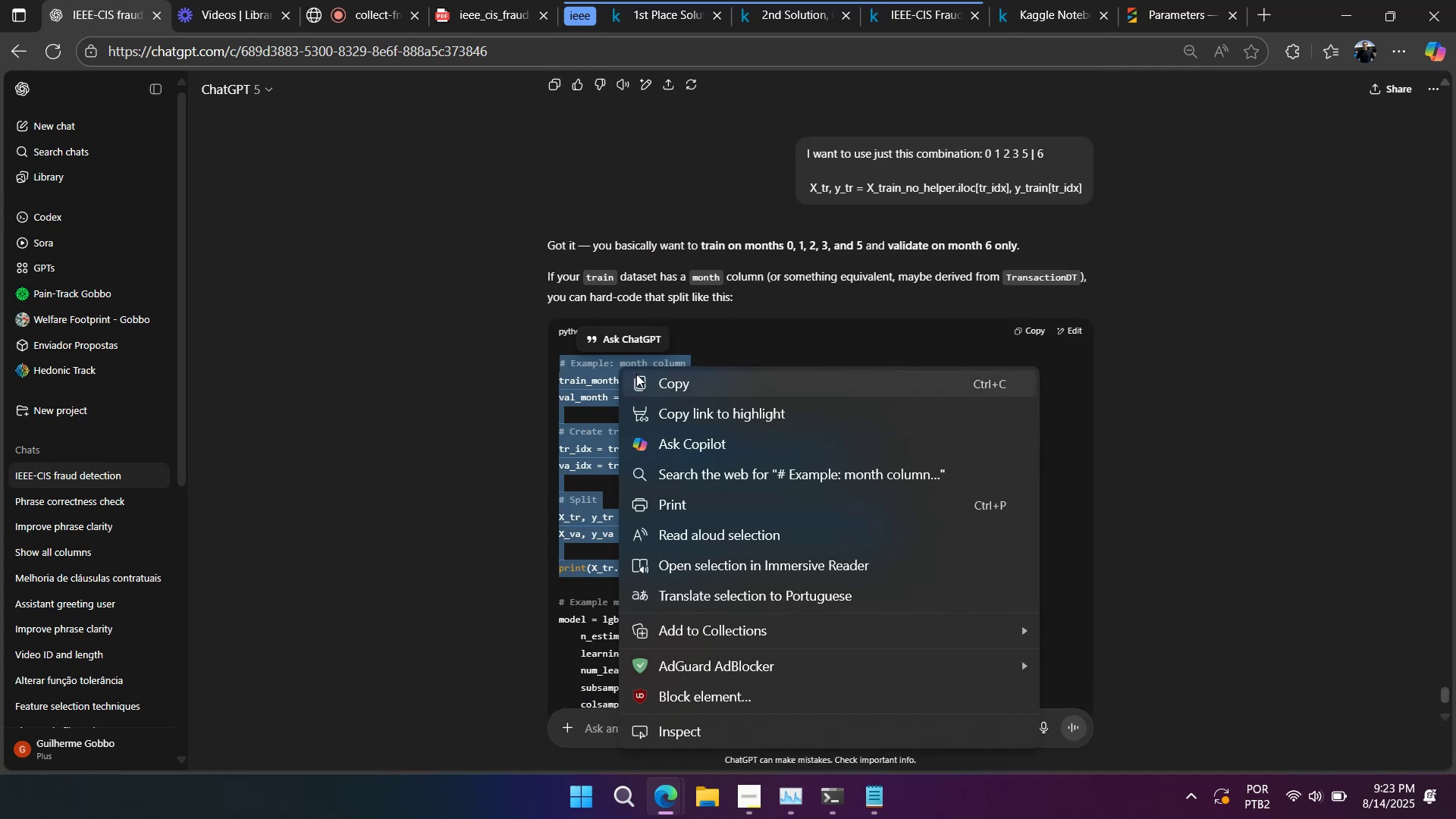 
left_click([638, 375])
 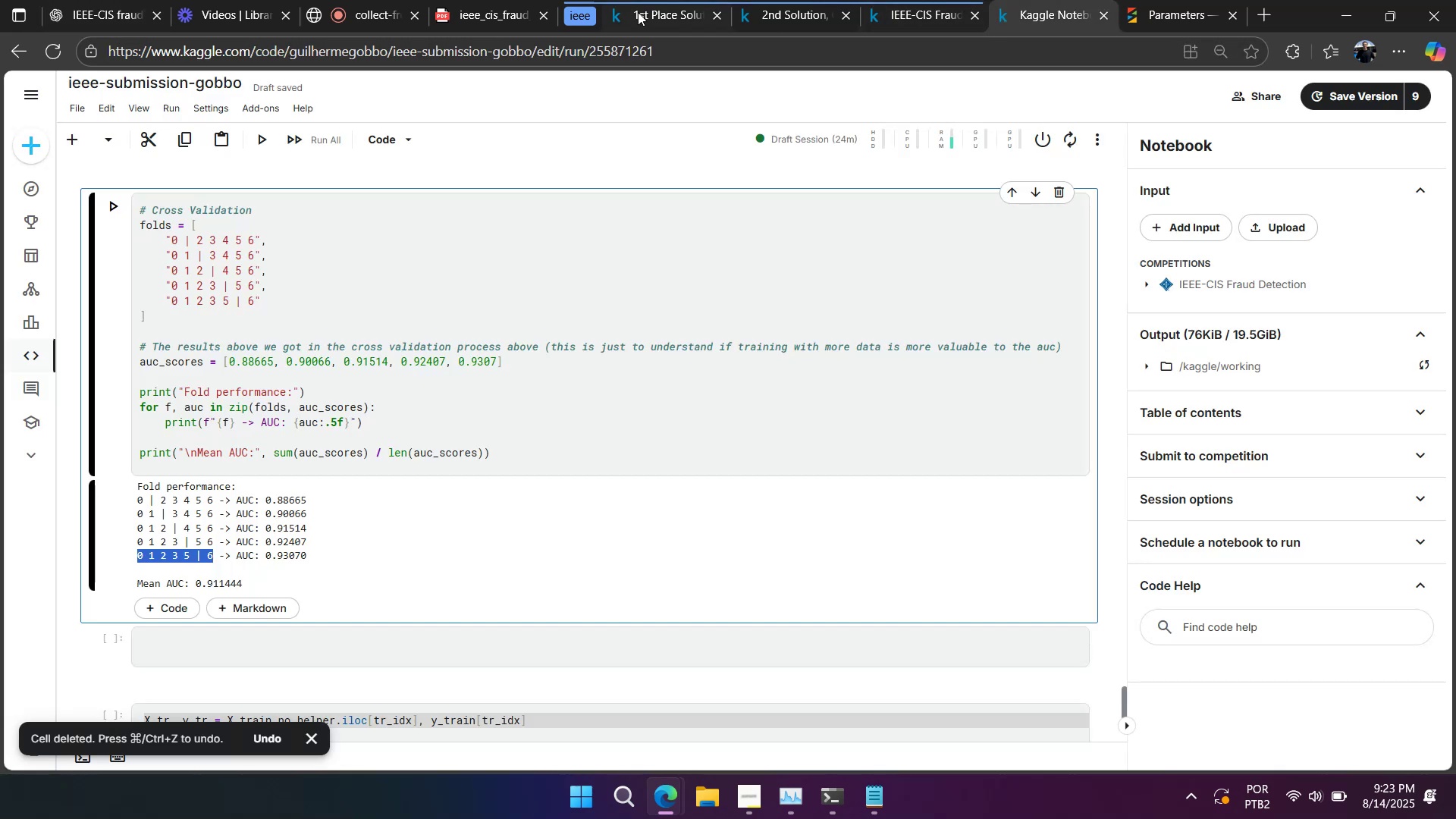 
left_click([588, 14])
 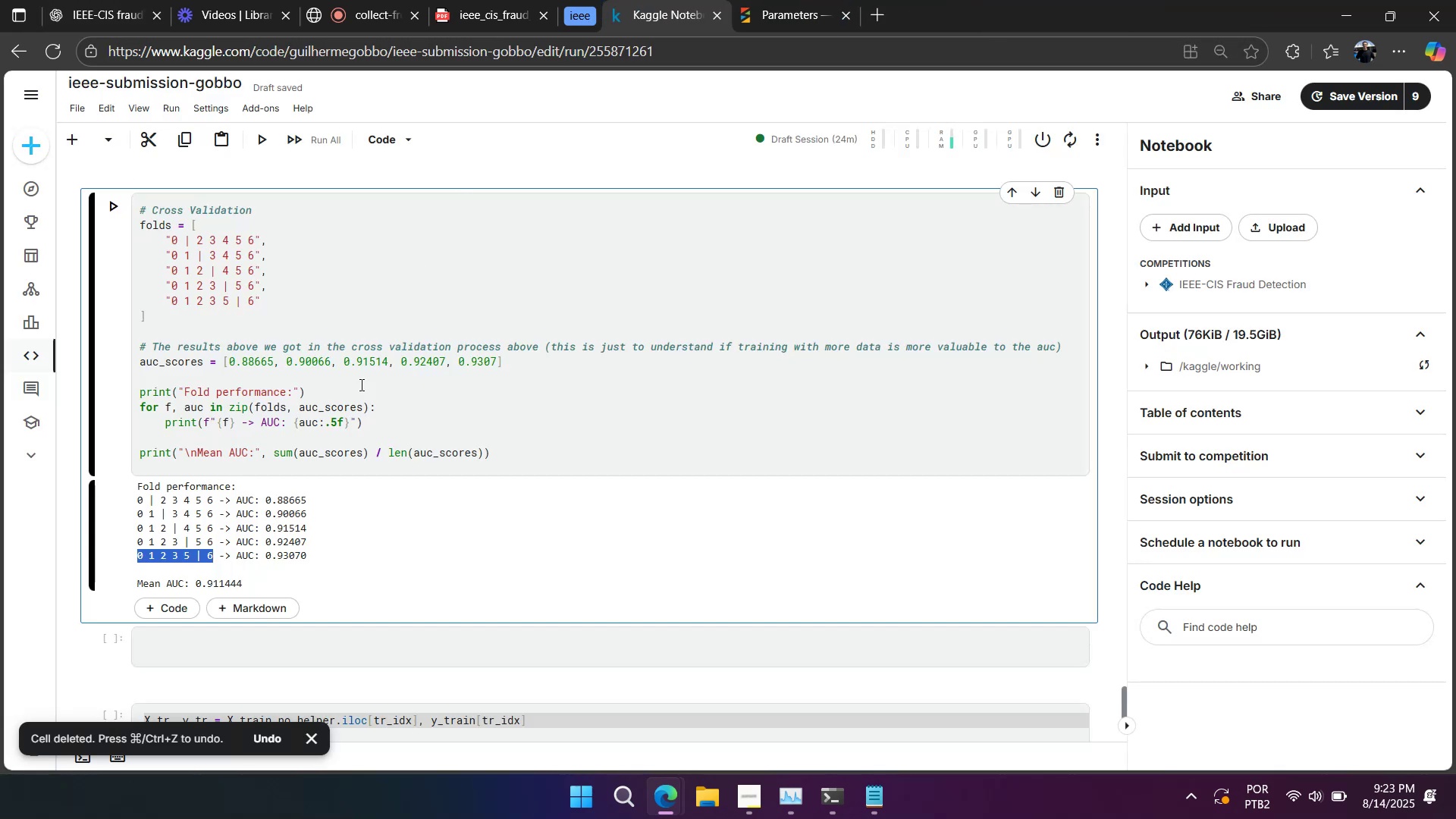 
scroll: coordinate [356, 330], scroll_direction: down, amount: 3.0
 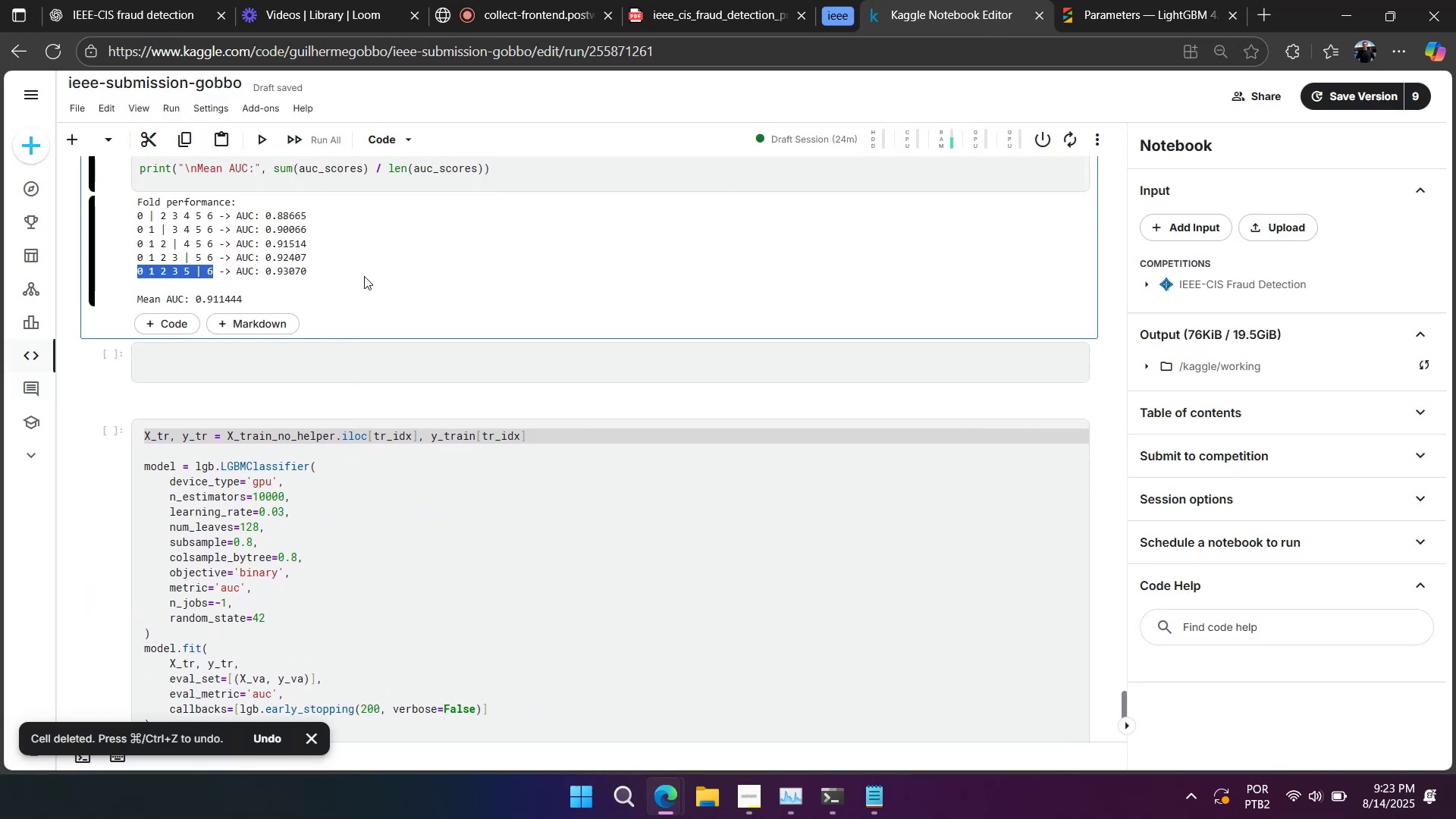 
left_click([364, 275])
 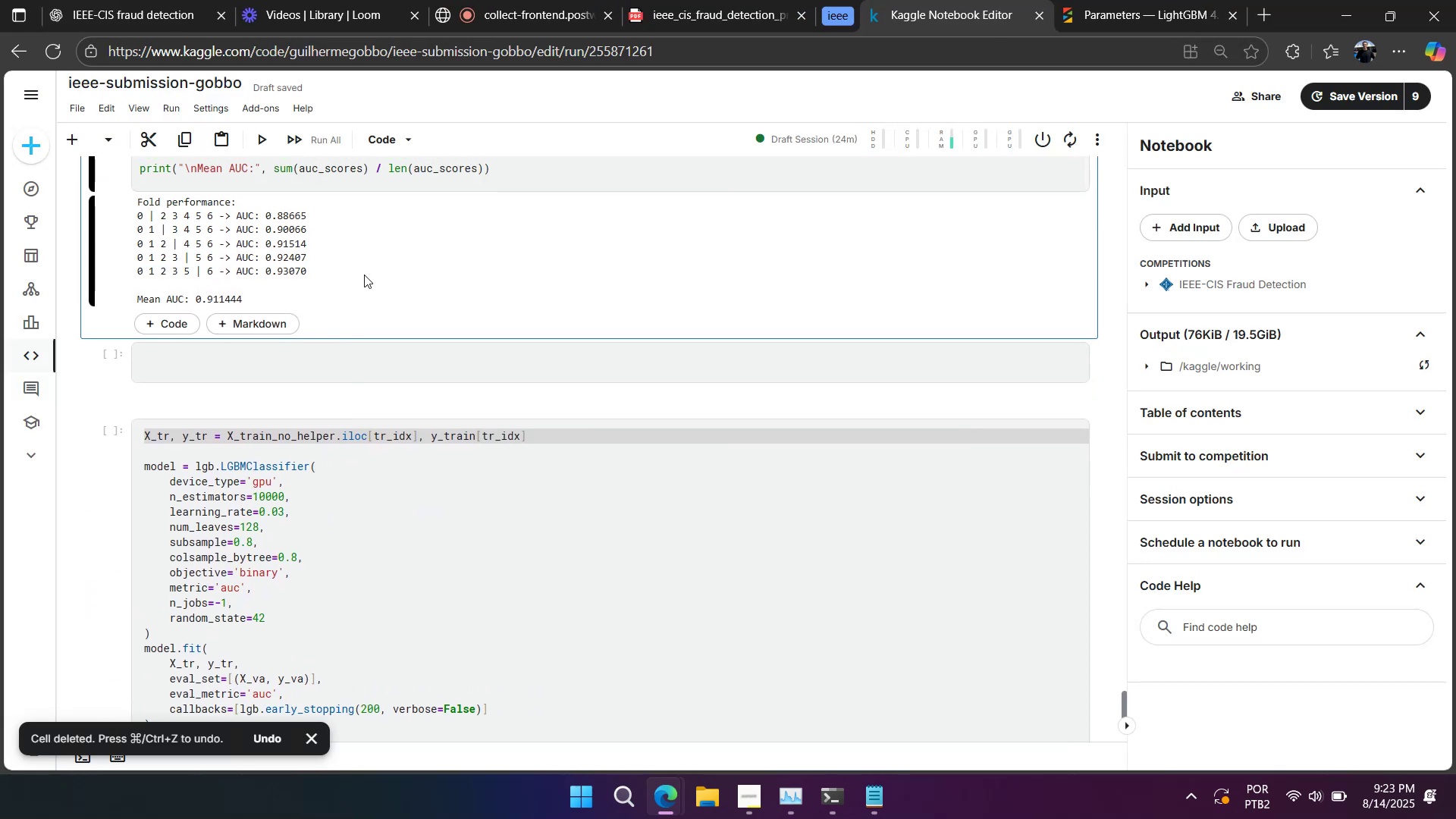 
scroll: coordinate [363, 275], scroll_direction: down, amount: 2.0
 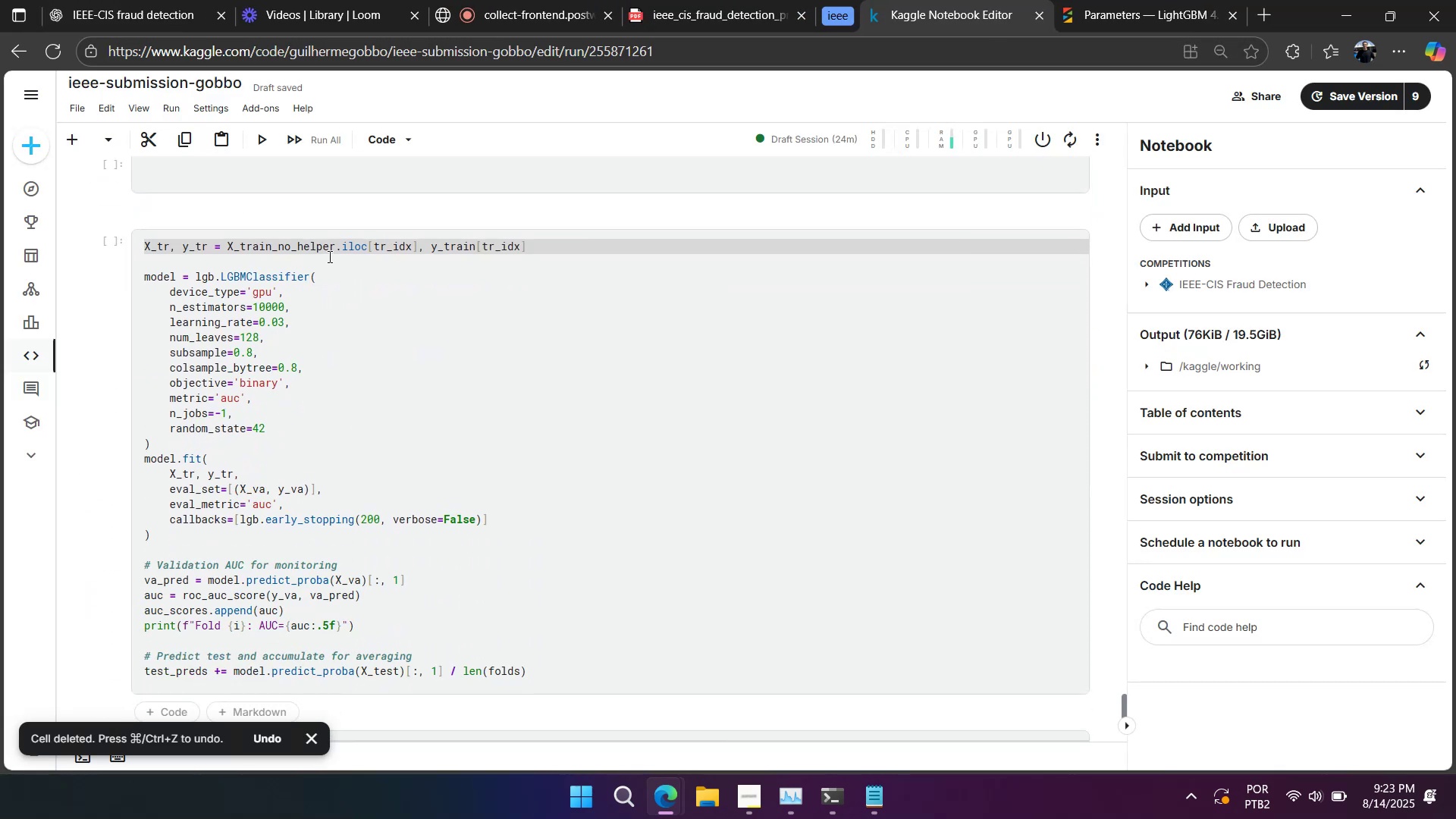 
double_click([328, 256])
 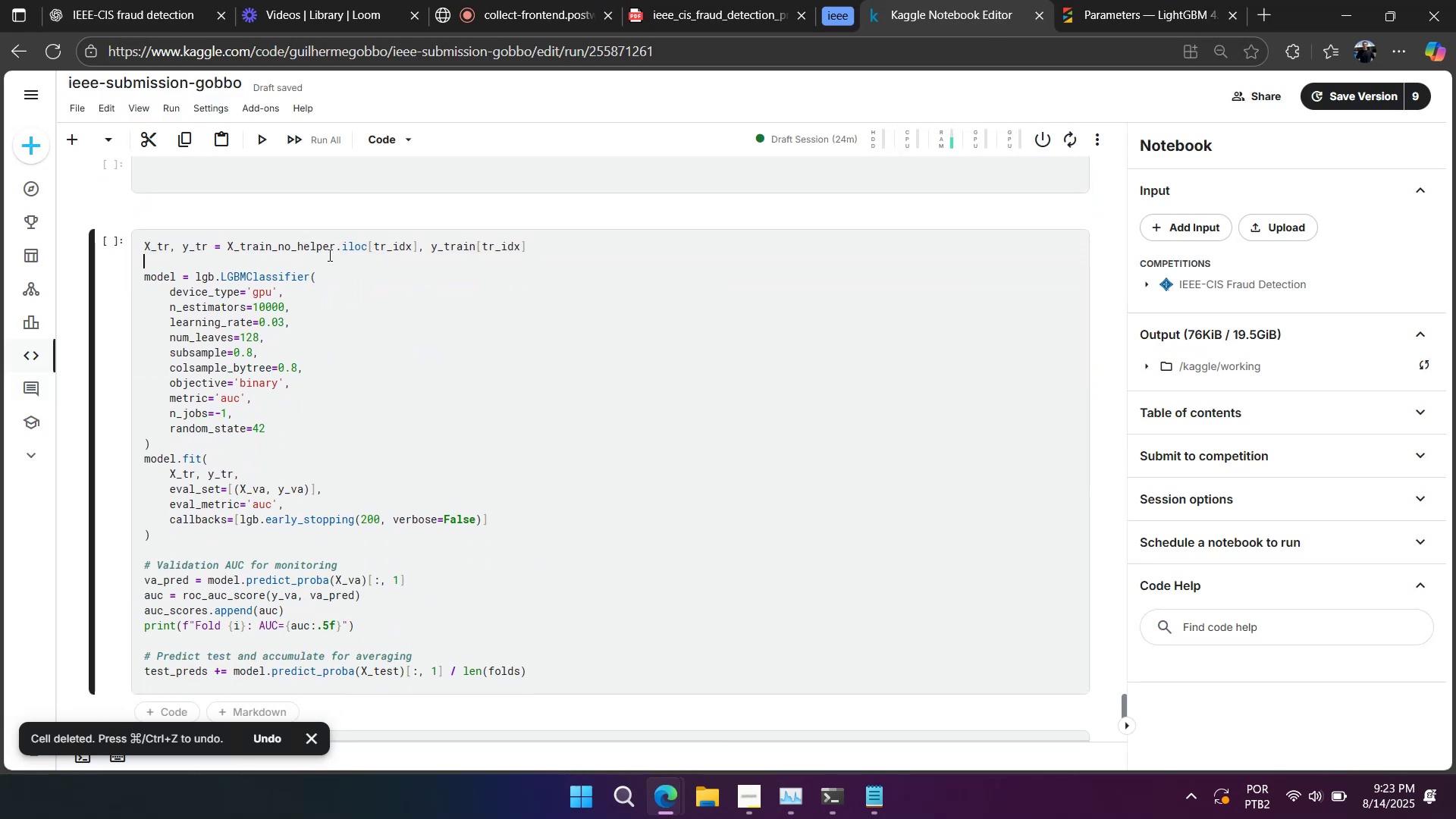 
triple_click([328, 255])
 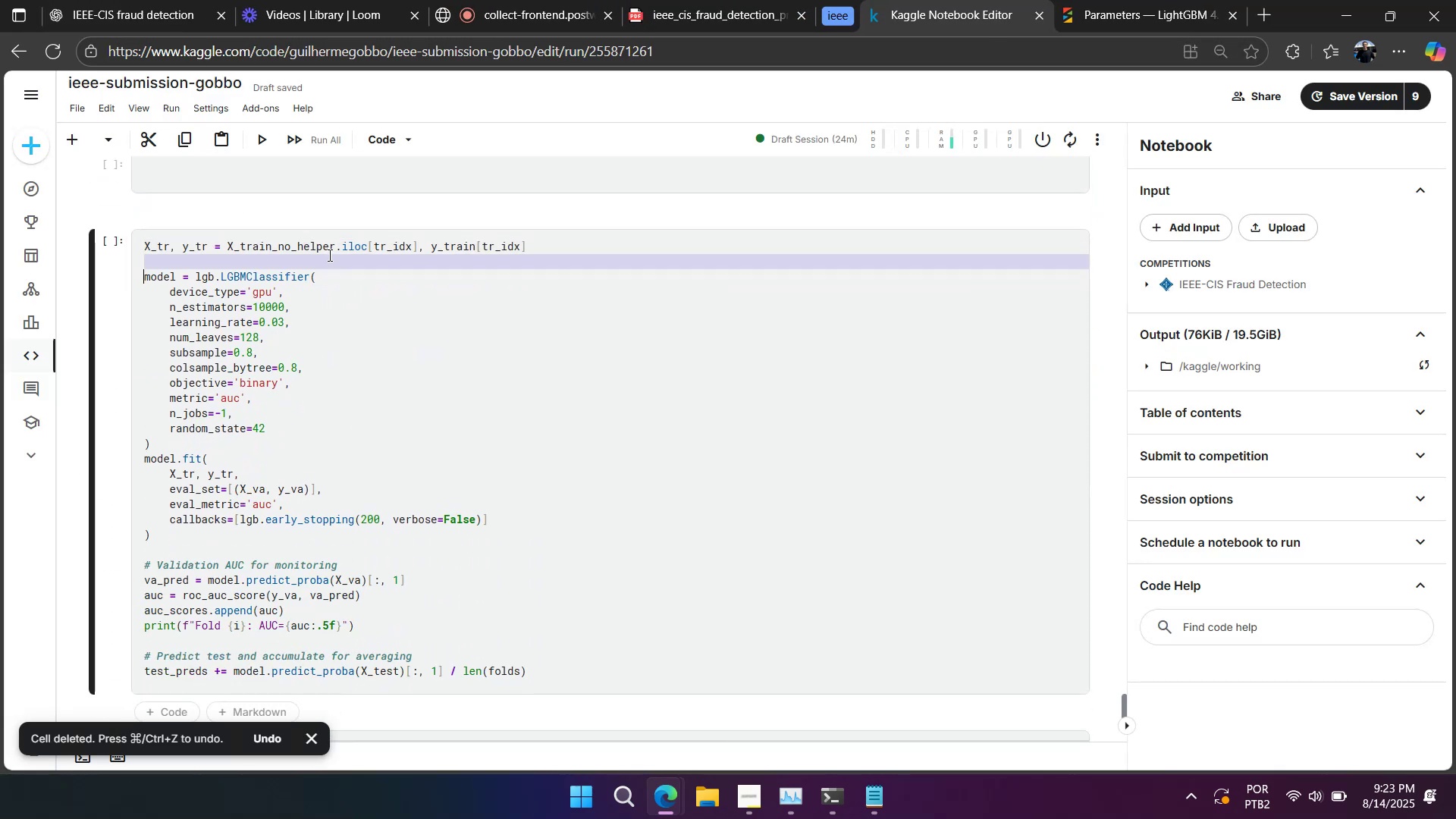 
key(Control+V)
 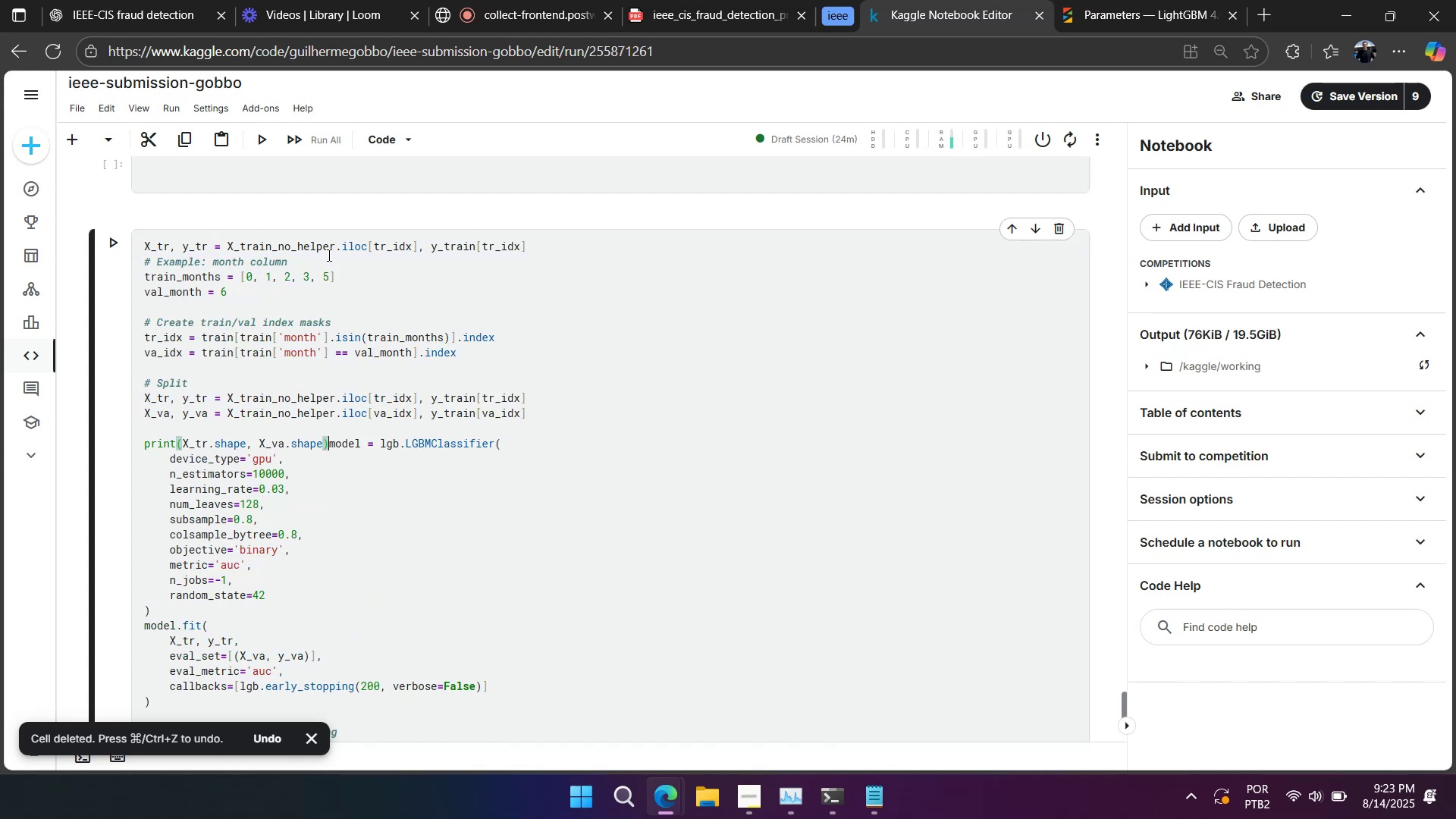 
key(Control+Z)
 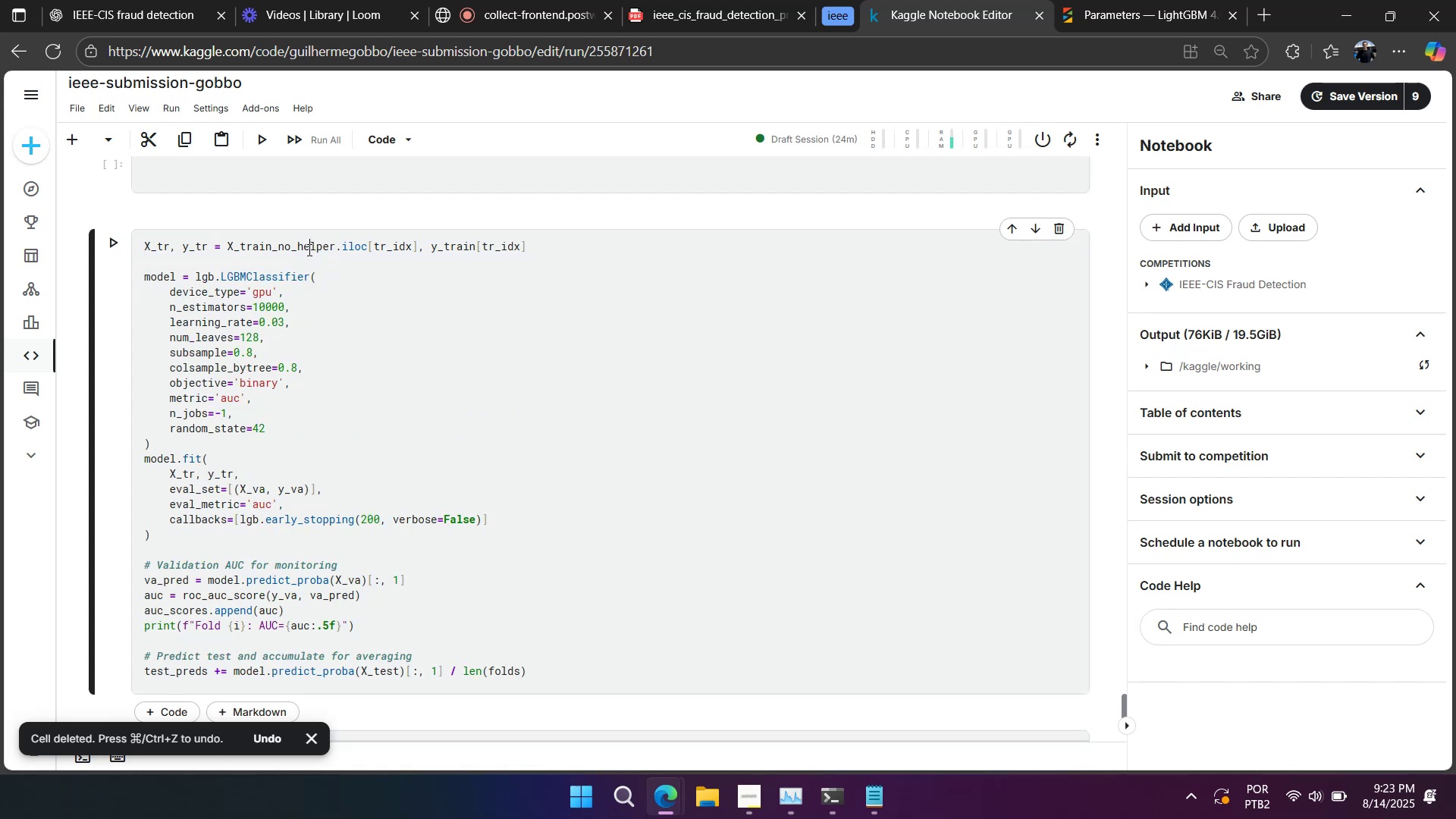 
double_click([308, 249])
 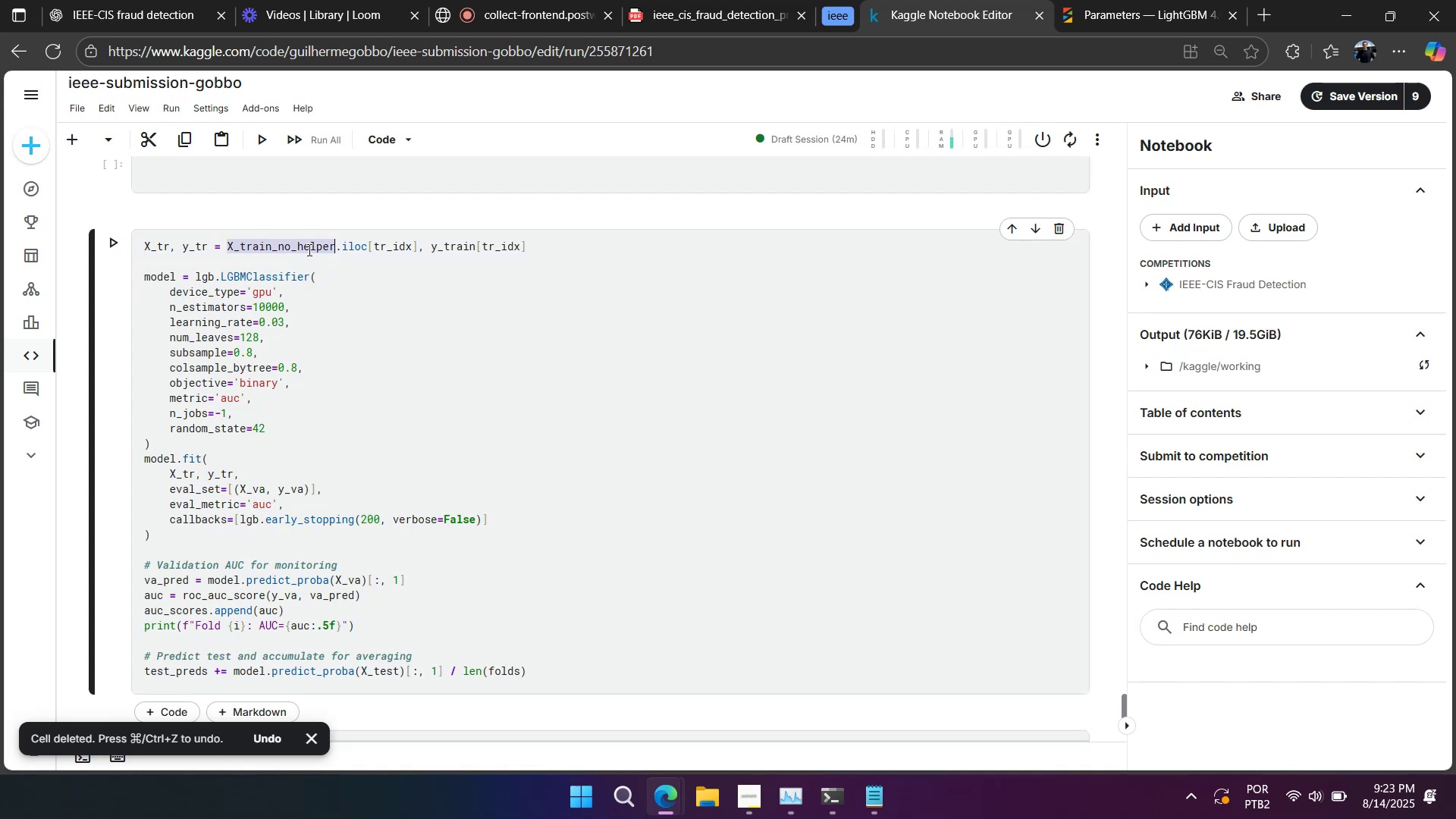 
triple_click([308, 249])
 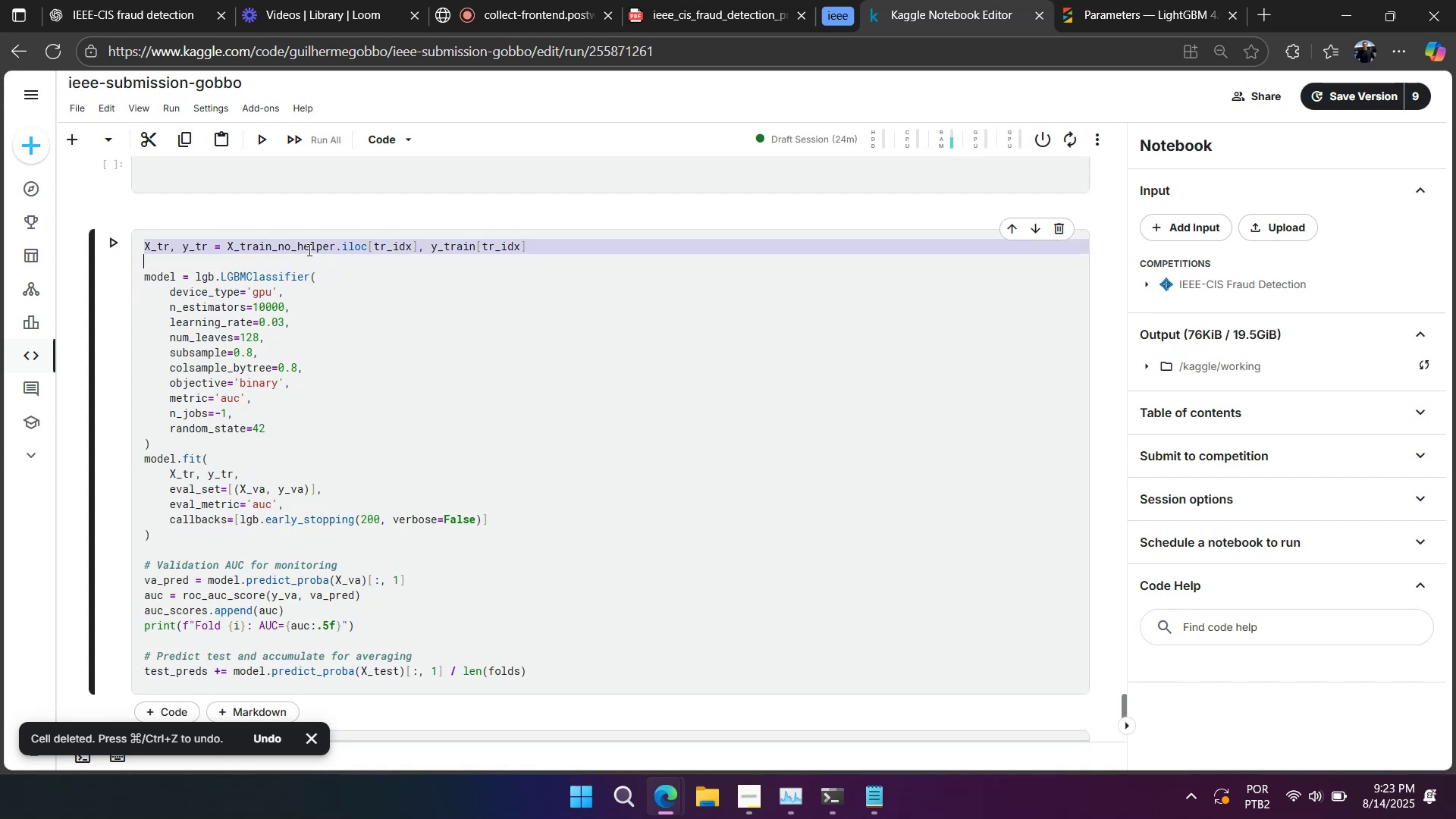 
key(Control+V)
 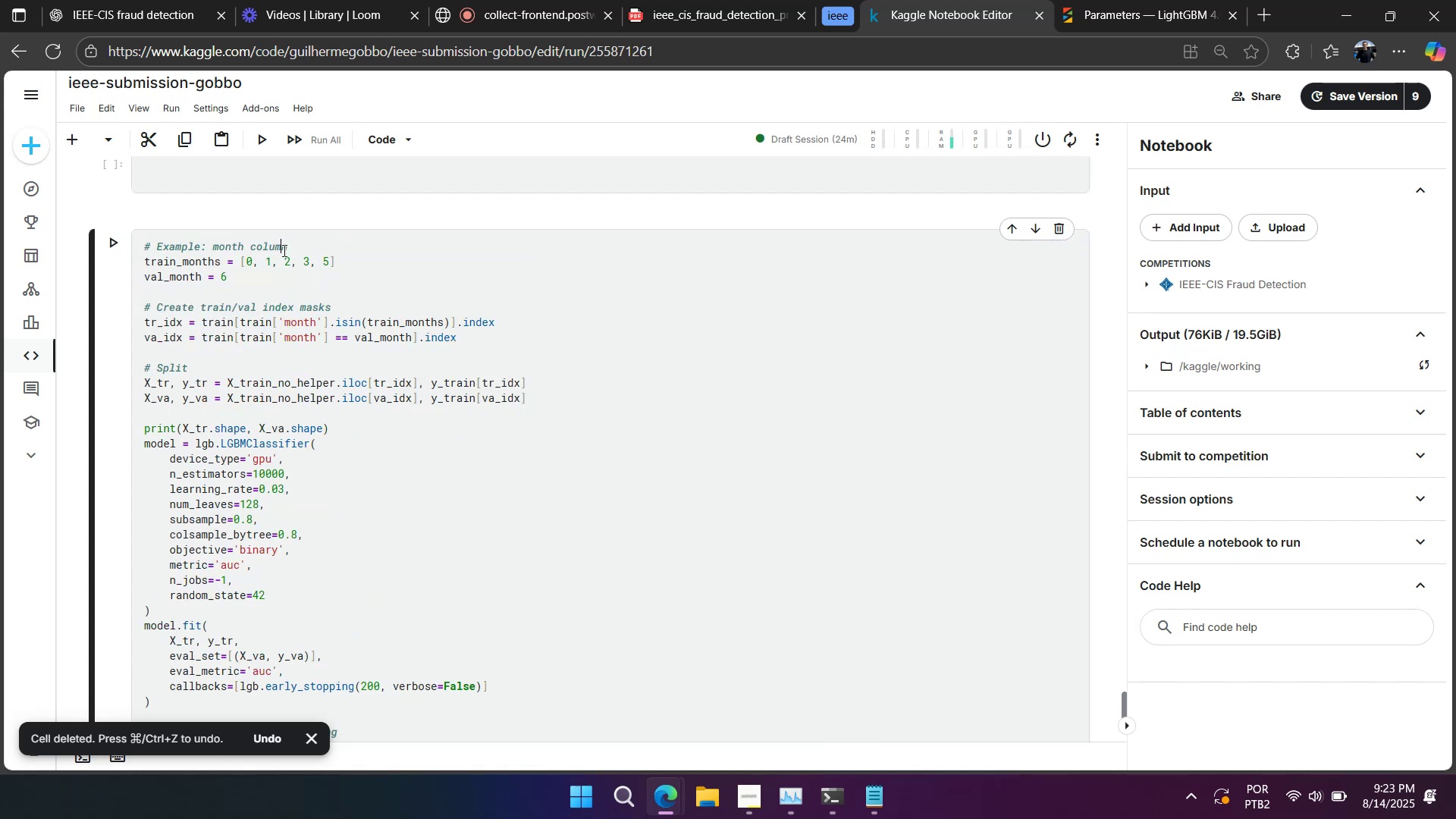 
double_click([283, 250])
 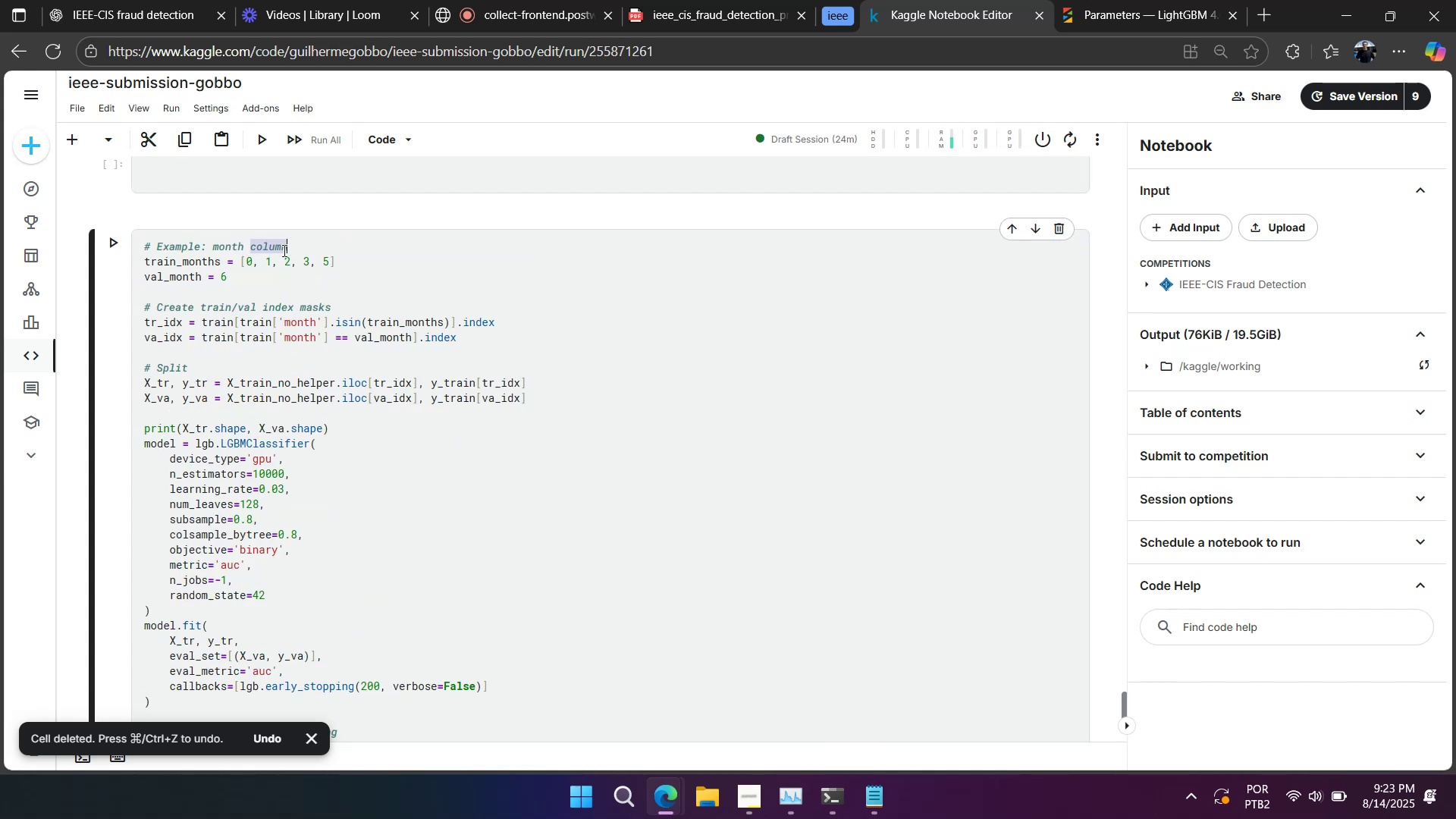 
triple_click([283, 250])
 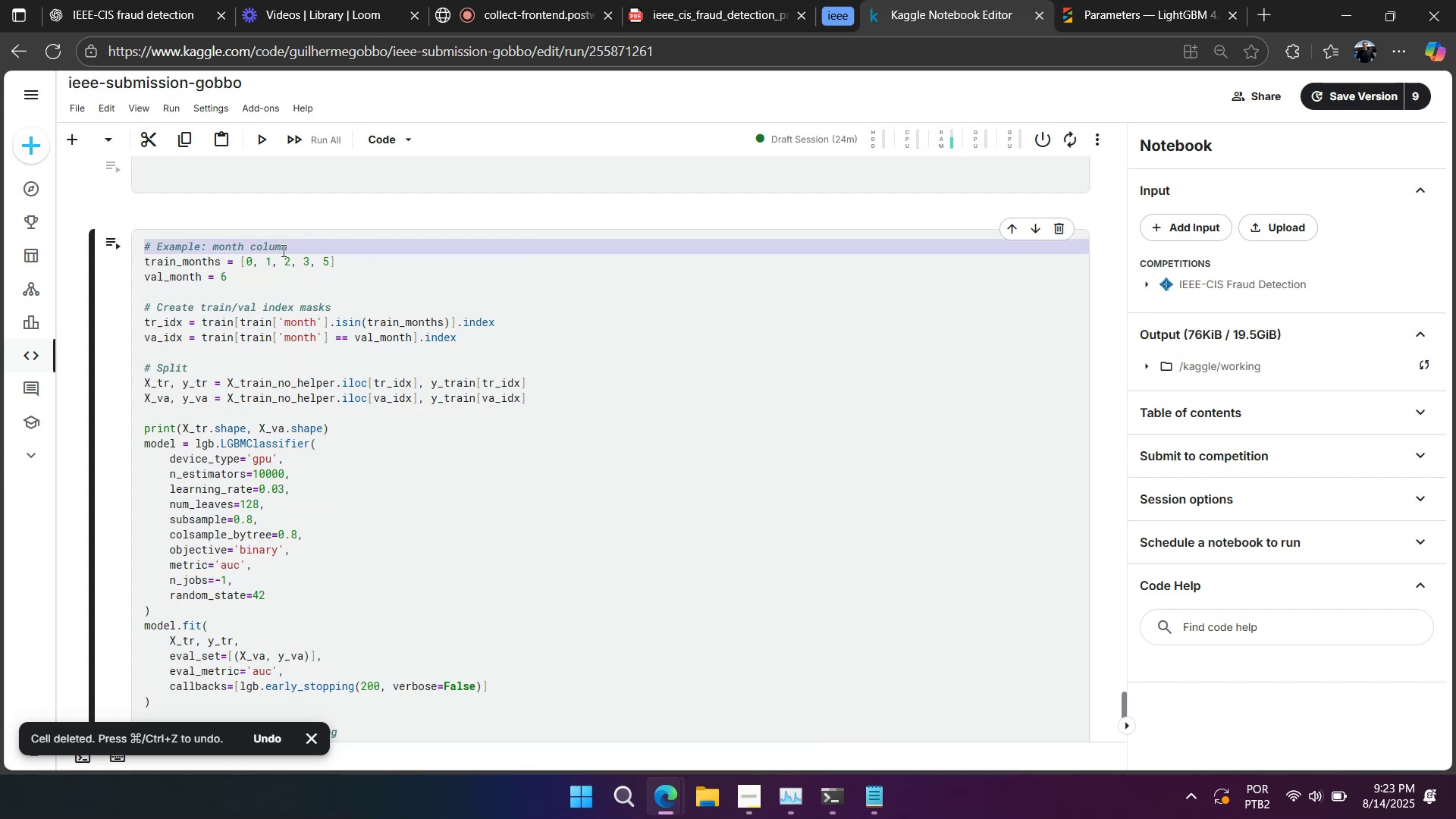 
key(Backspace)
 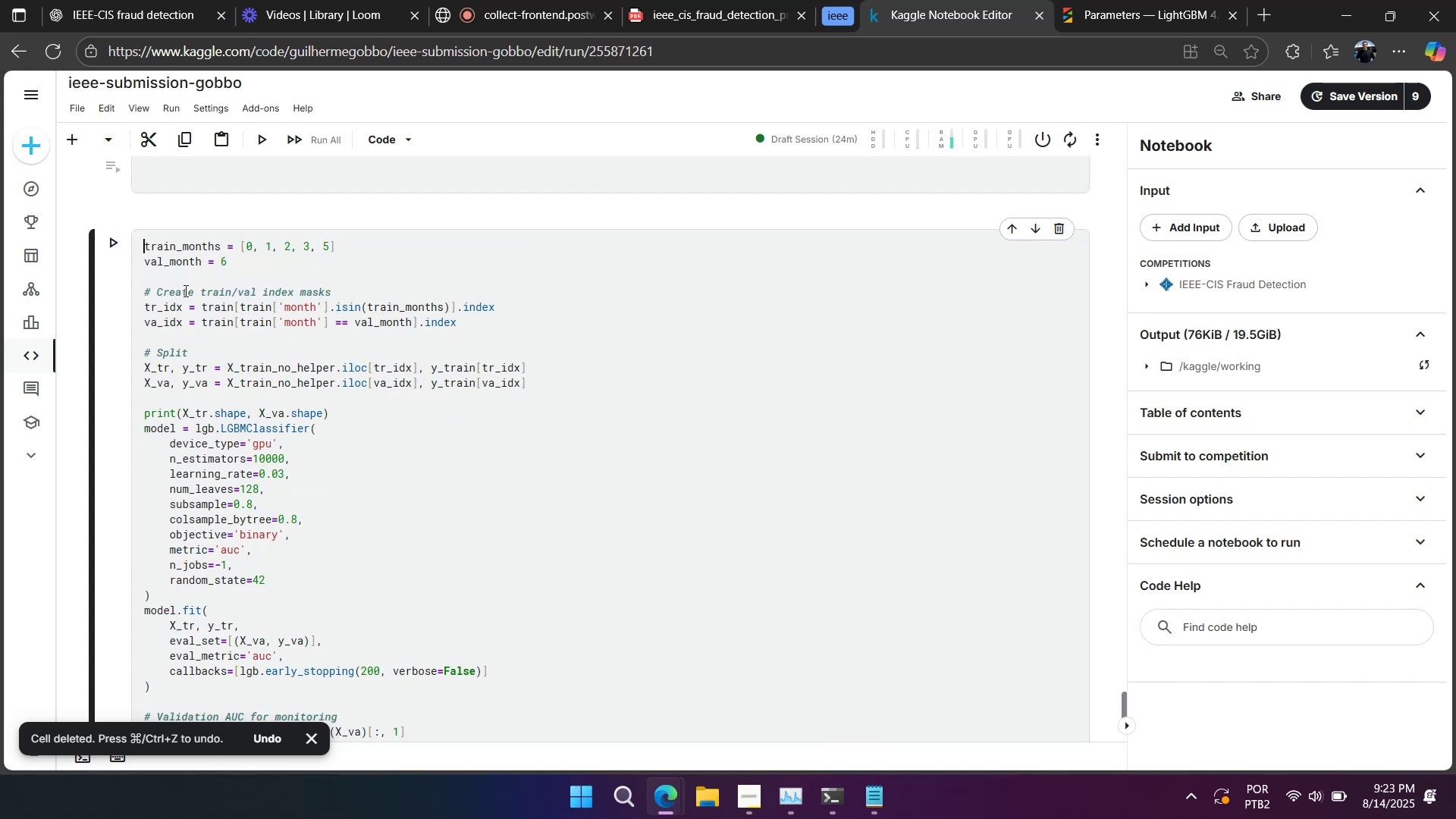 
double_click([184, 290])
 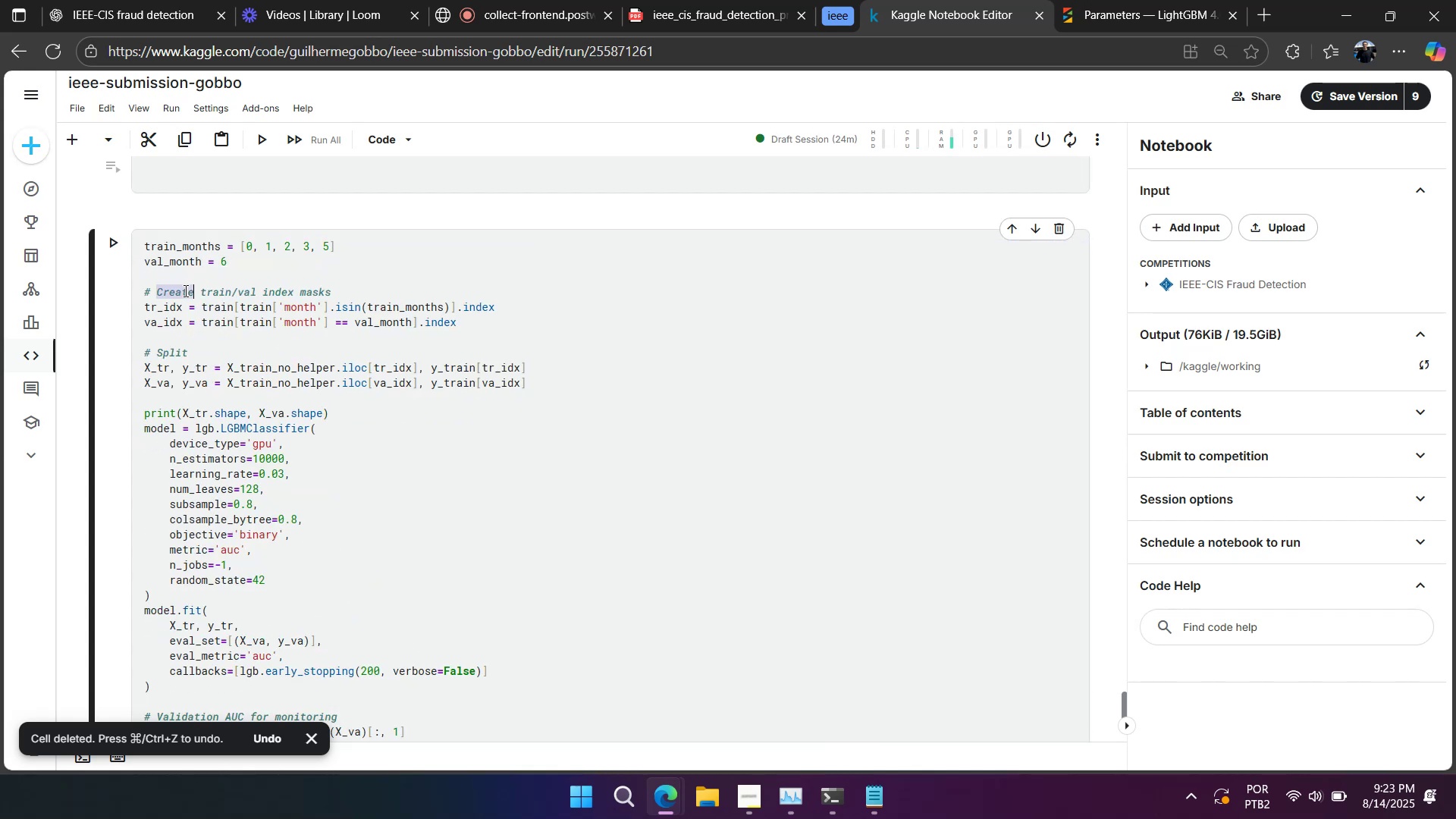 
triple_click([184, 290])
 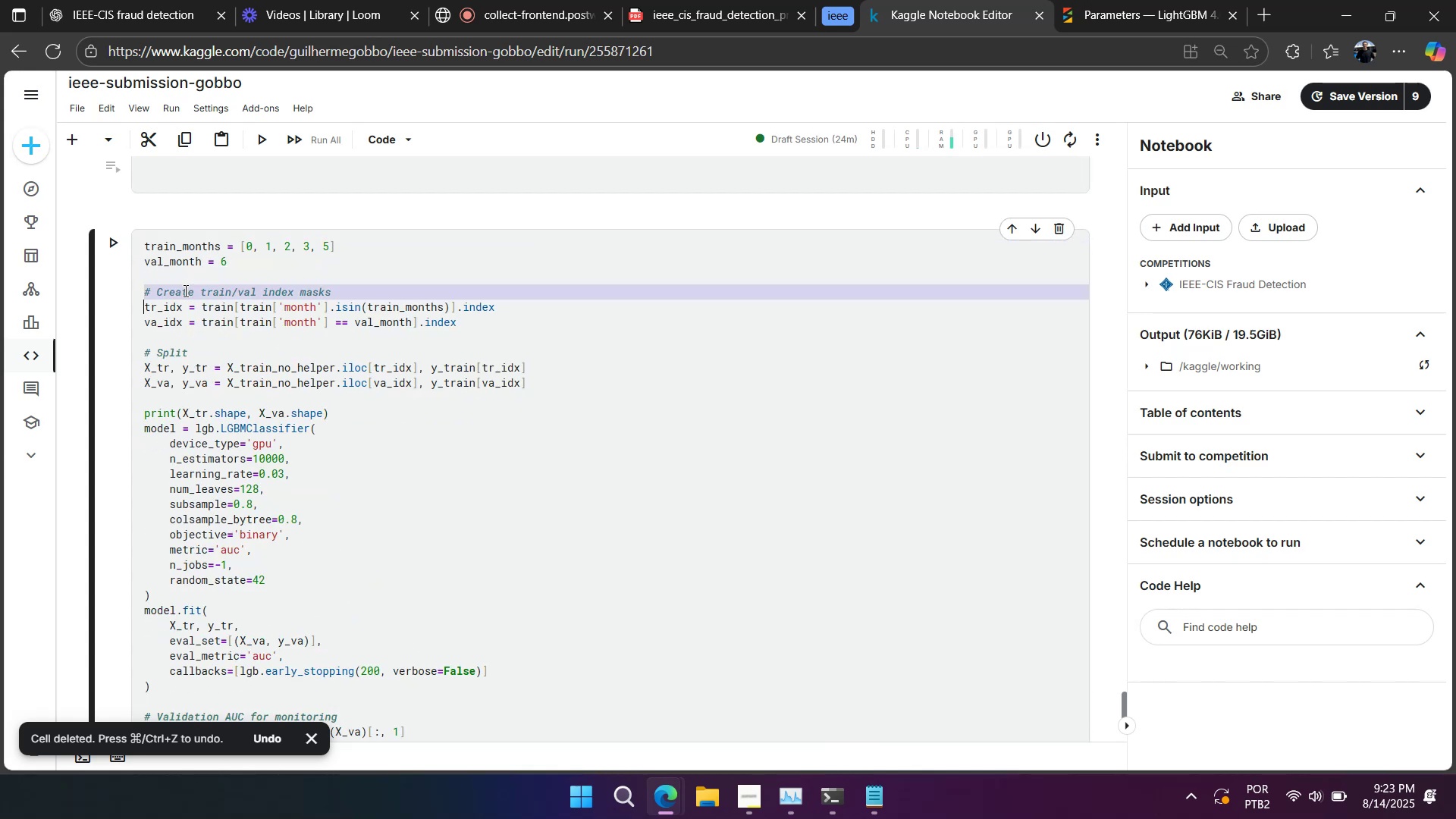 
key(Backspace)
 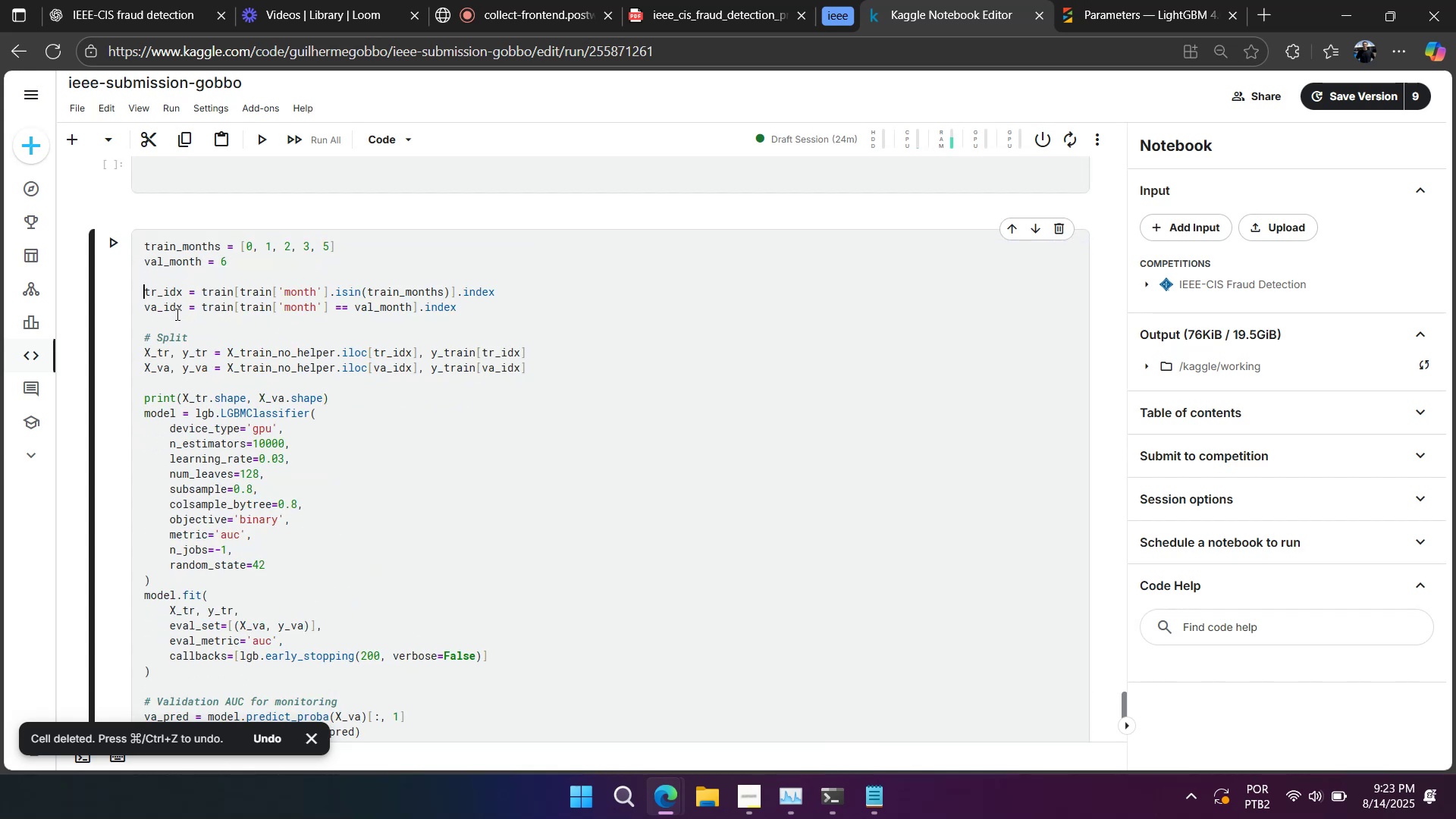 
left_click([171, 329])
 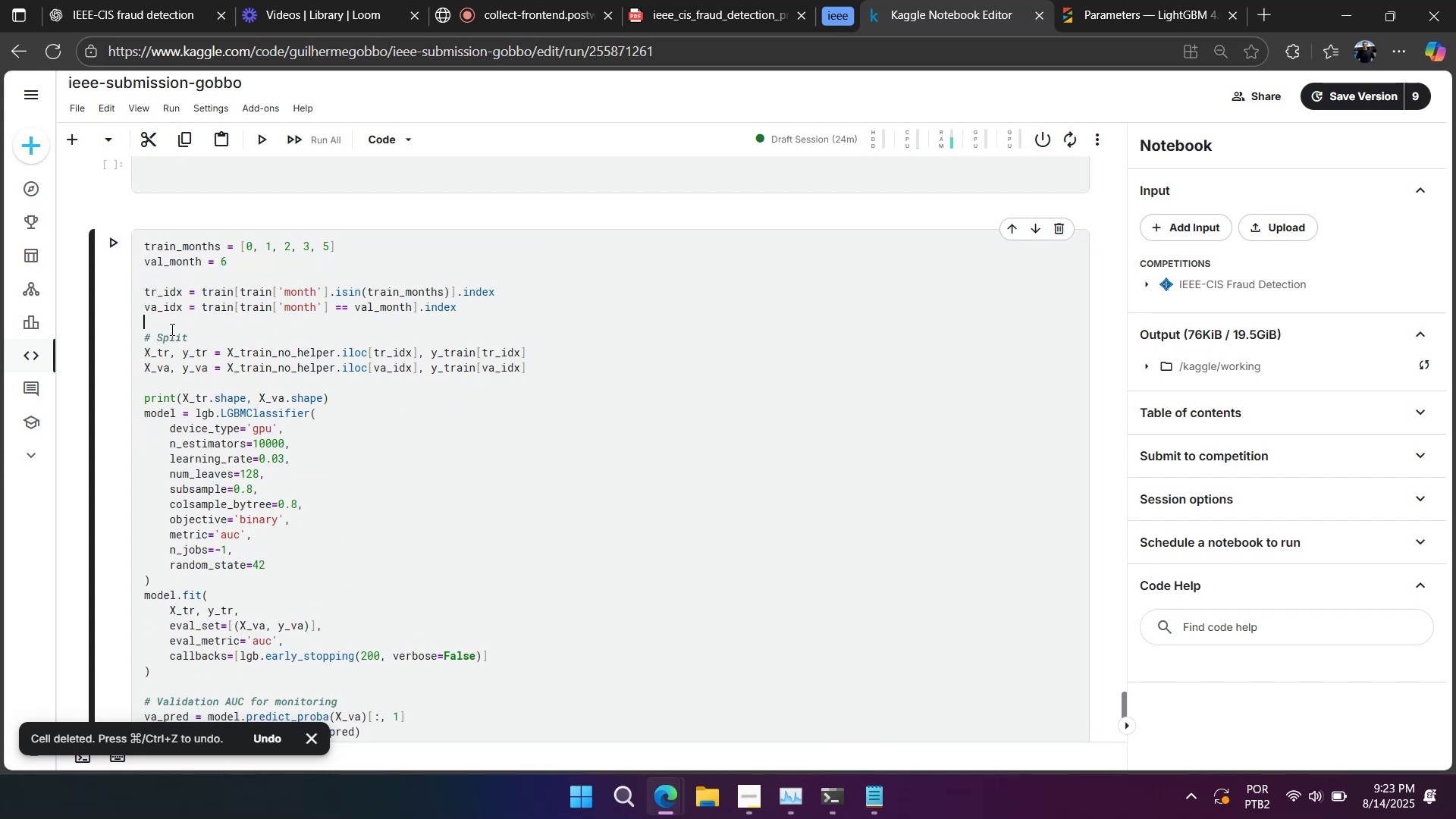 
triple_click([171, 329])
 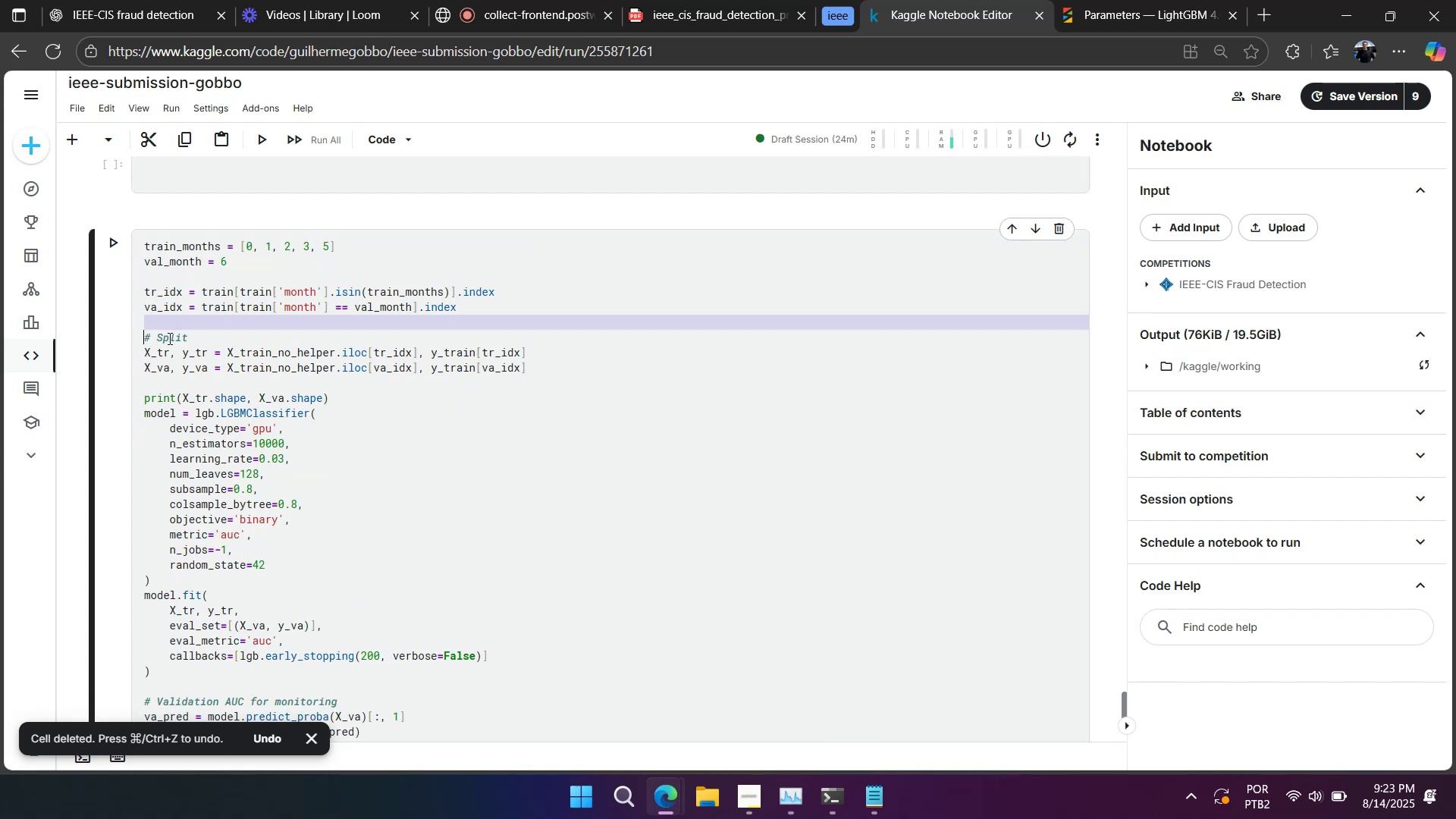 
triple_click([168, 339])
 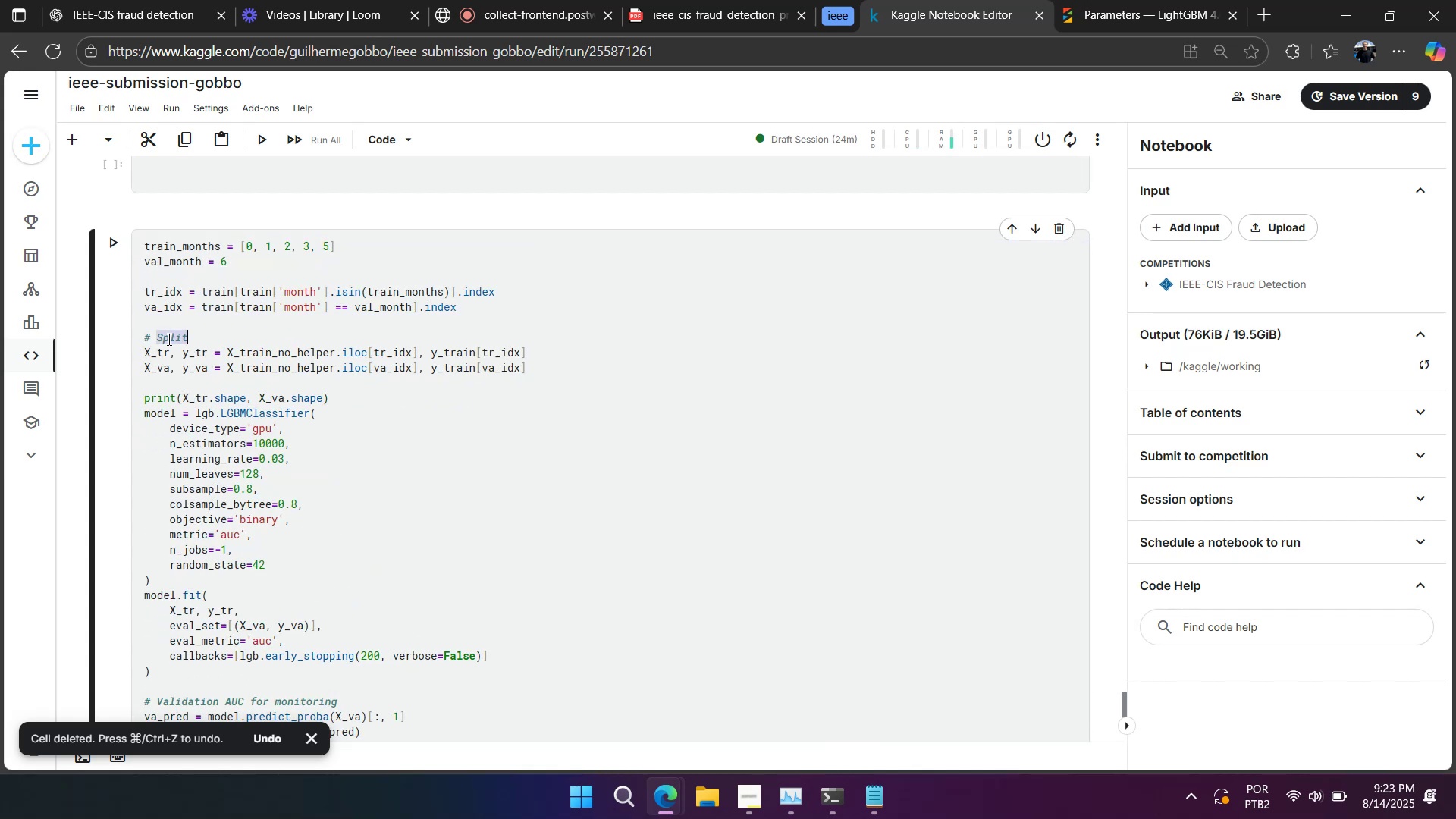 
triple_click([168, 339])
 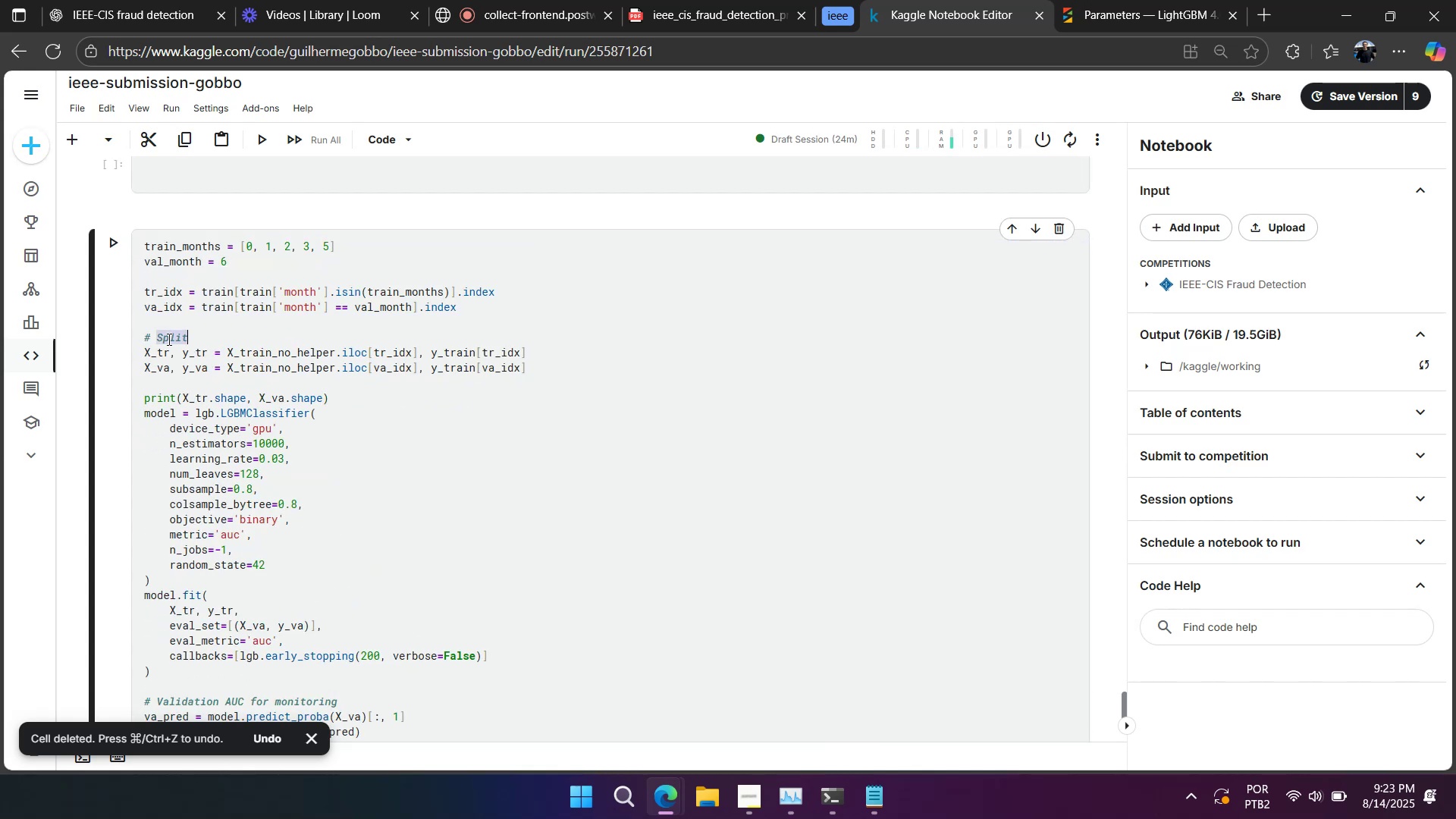 
triple_click([168, 339])
 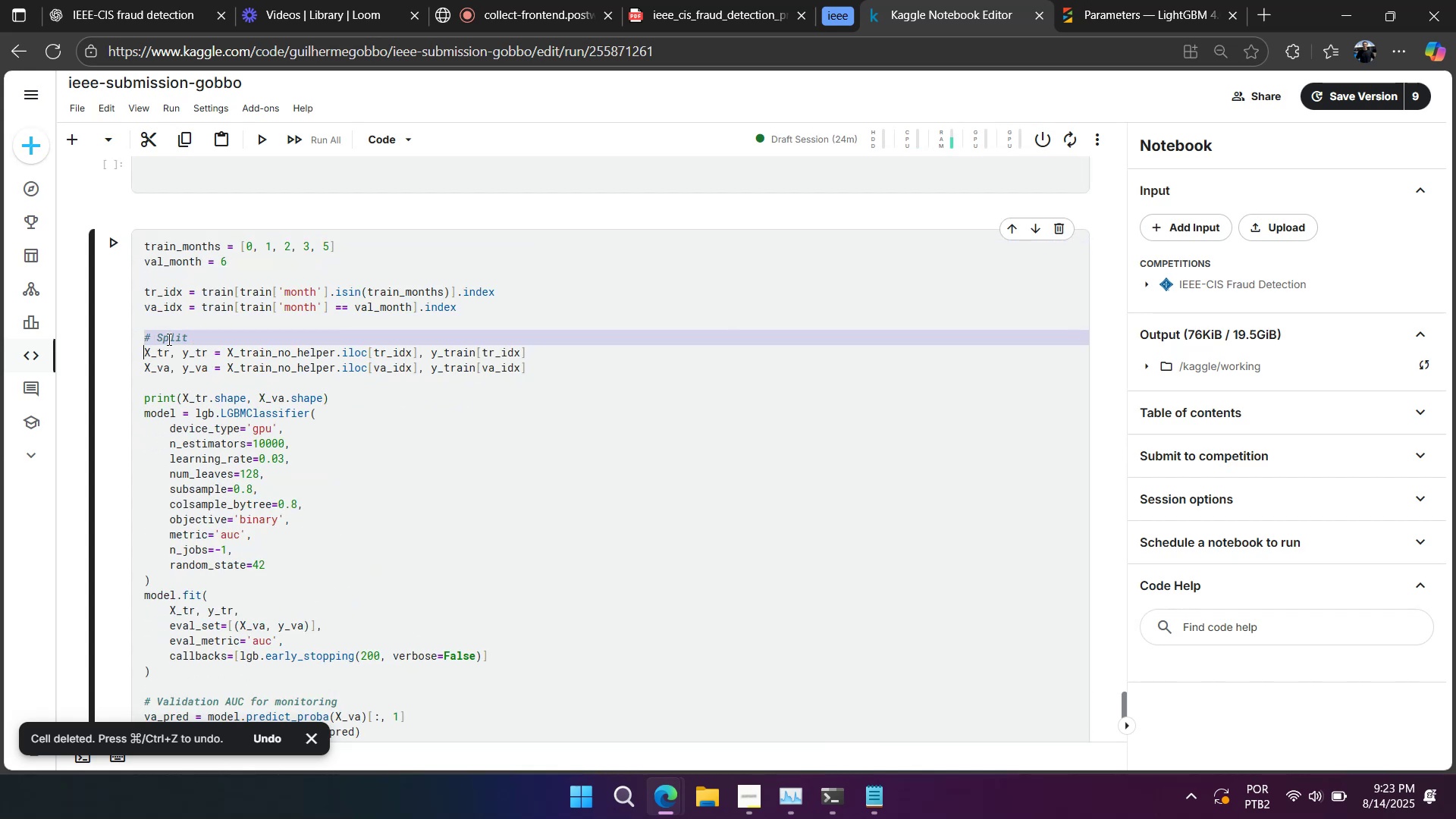 
key(Backspace)
 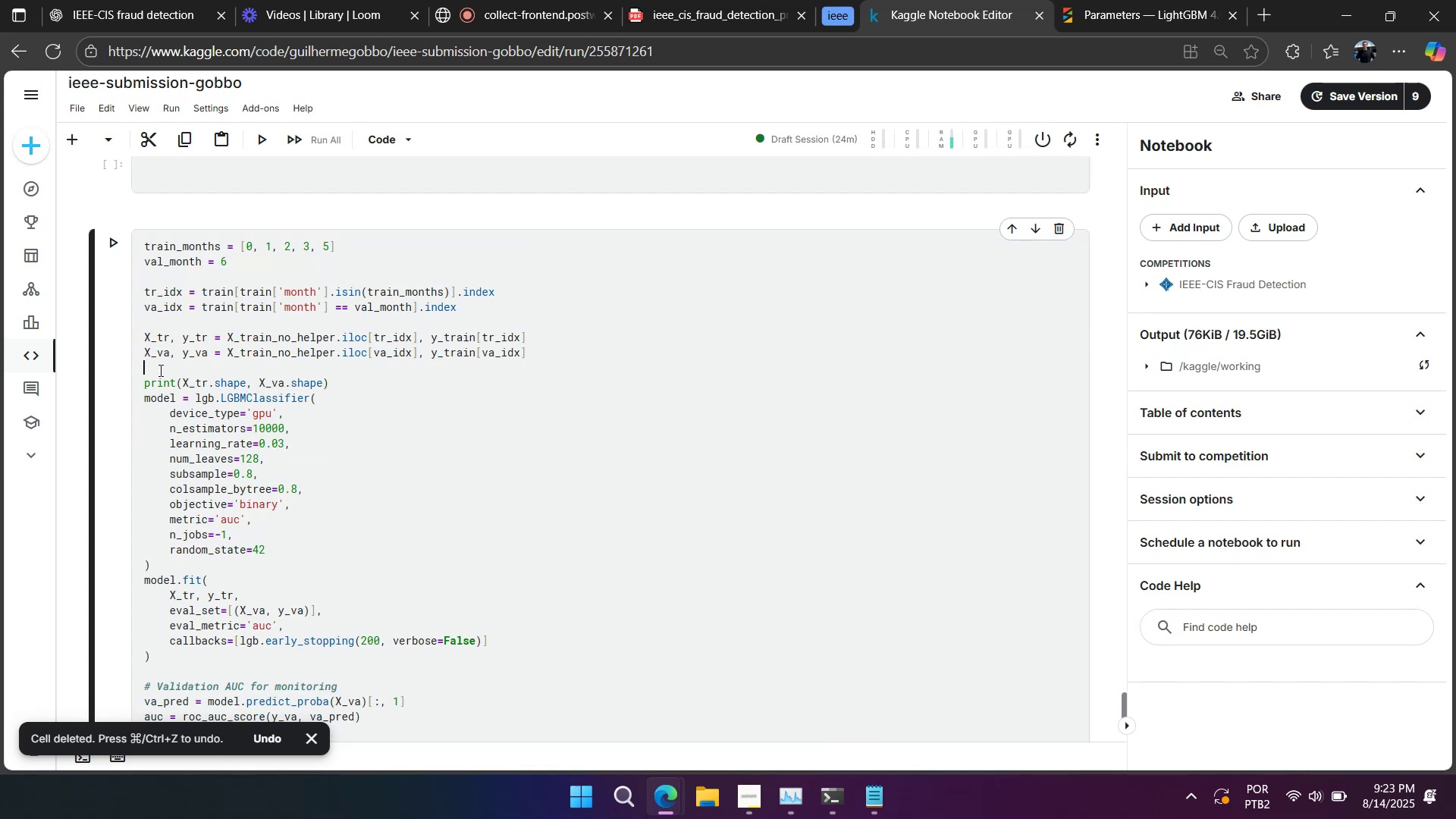 
key(Enter)
 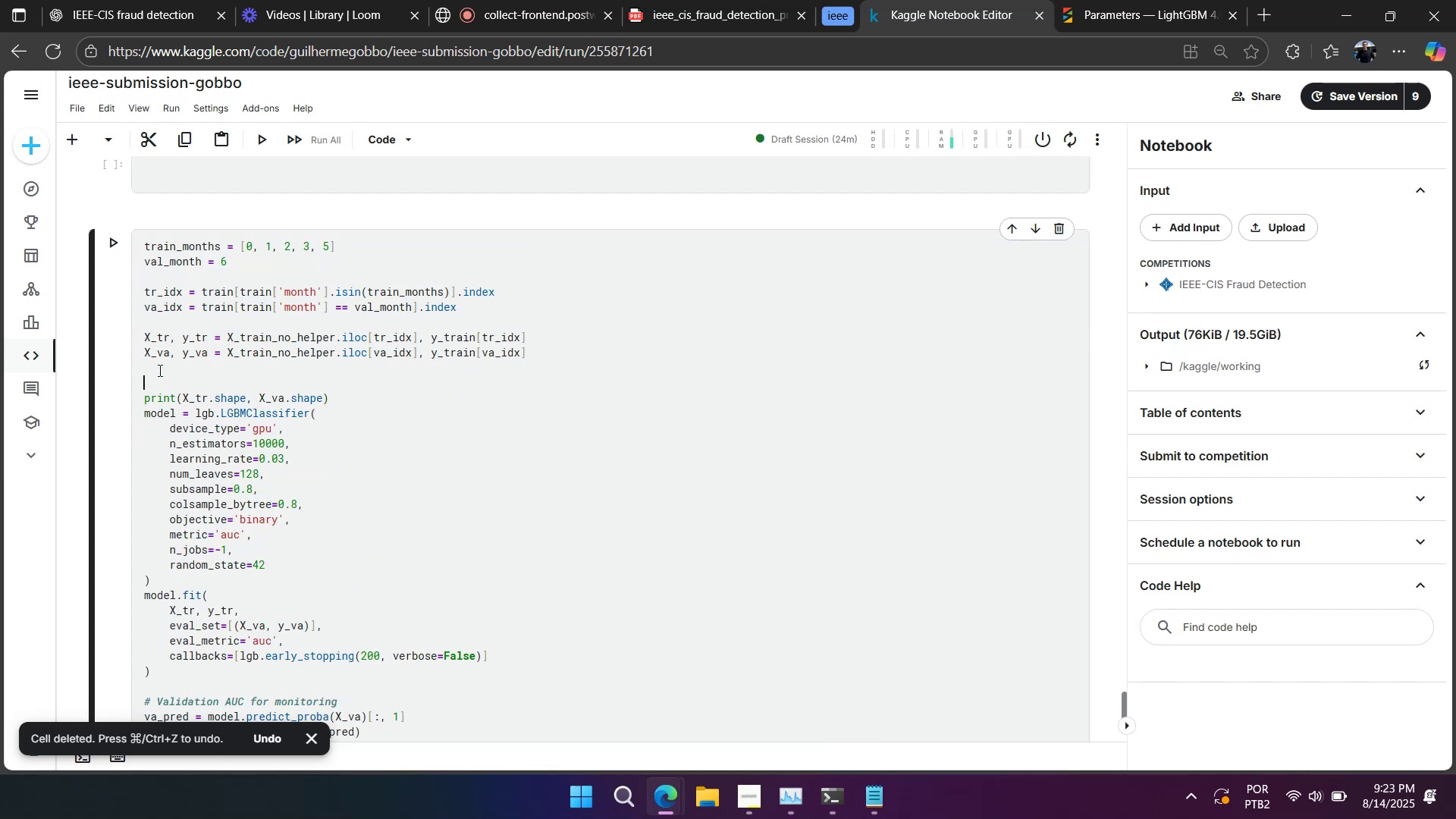 
key(Enter)
 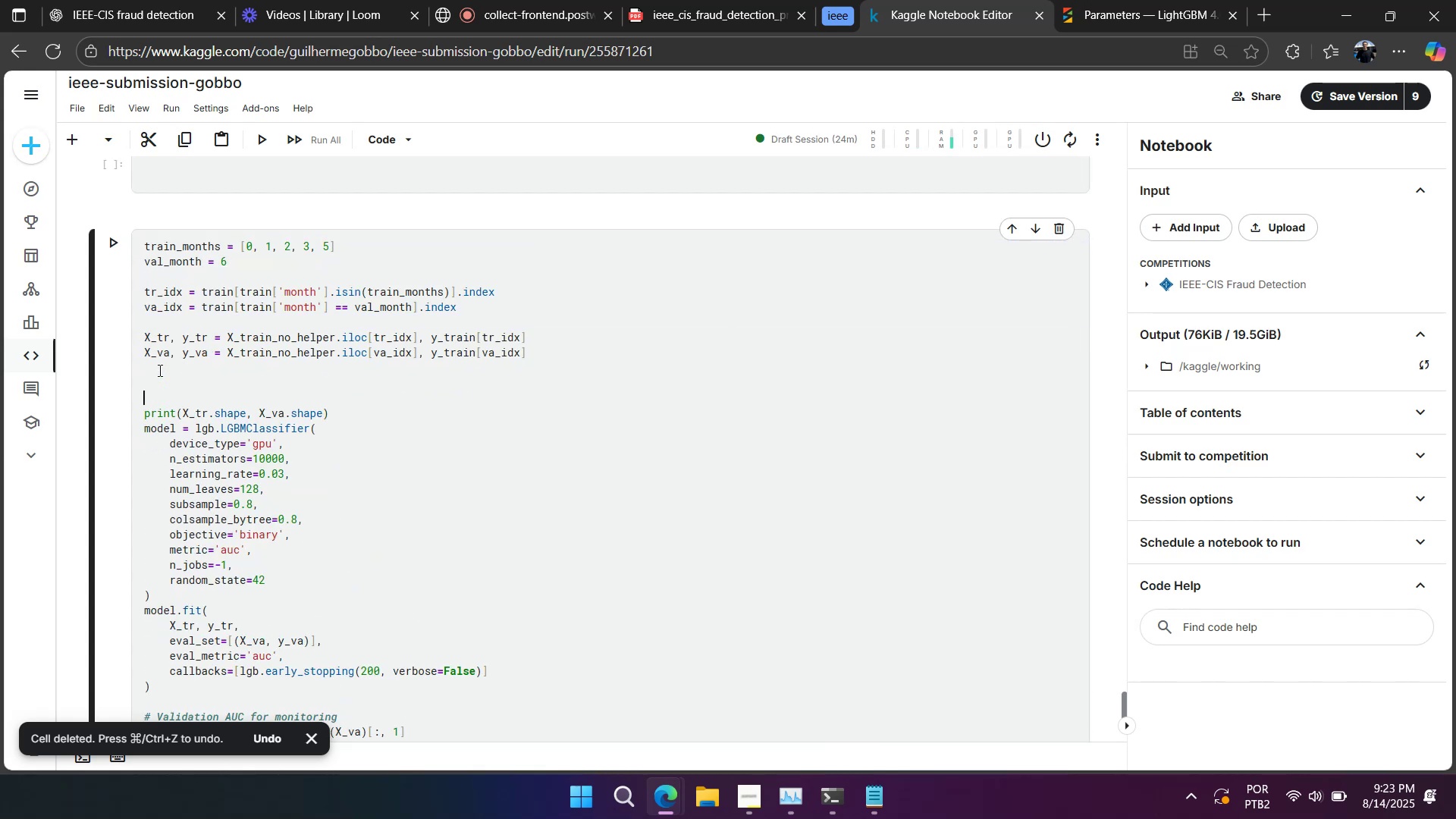 
key(Enter)
 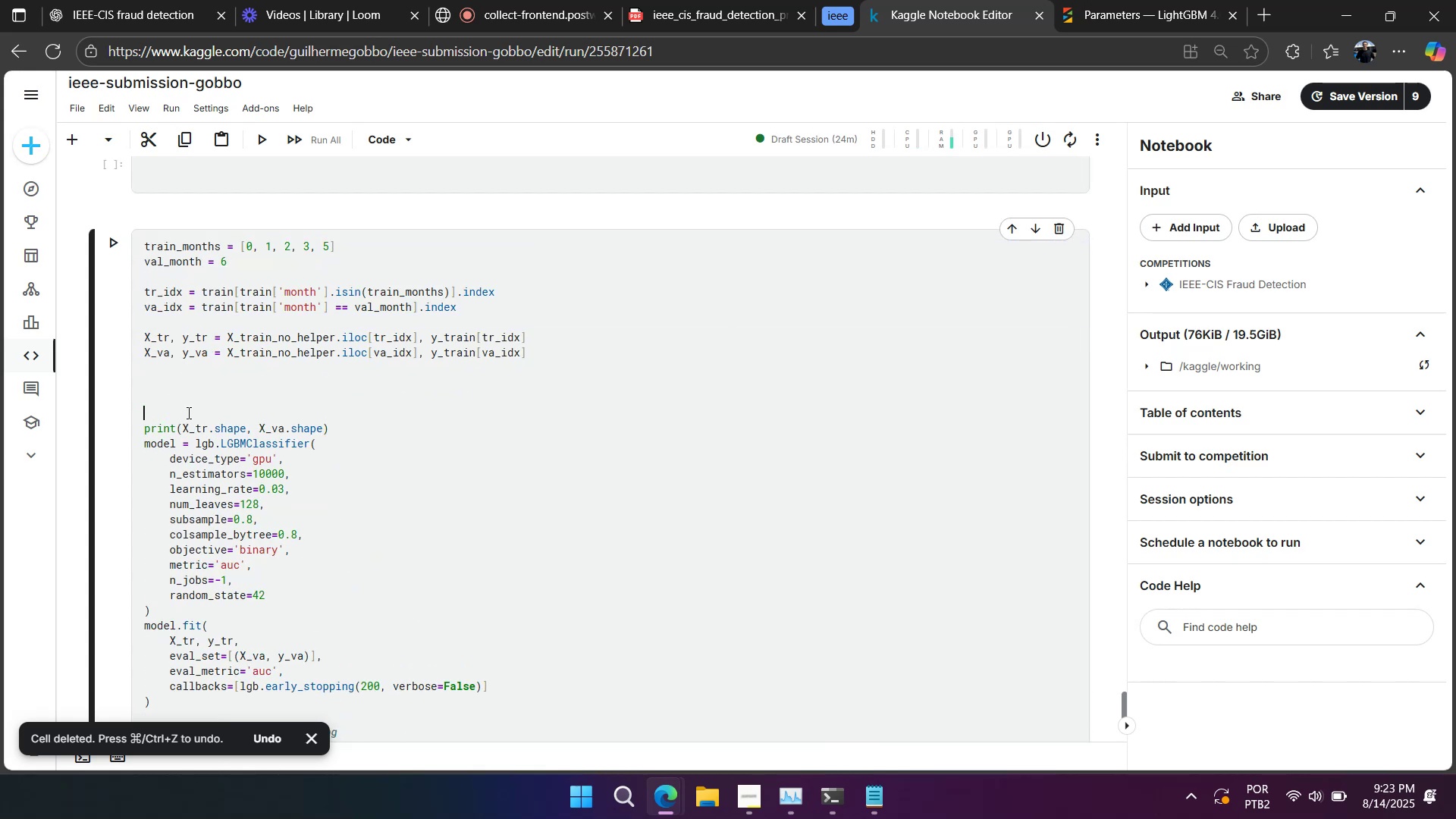 
key(Backspace)
 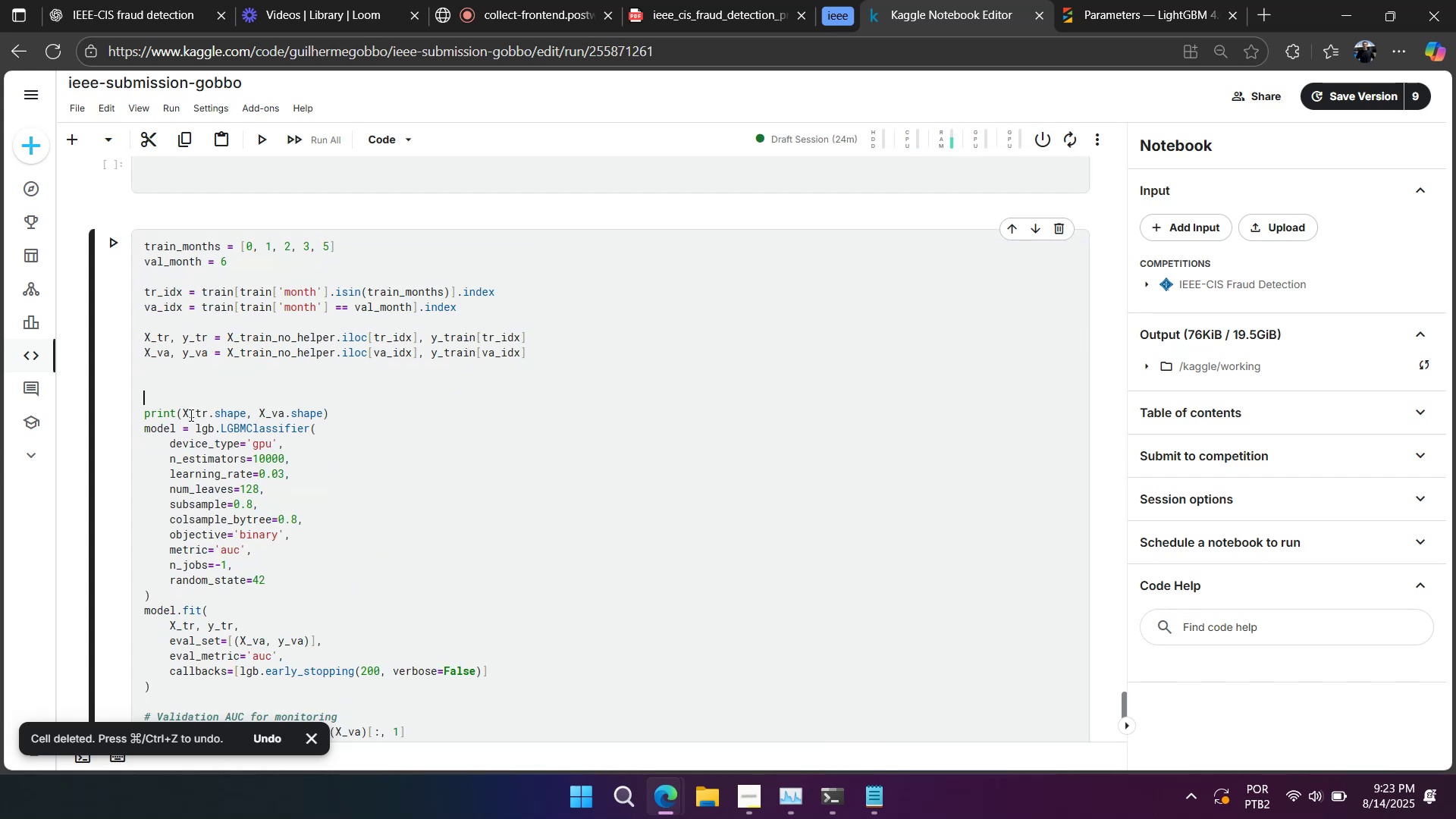 
key(Backspace)
 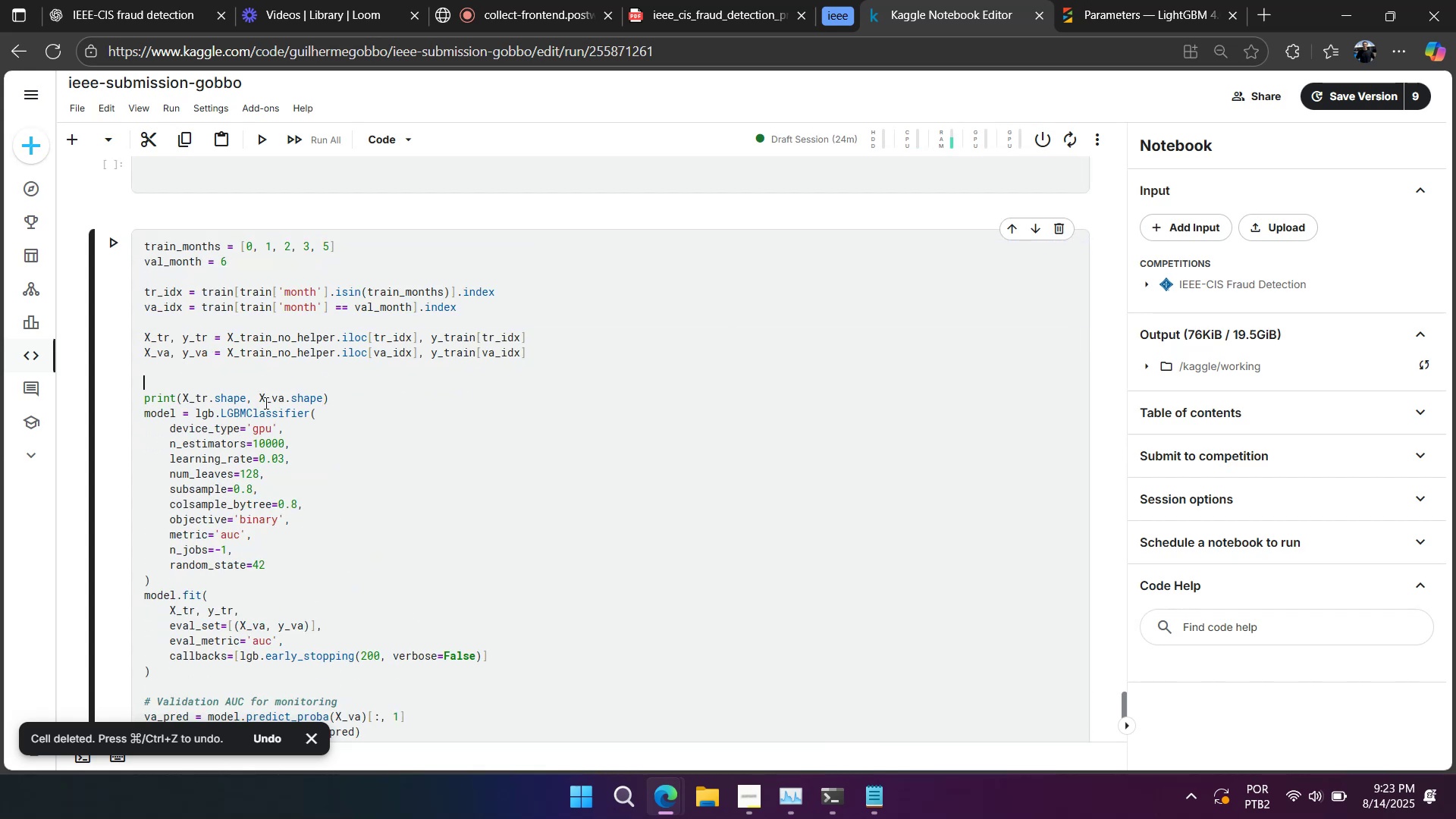 
key(Backspace)
 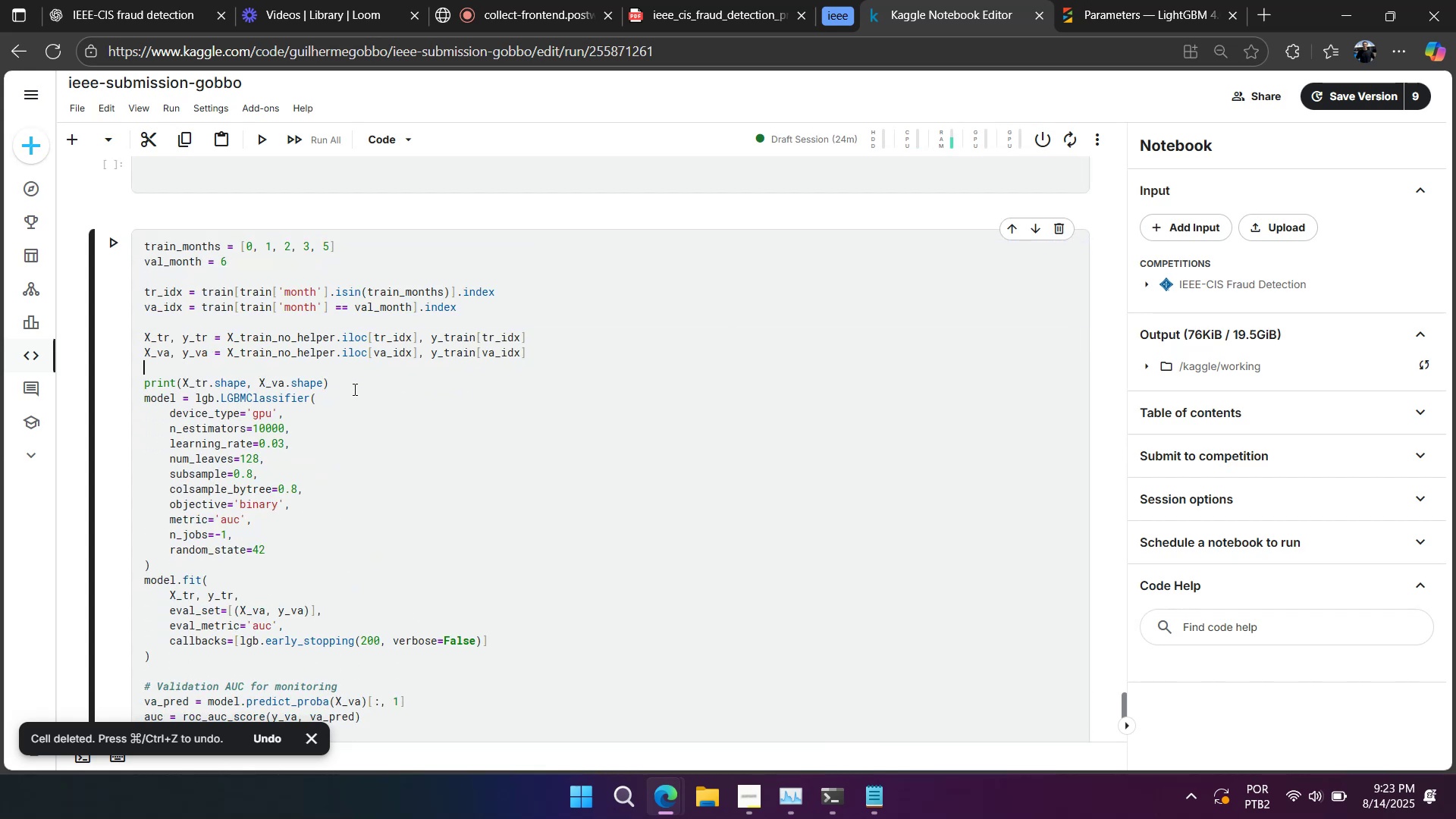 
left_click([353, 389])
 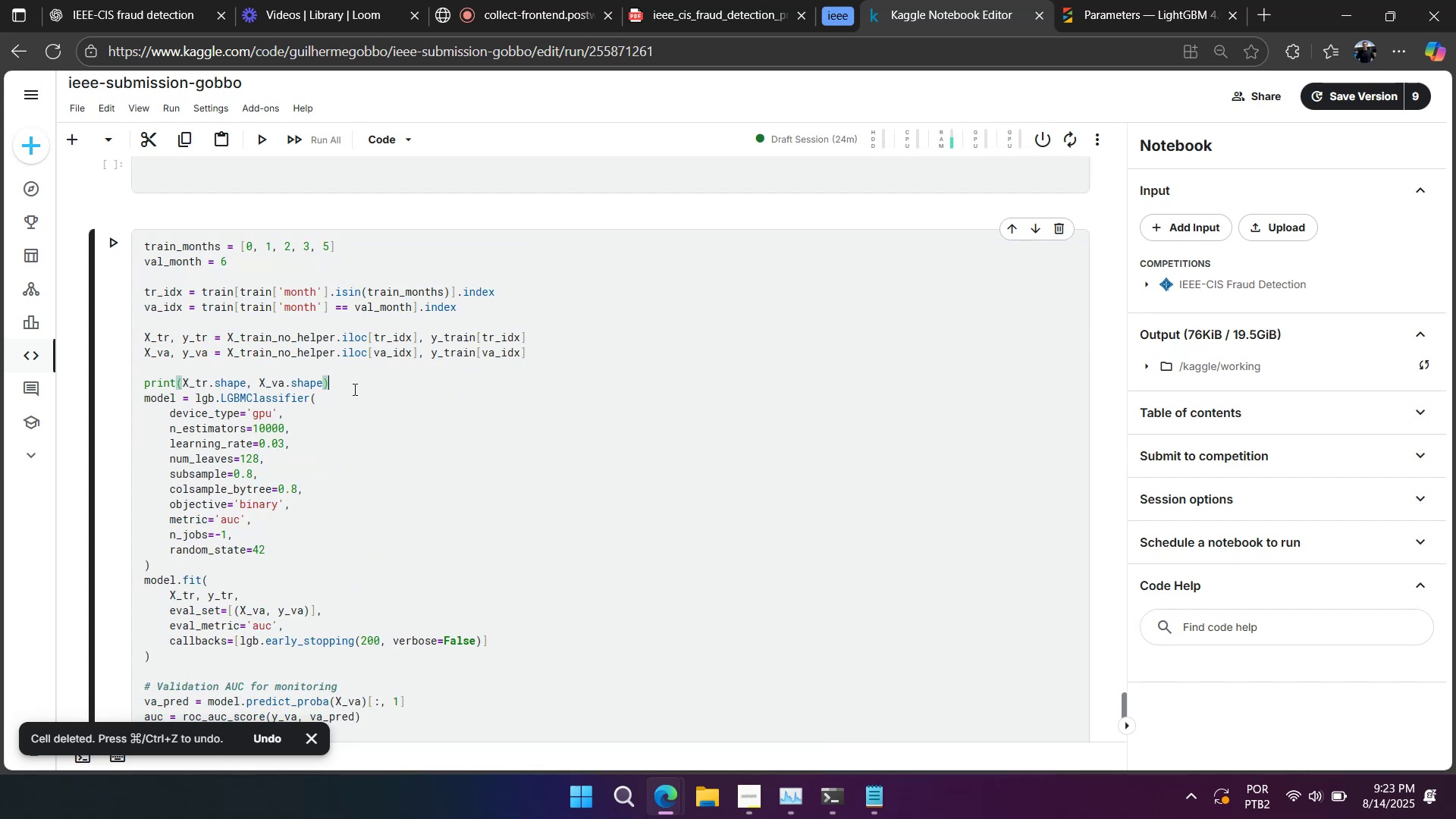 
key(Enter)
 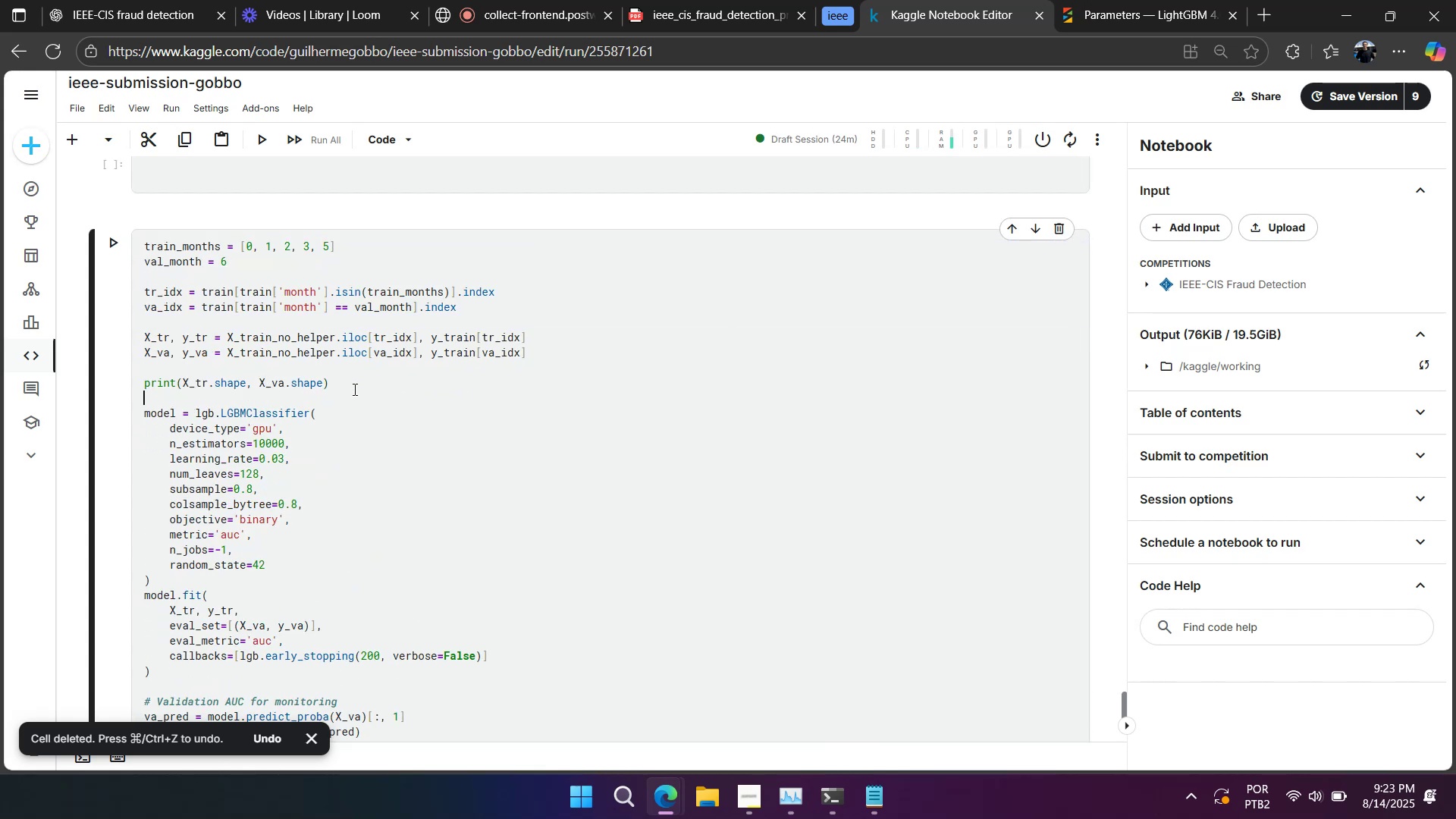 
key(Enter)
 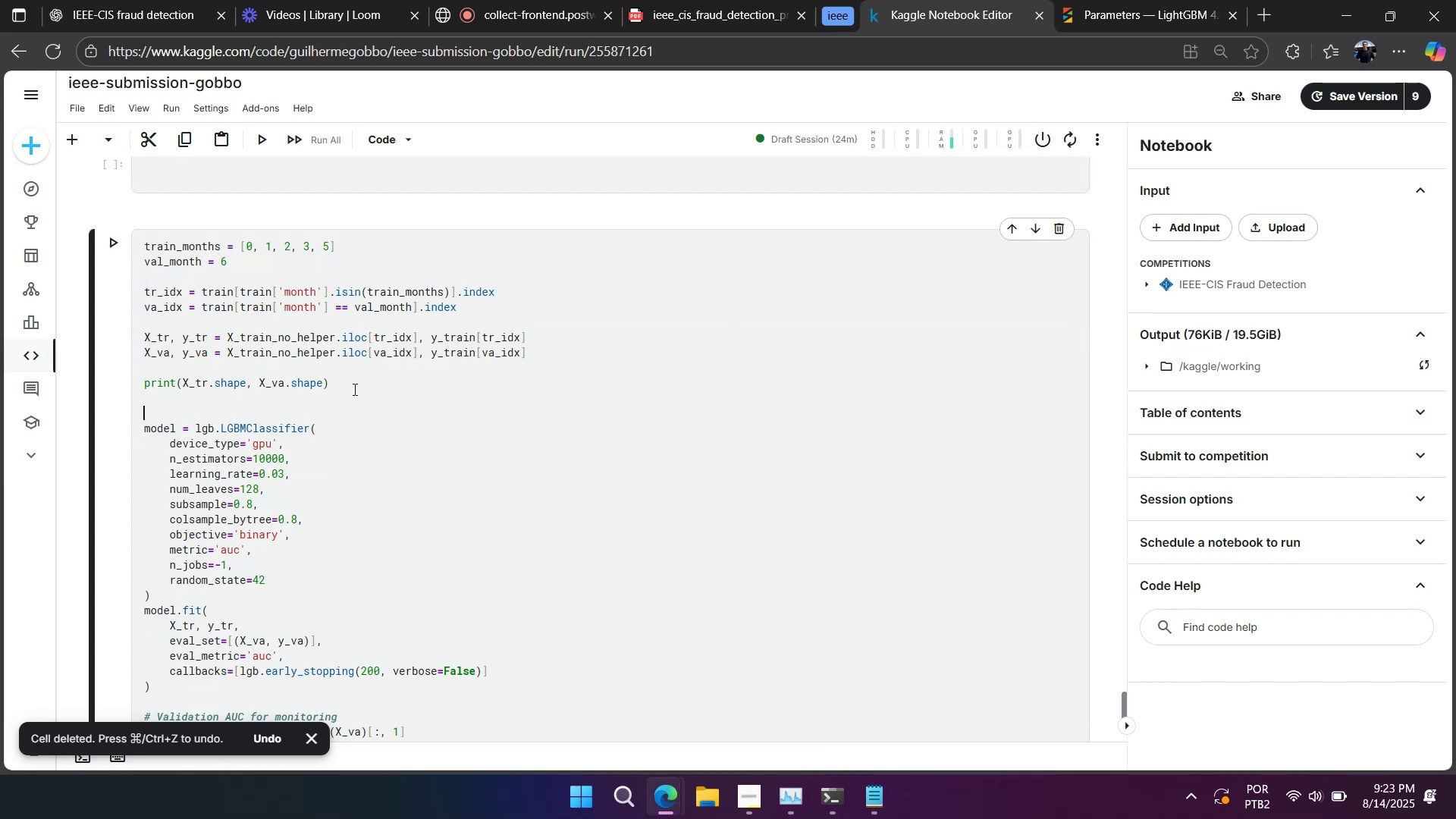 
key(Enter)
 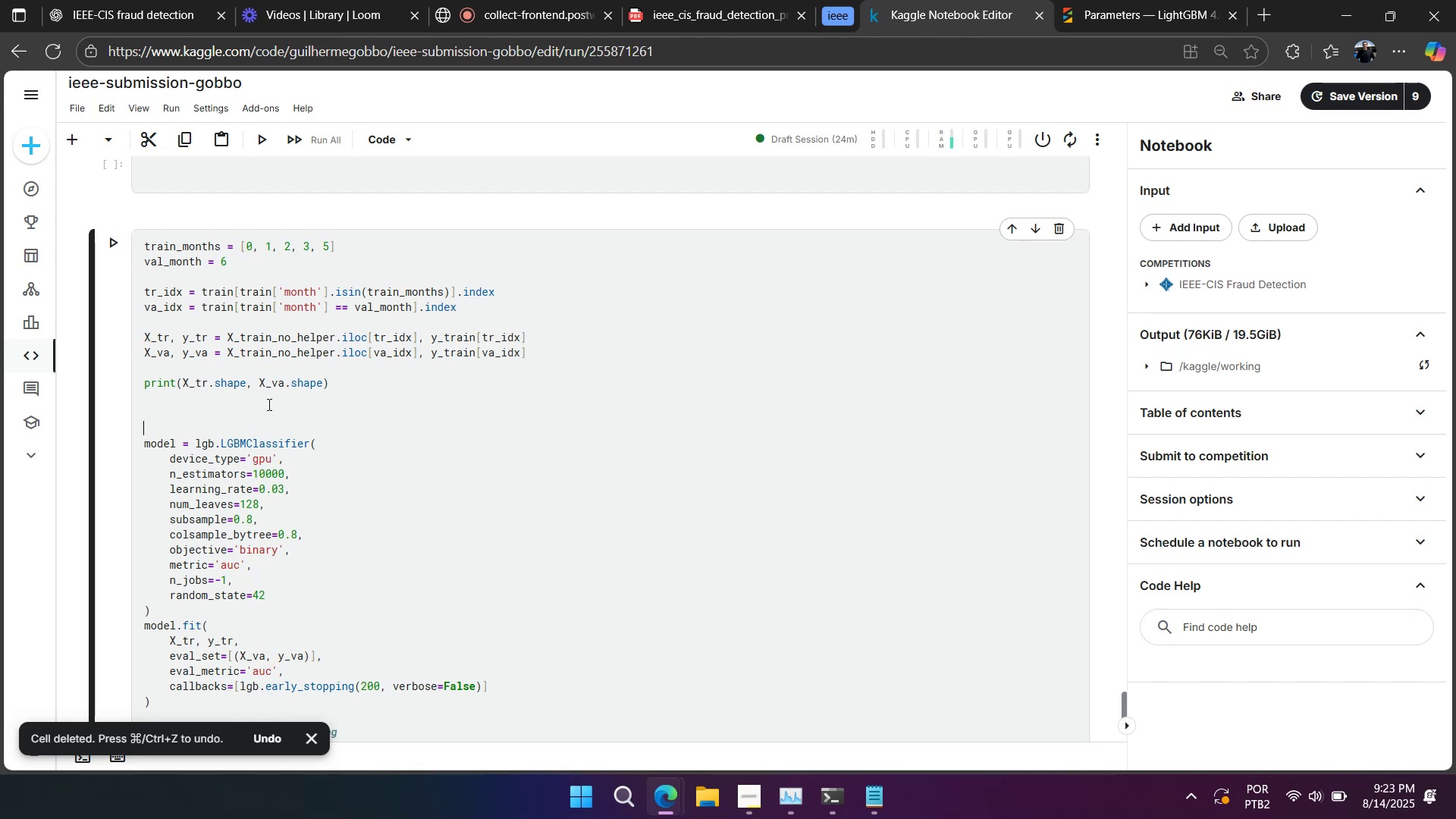 
wait(5.52)
 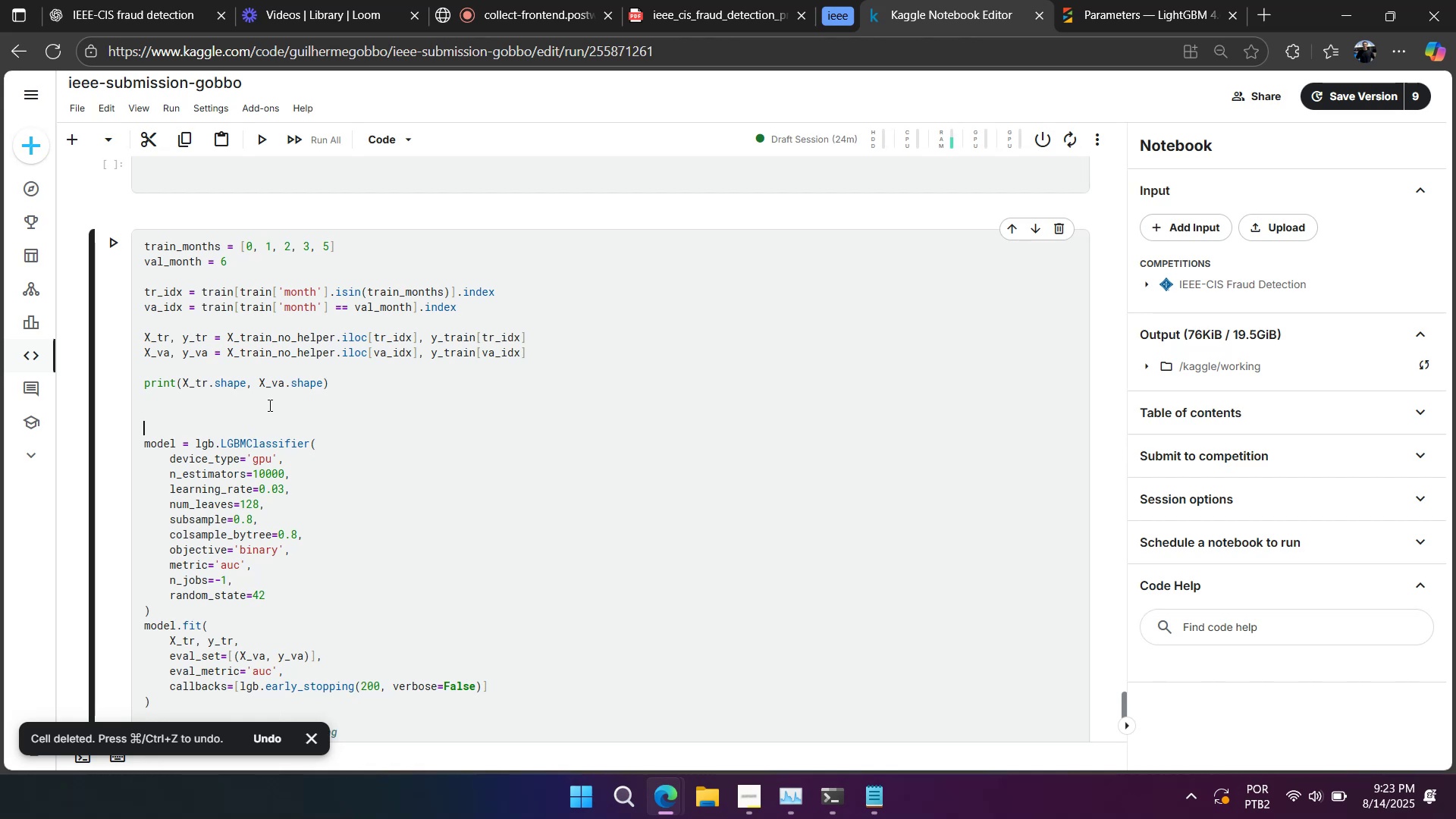 
double_click([286, 359])
 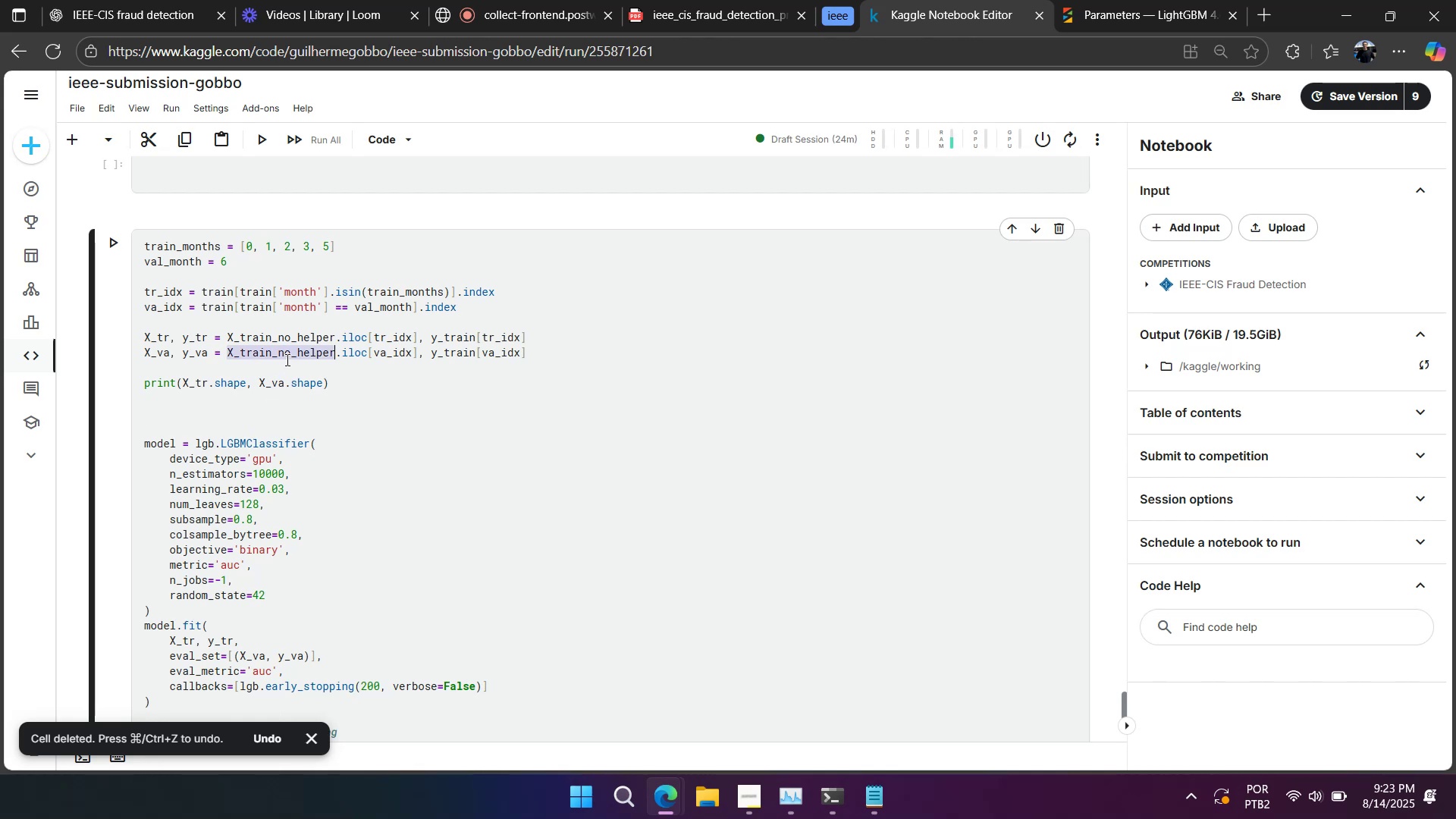 
triple_click([286, 359])
 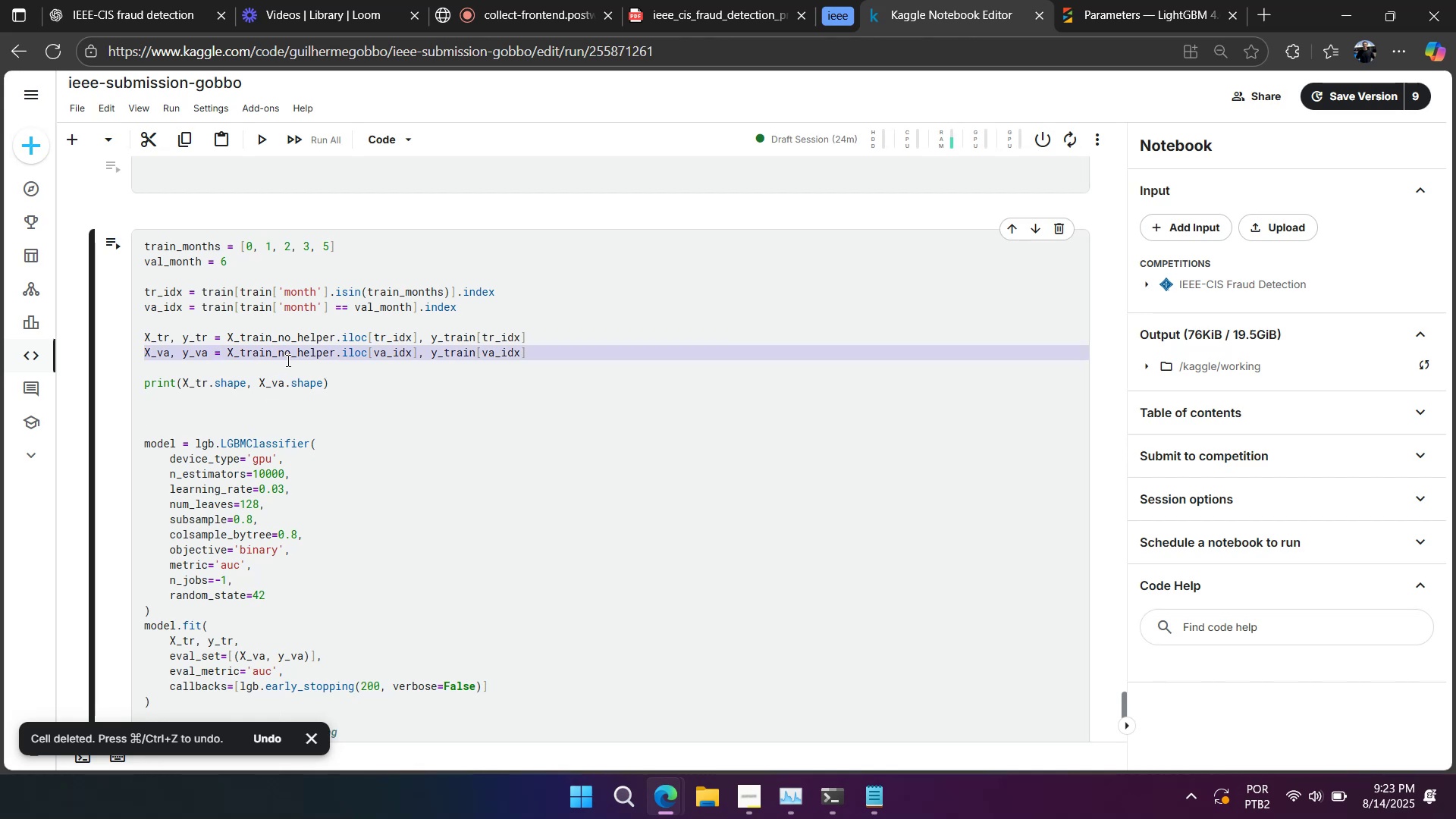 
key(Backspace)
 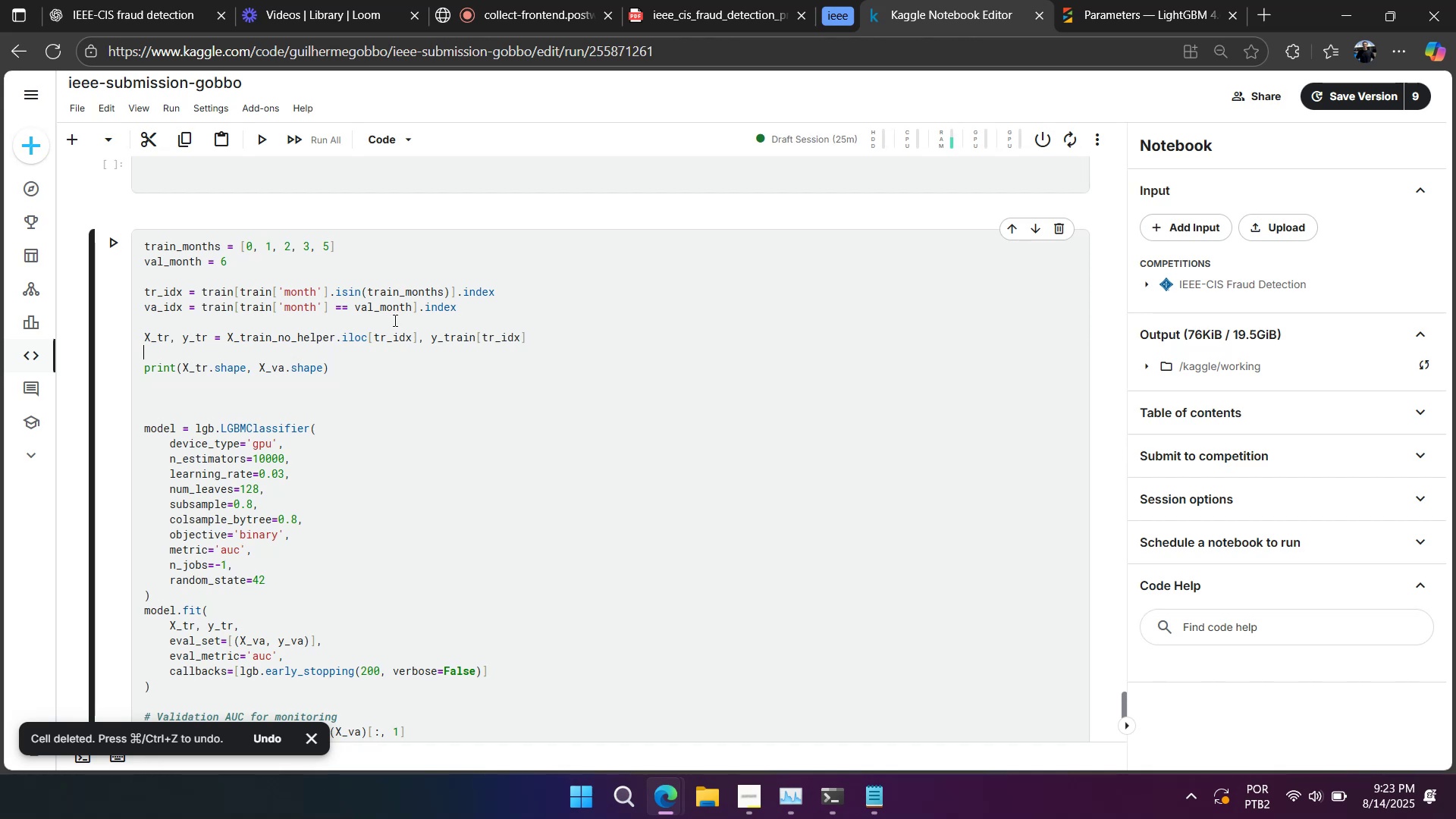 
wait(7.08)
 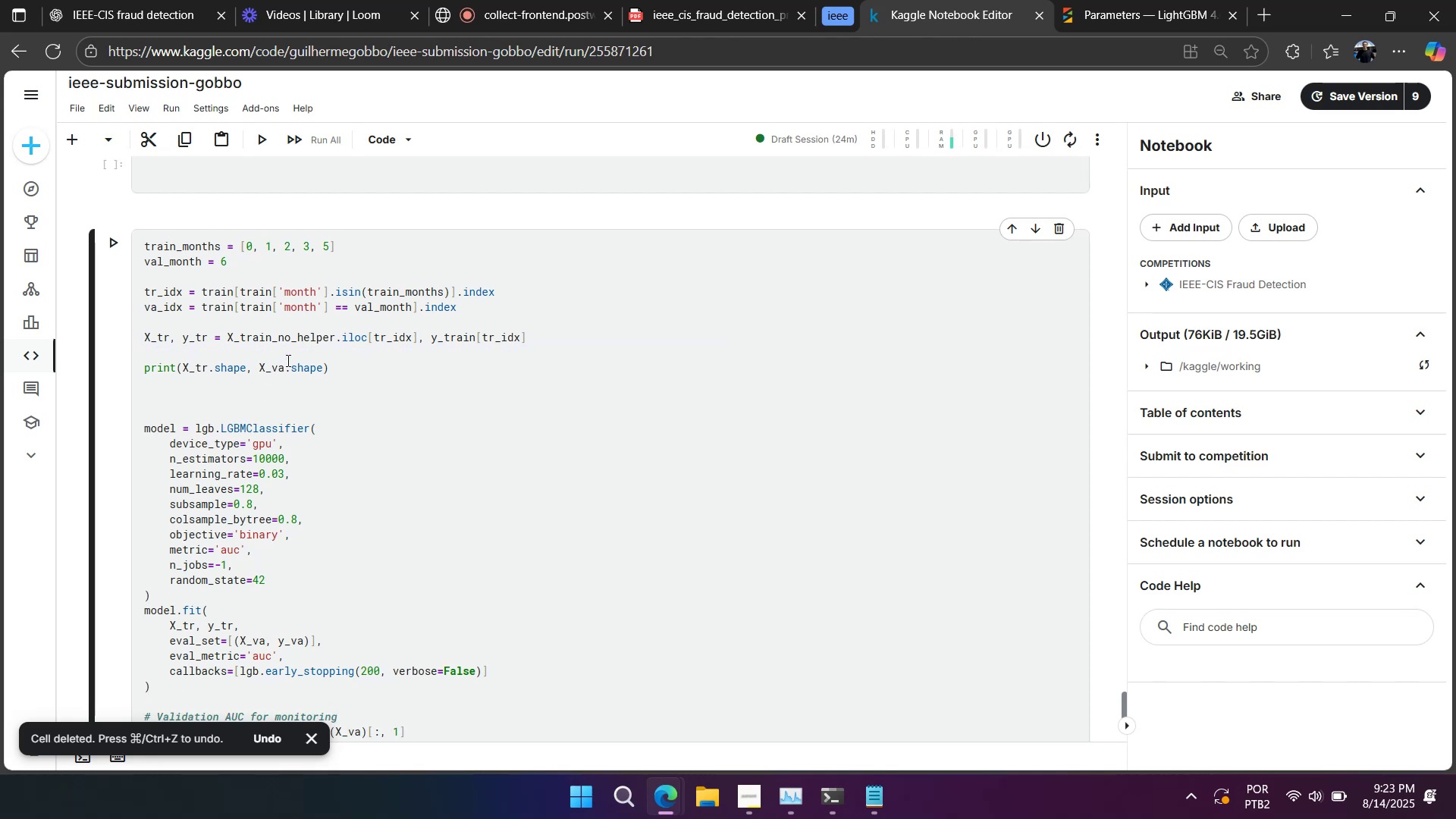 
scroll: coordinate [391, 319], scroll_direction: down, amount: 2.0
 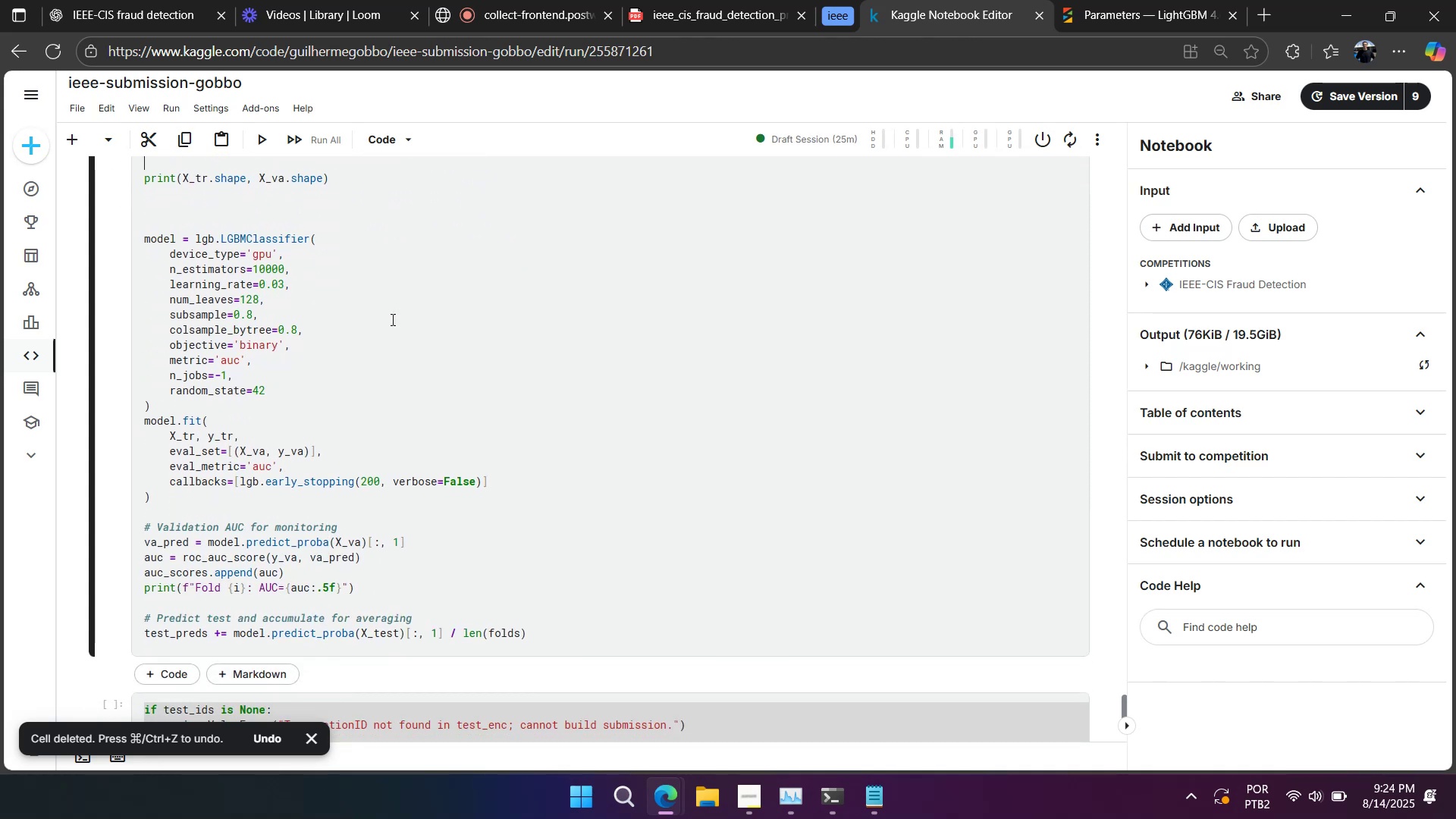 
left_click([318, 228])
 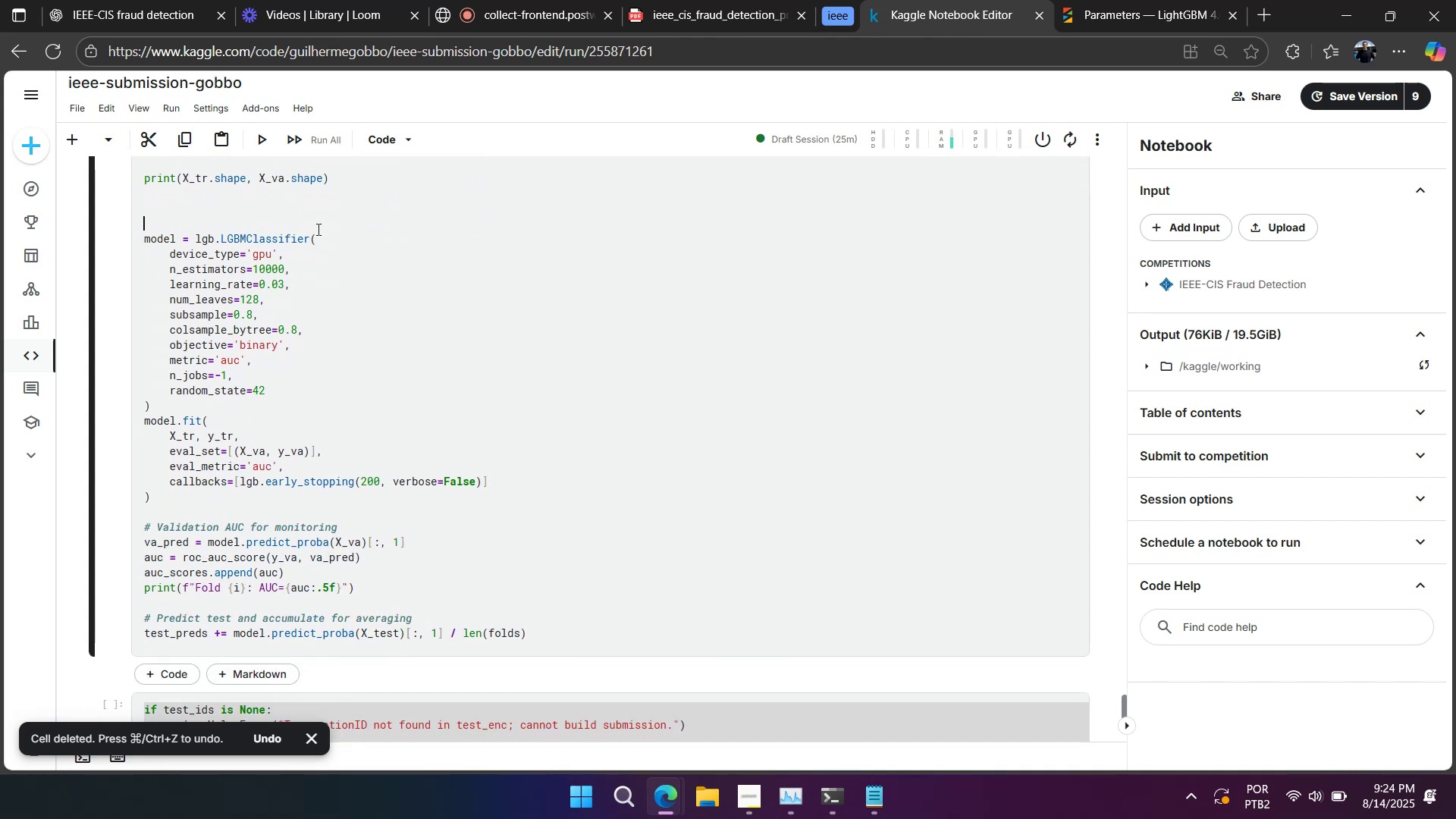 
key(Backspace)
 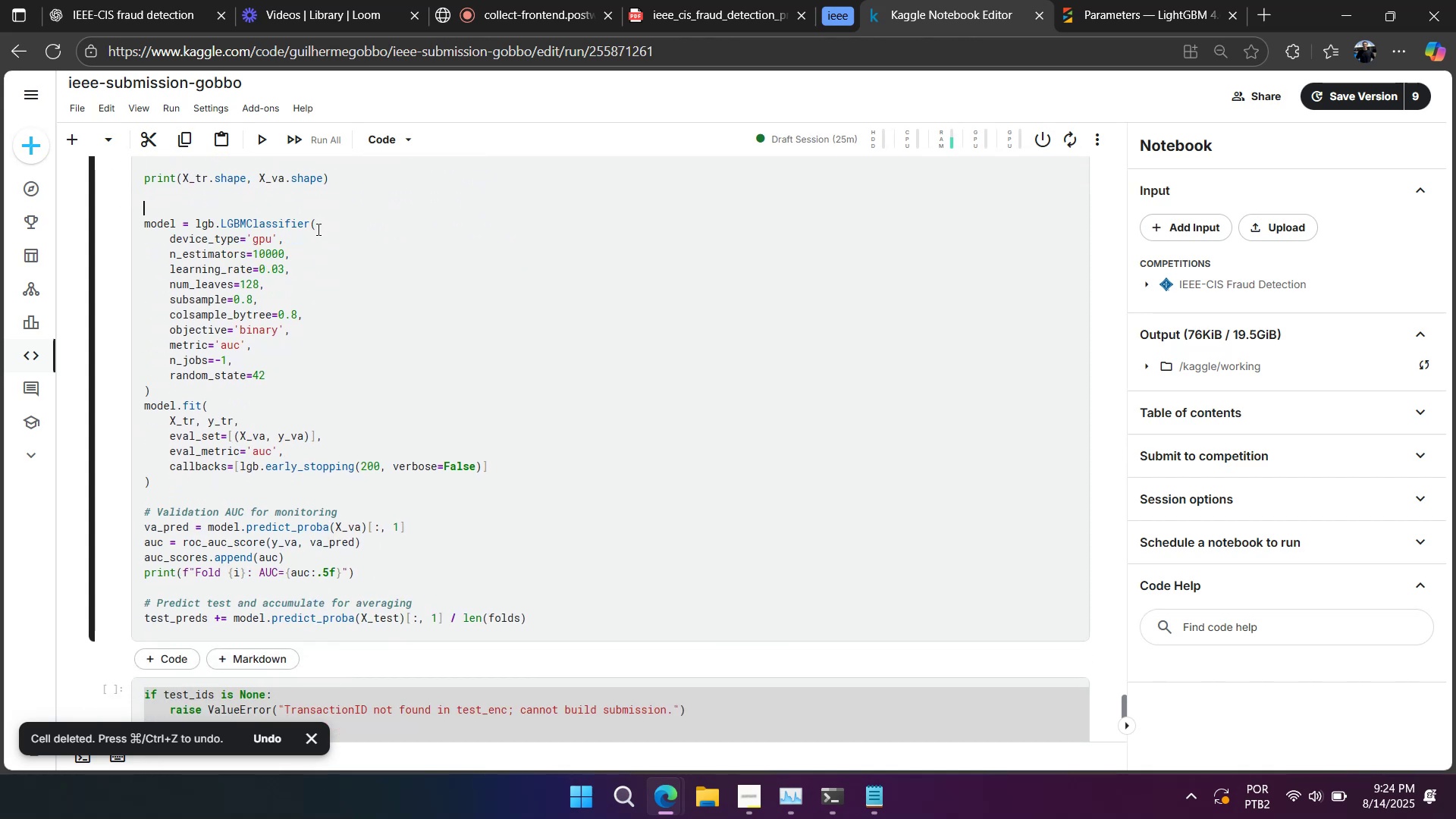 
key(Backspace)
 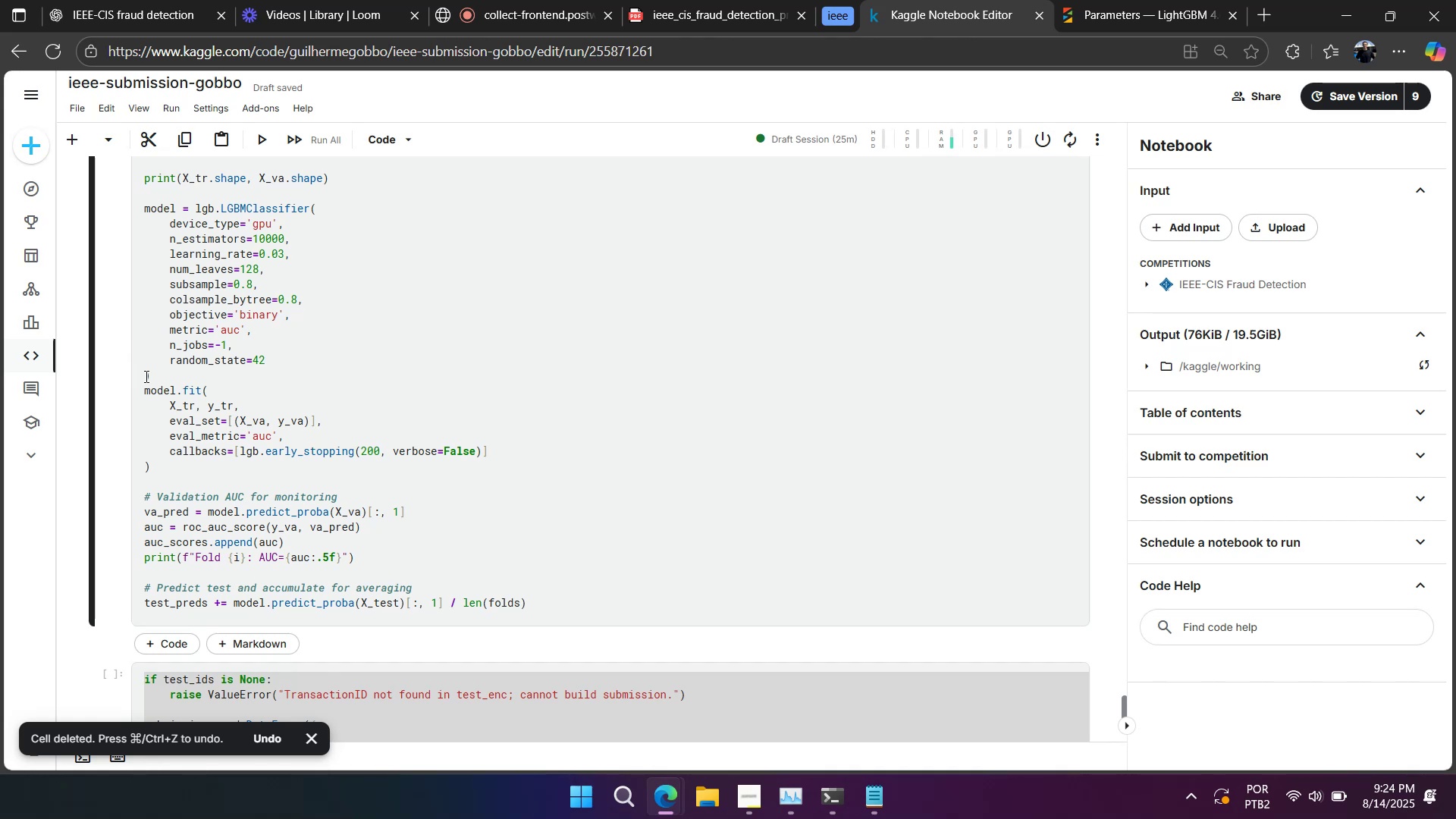 
wait(20.66)
 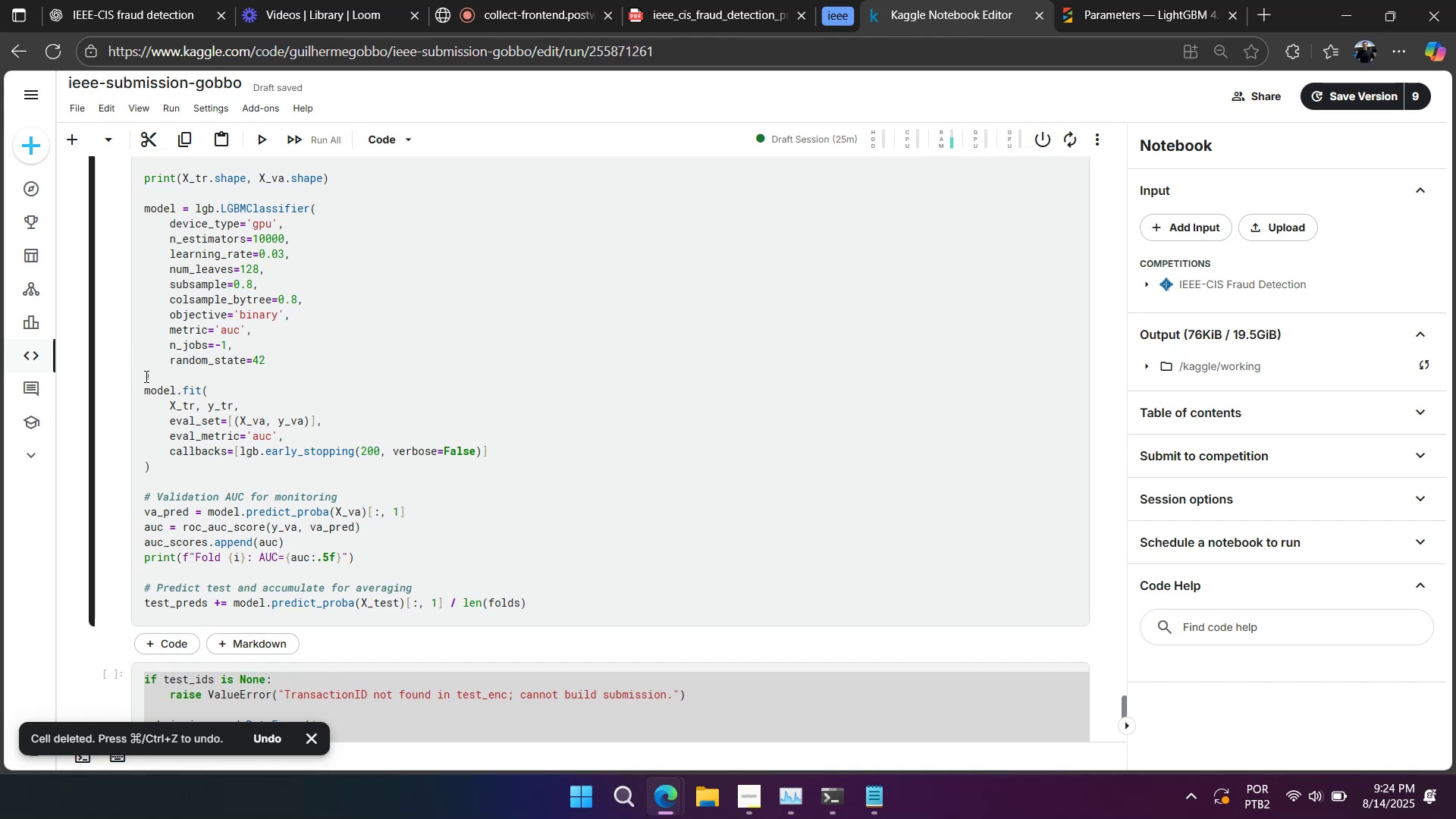 
left_click([186, 421])
 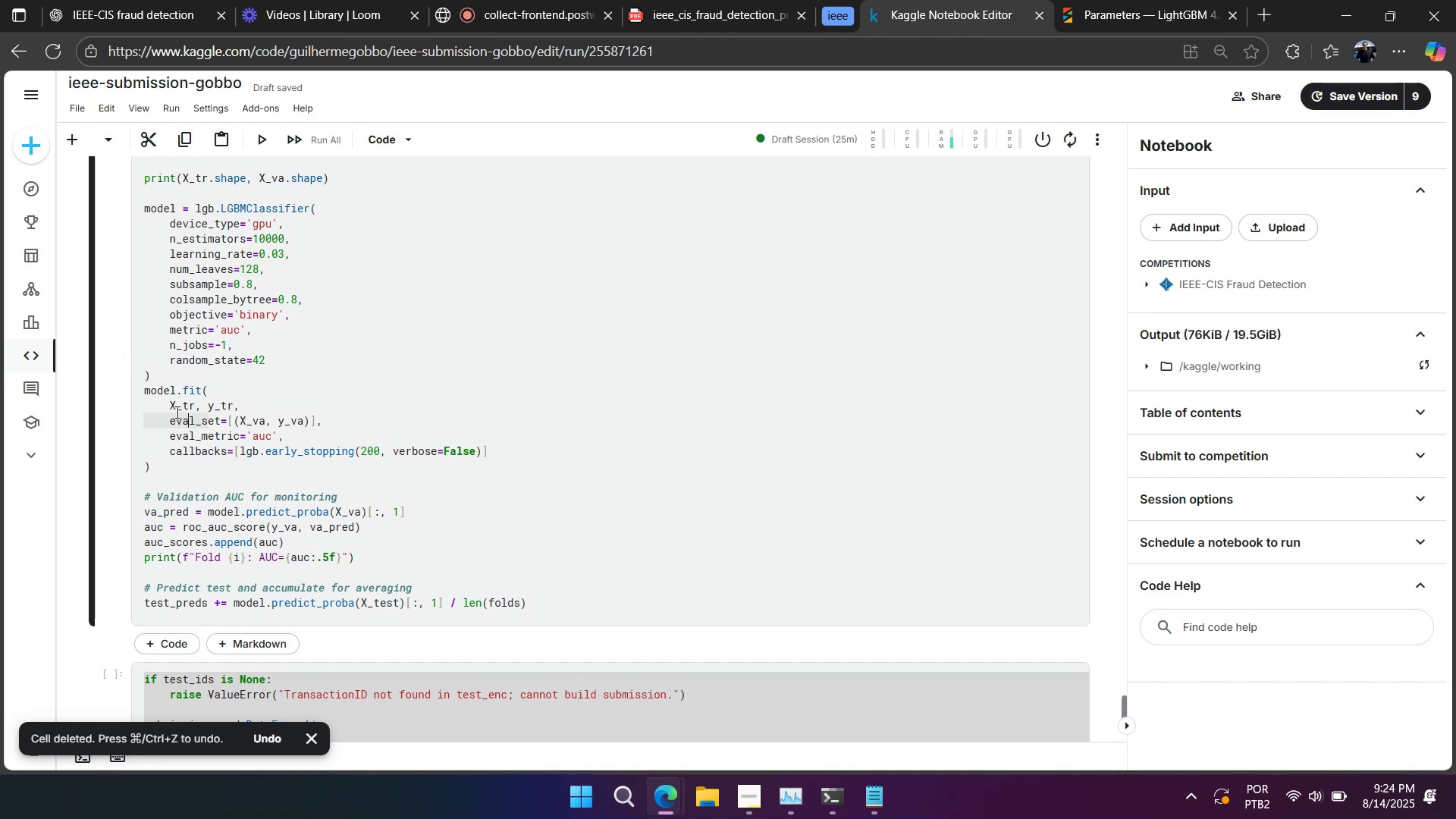 
key(Control+Slash)
 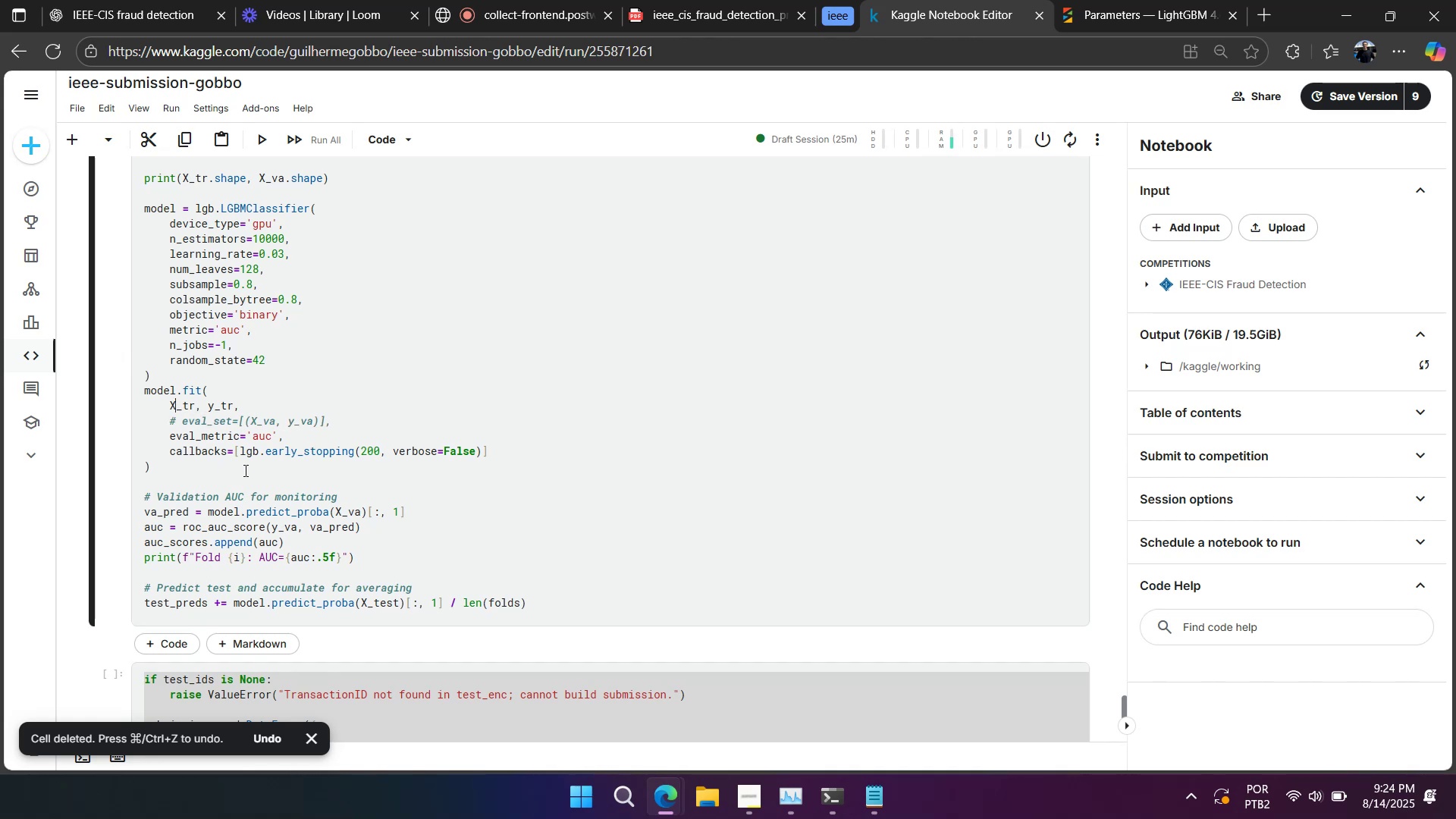 
wait(6.33)
 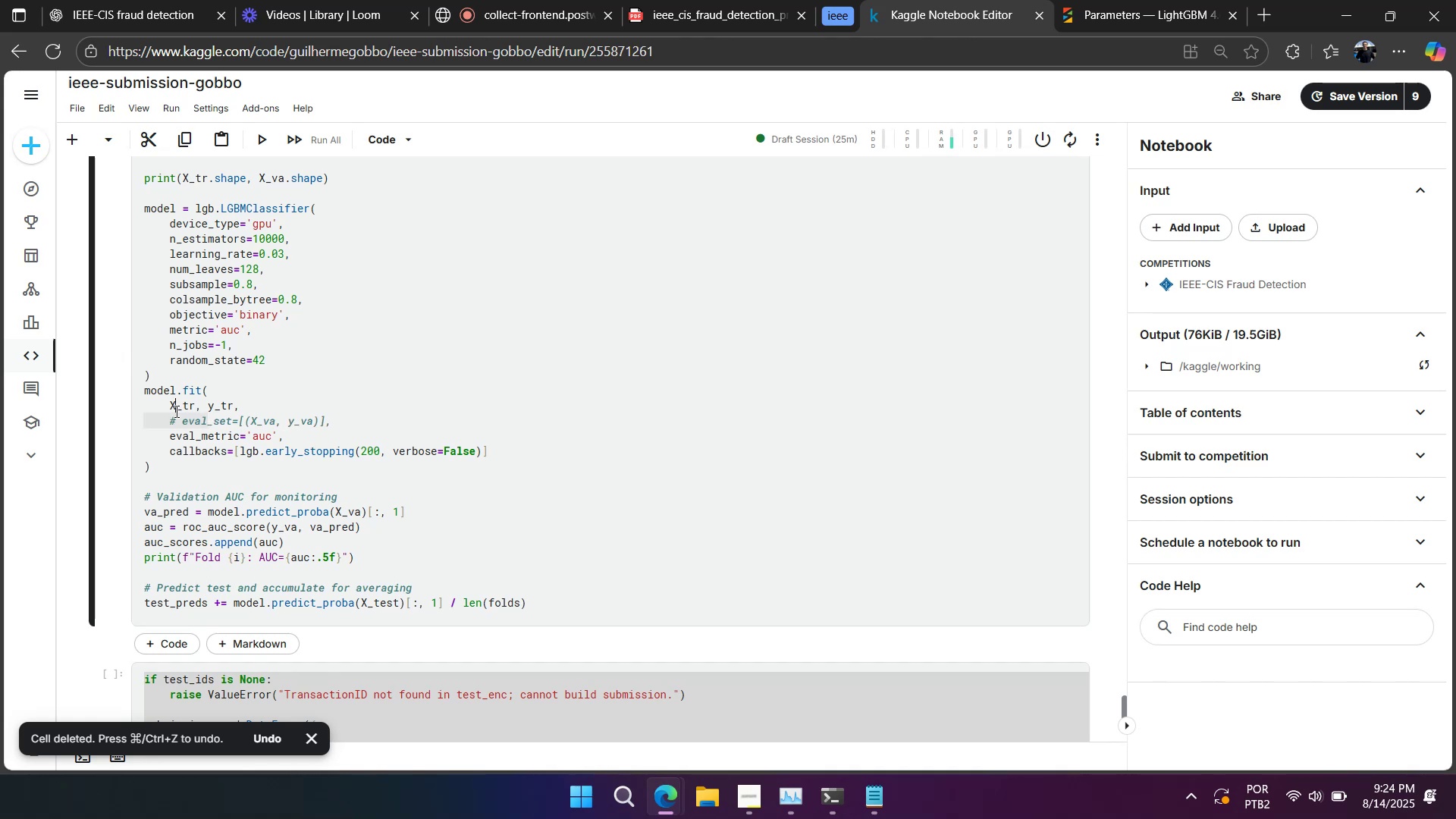 
scroll: coordinate [250, 441], scroll_direction: up, amount: 1.0
 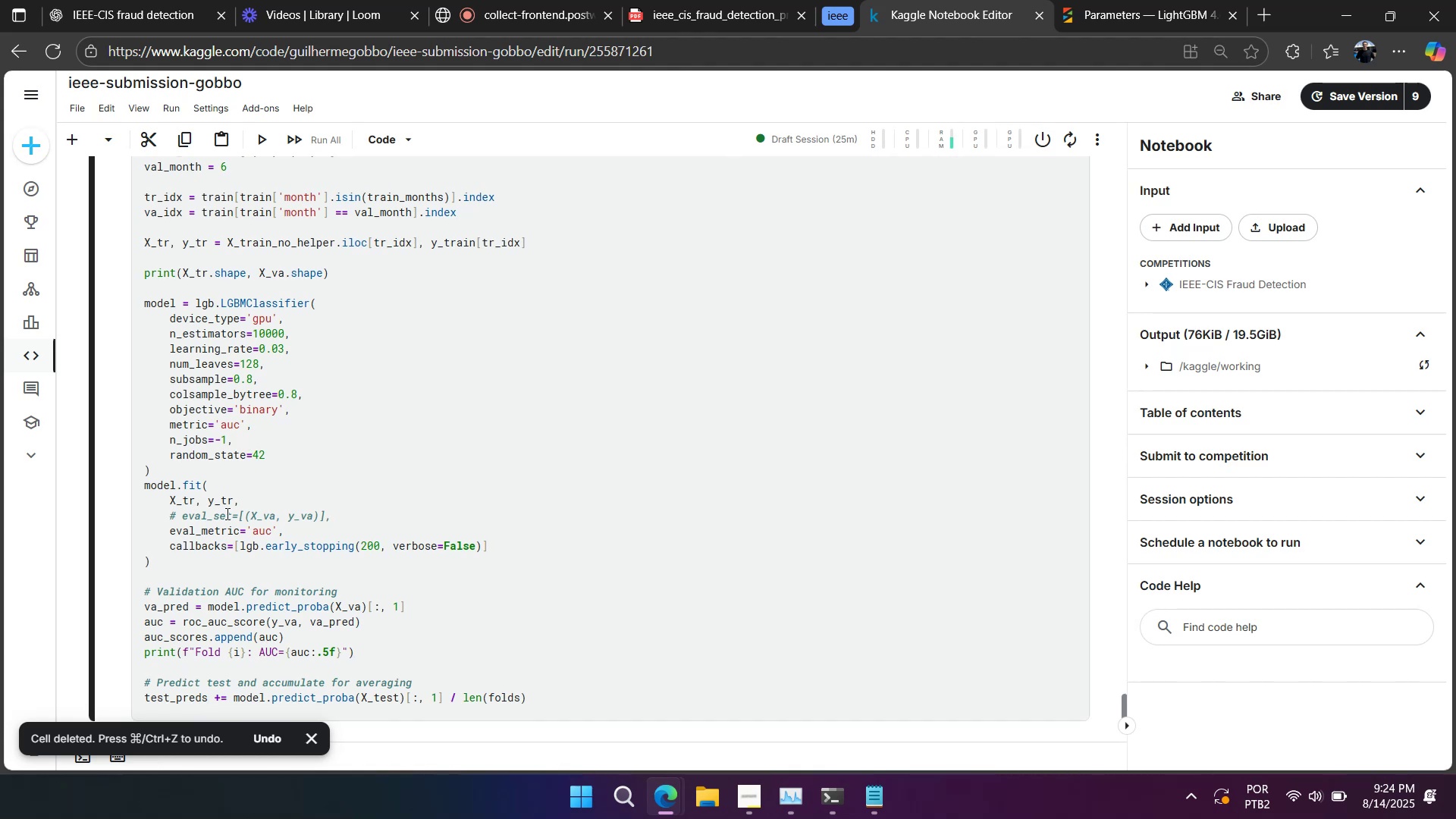 
double_click([216, 588])
 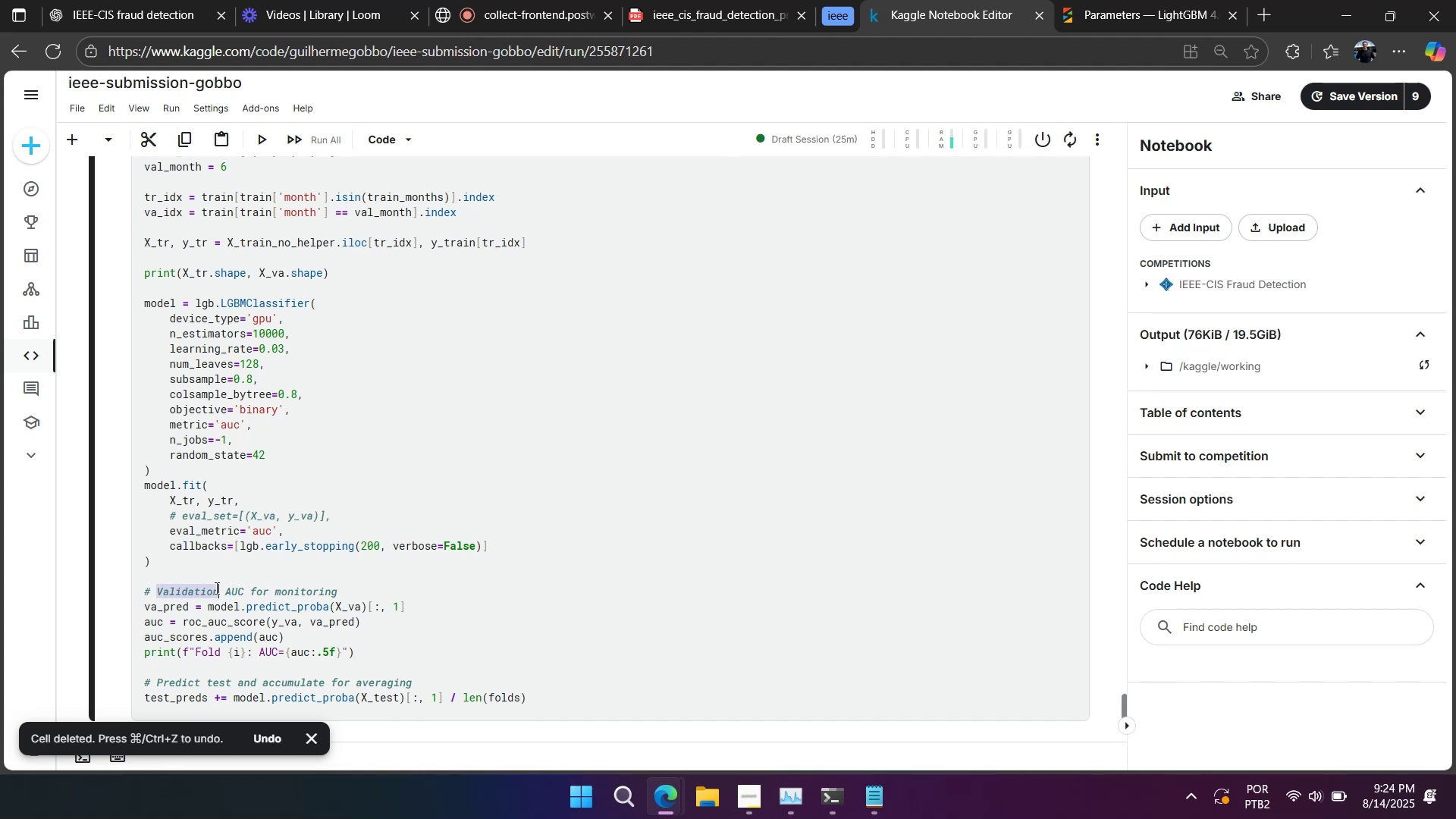 
triple_click([215, 588])
 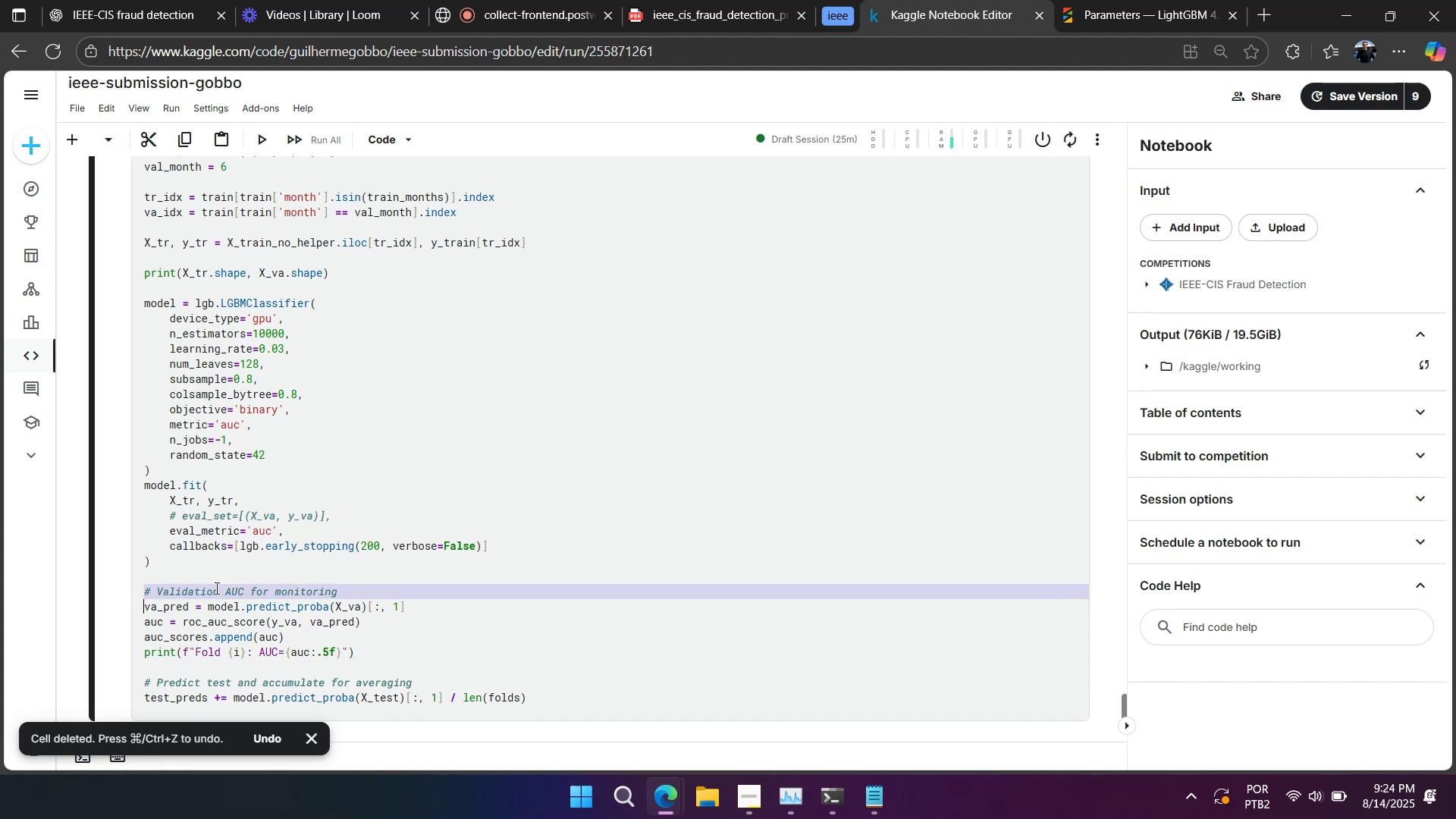 
scroll: coordinate [215, 588], scroll_direction: down, amount: 2.0
 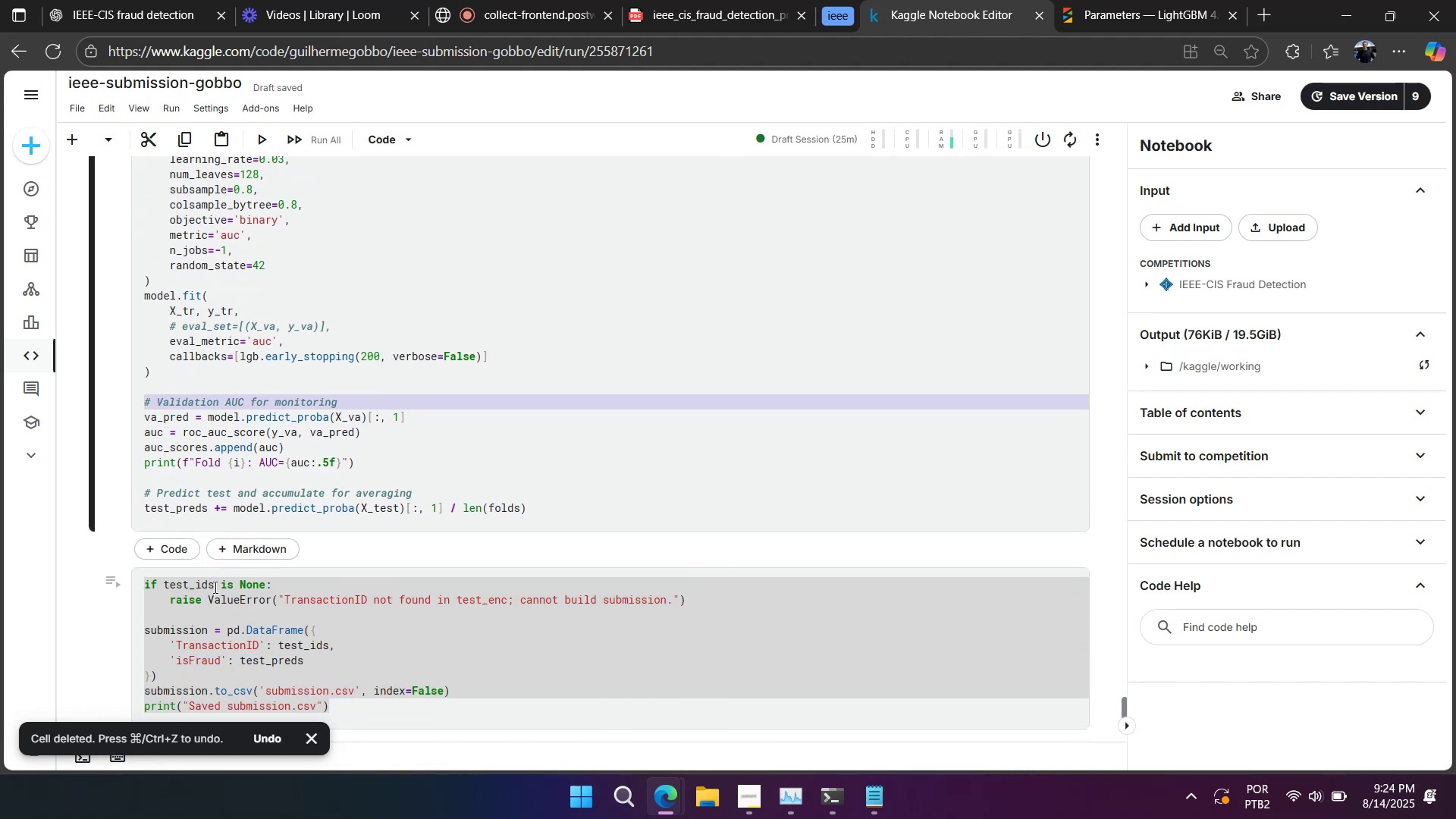 
scroll: coordinate [214, 587], scroll_direction: up, amount: 4.0
 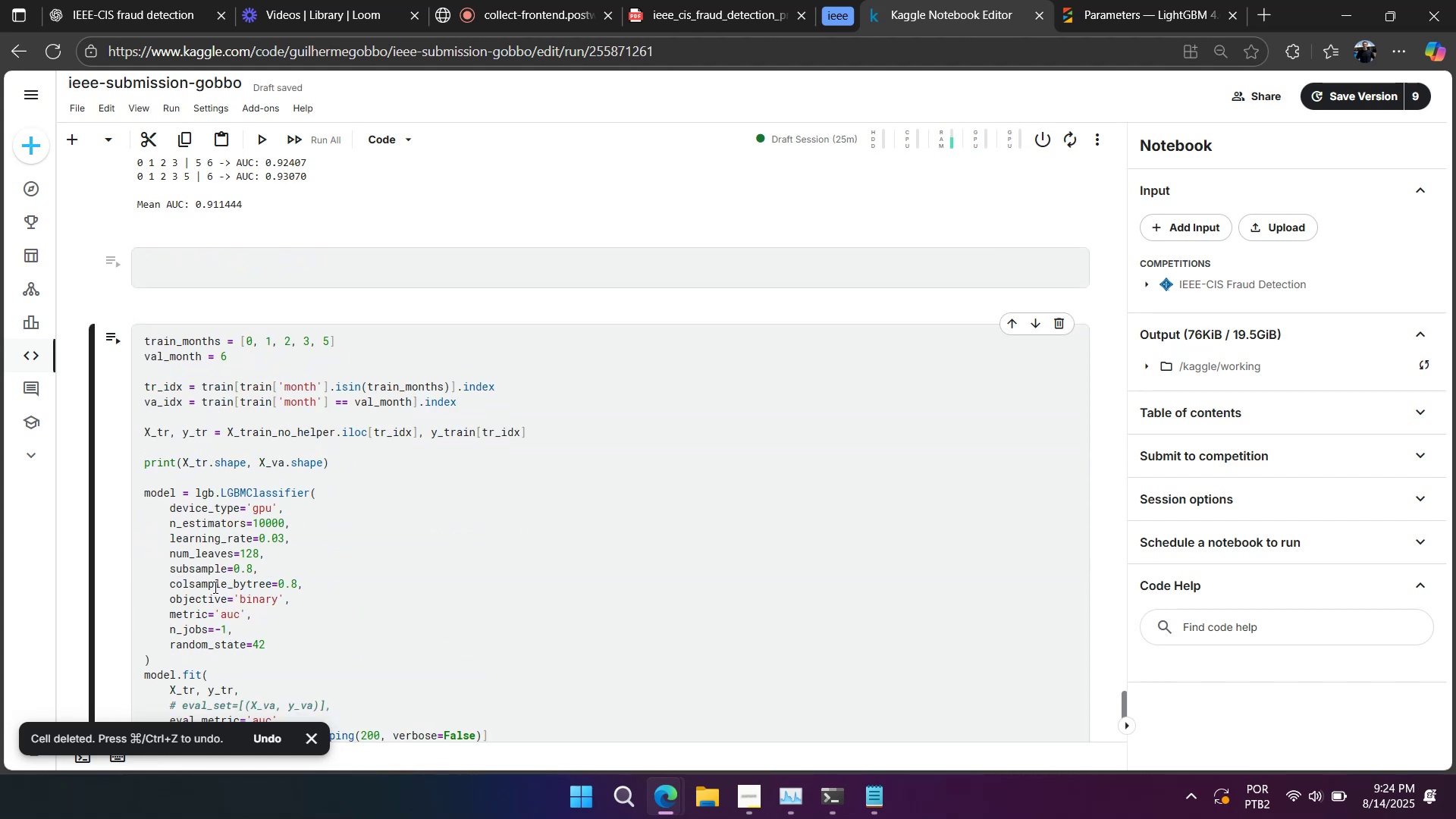 
scroll: coordinate [213, 587], scroll_direction: down, amount: 4.0
 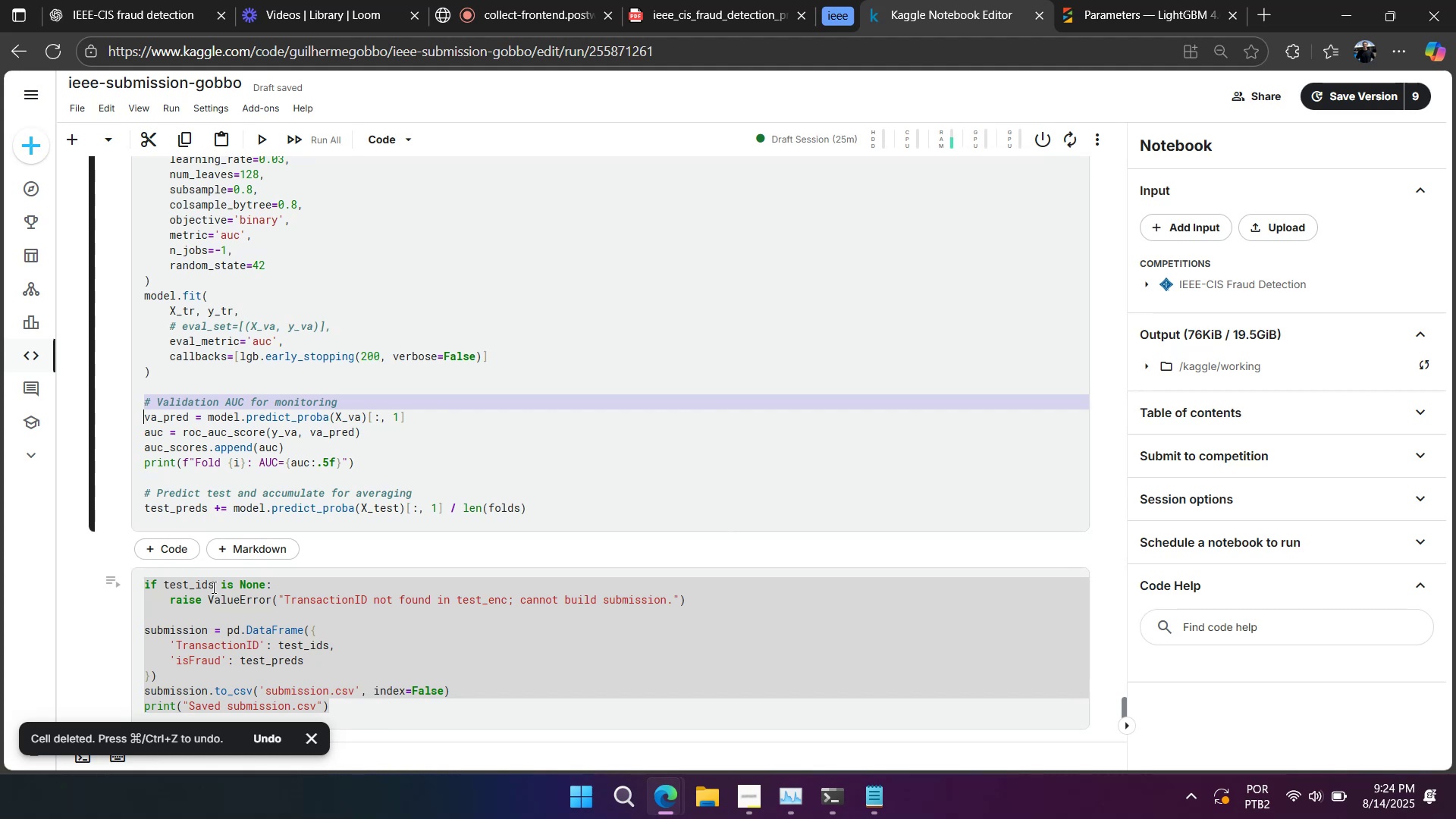 
wait(7.02)
 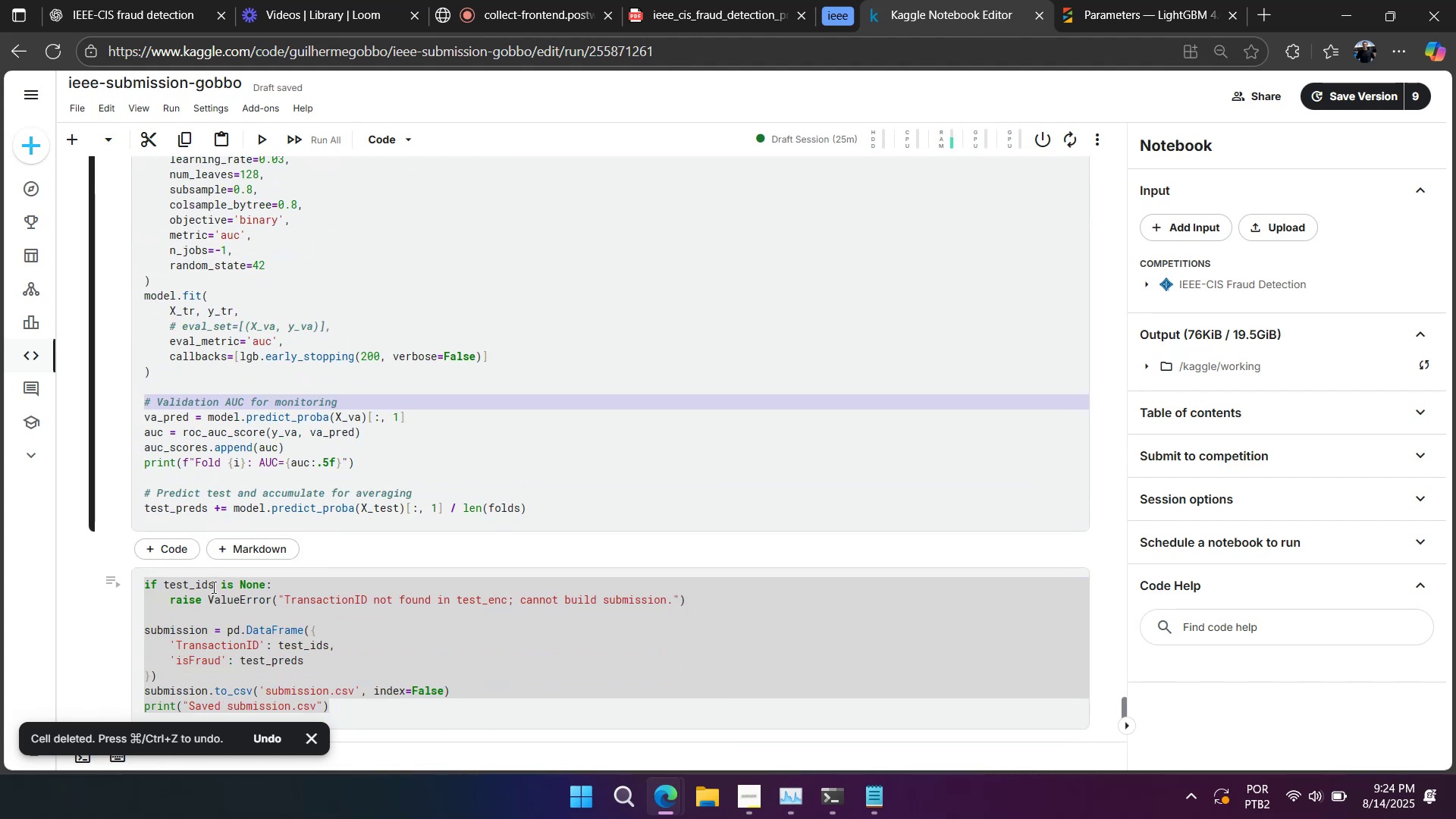 
double_click([160, 452])
 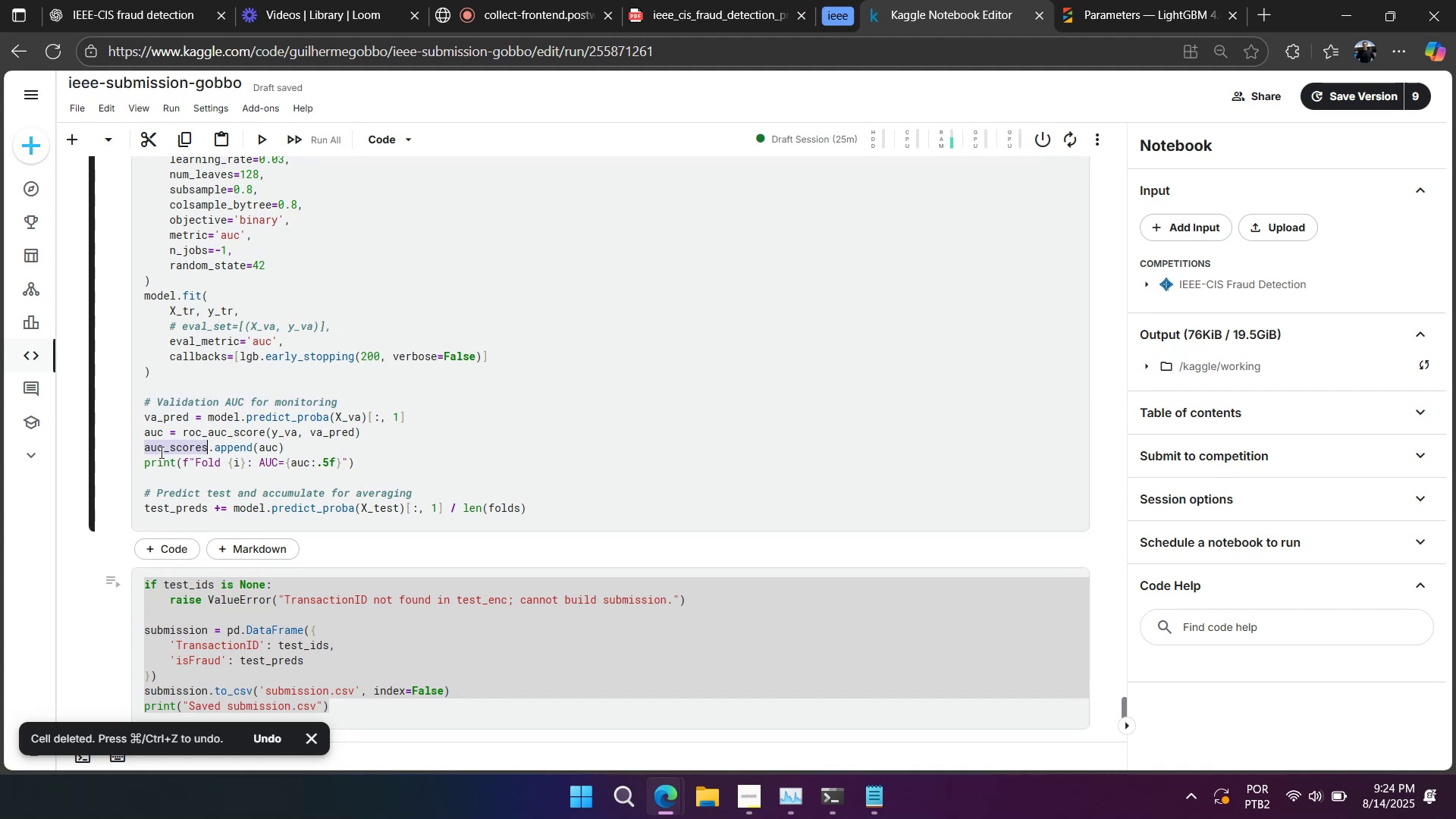 
key(Control+C)
 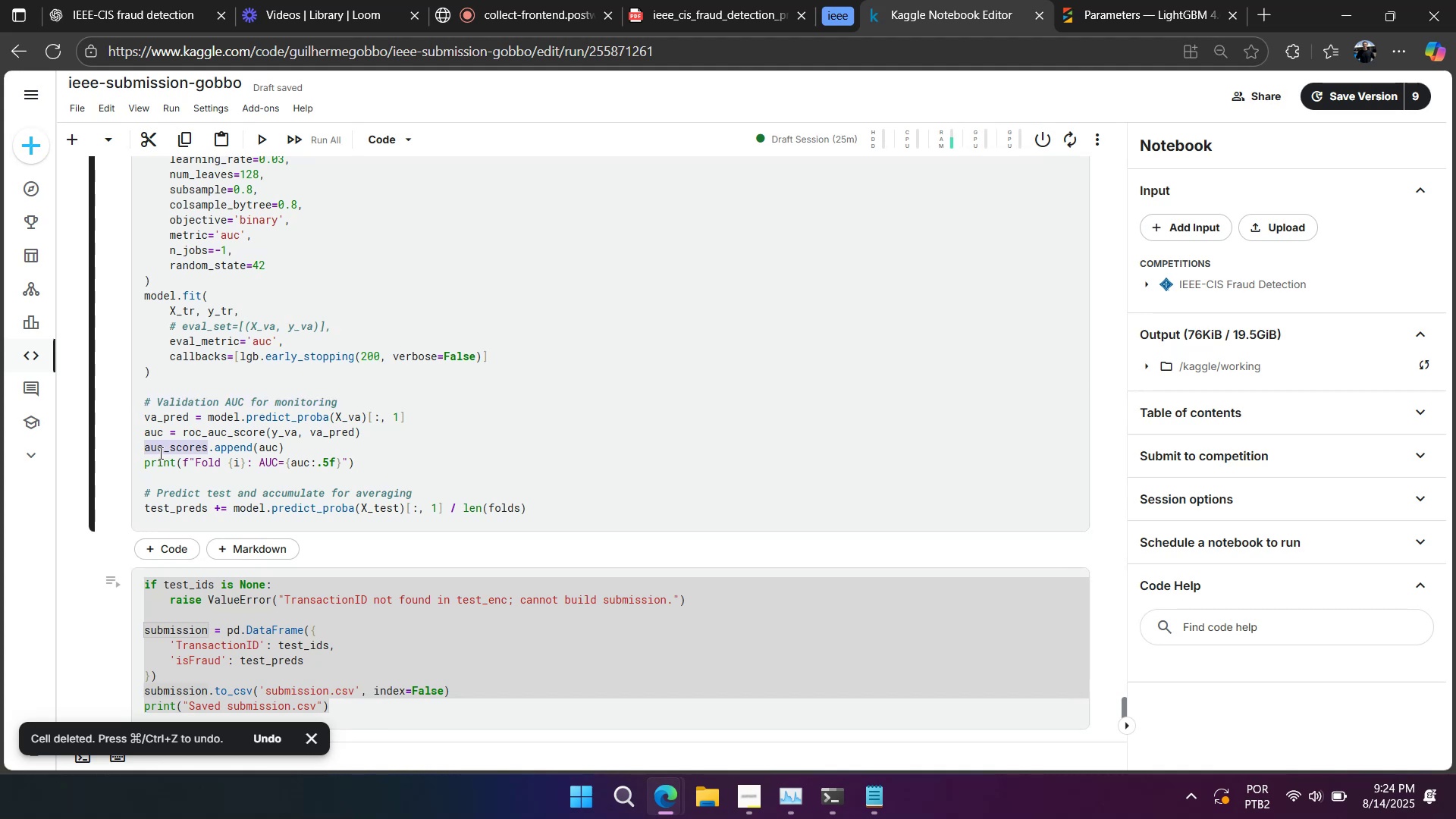 
scroll: coordinate [157, 453], scroll_direction: up, amount: 3.0
 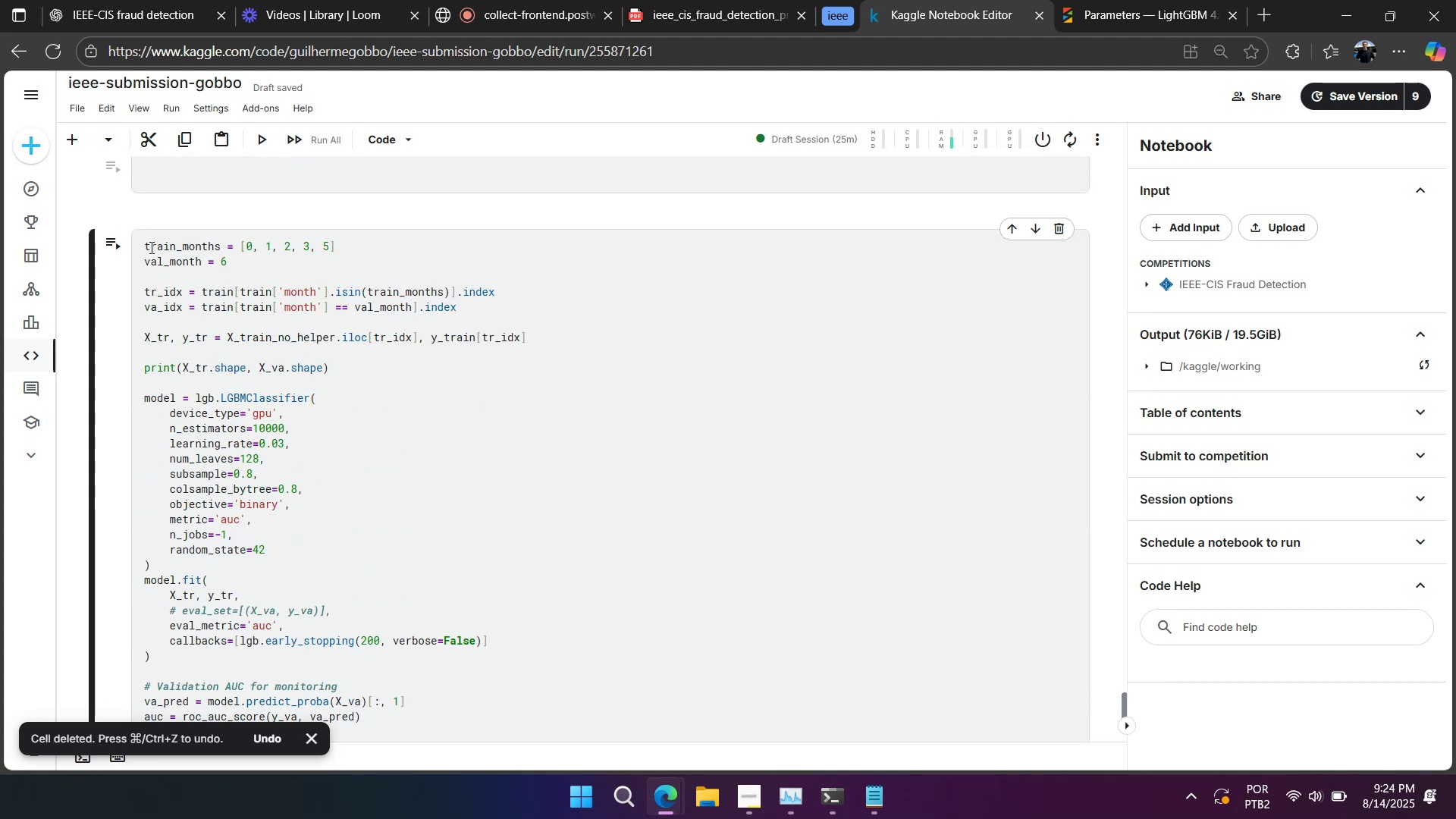 
left_click([146, 244])
 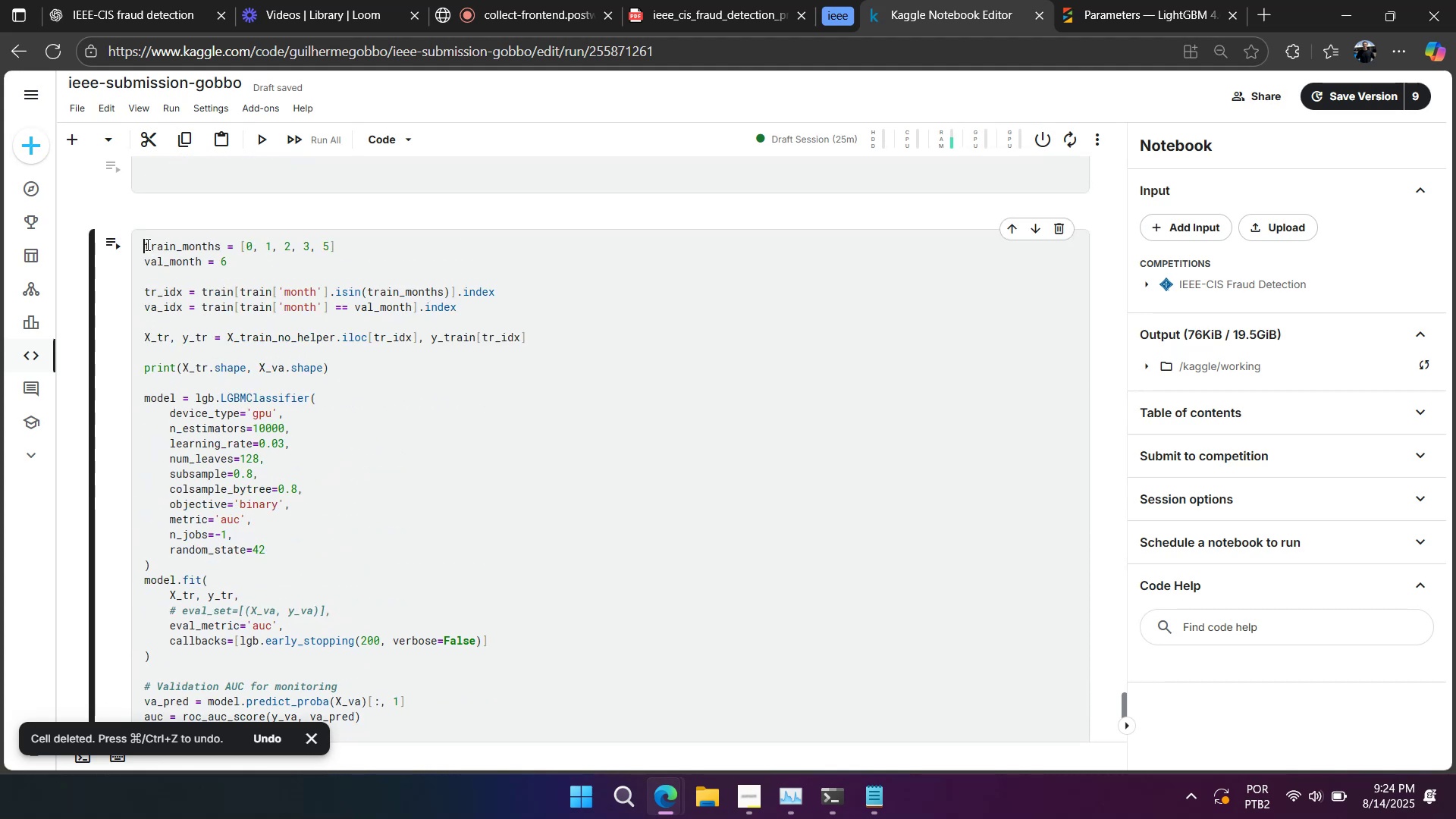 
key(Enter)
 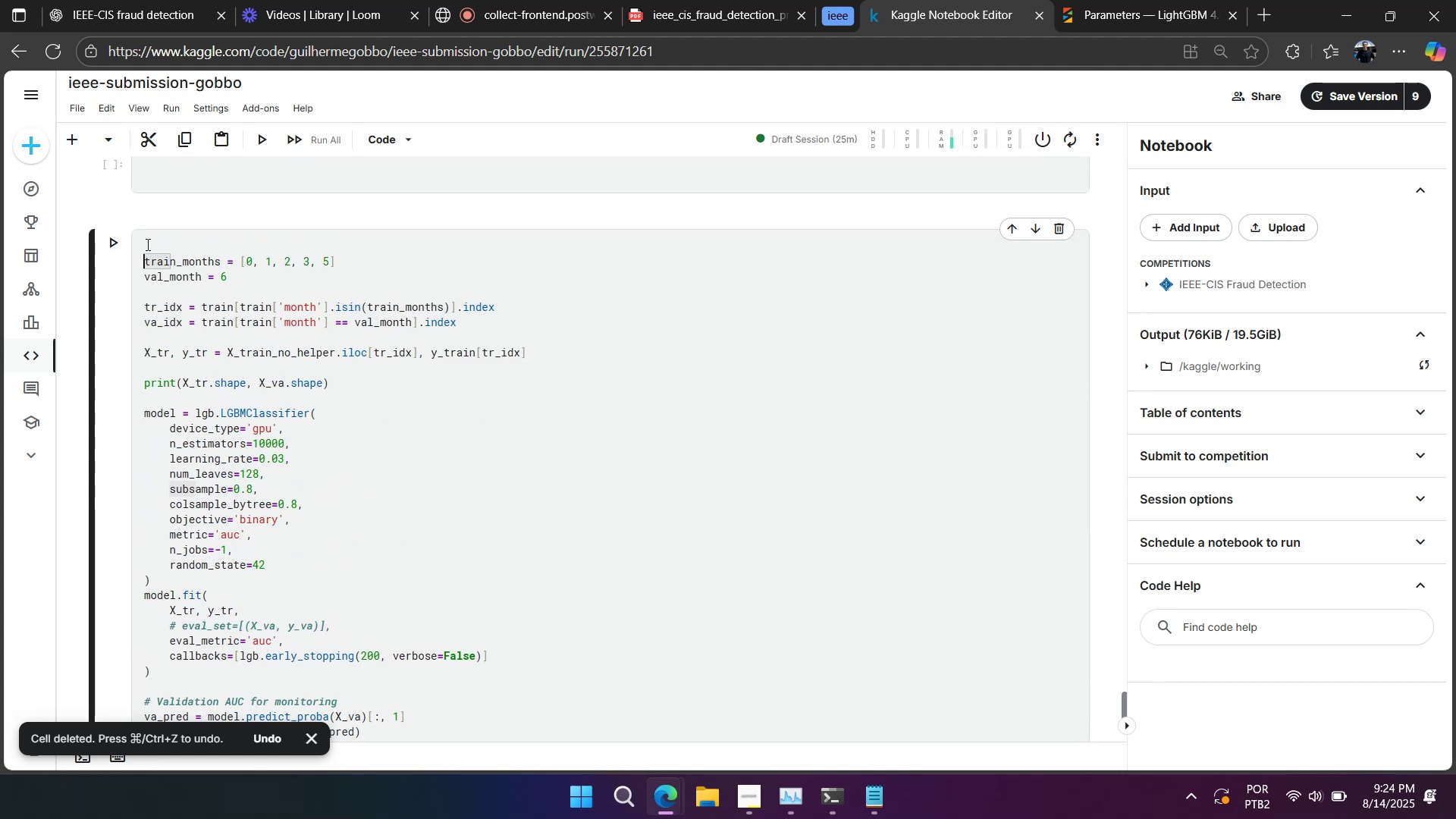 
left_click([146, 244])
 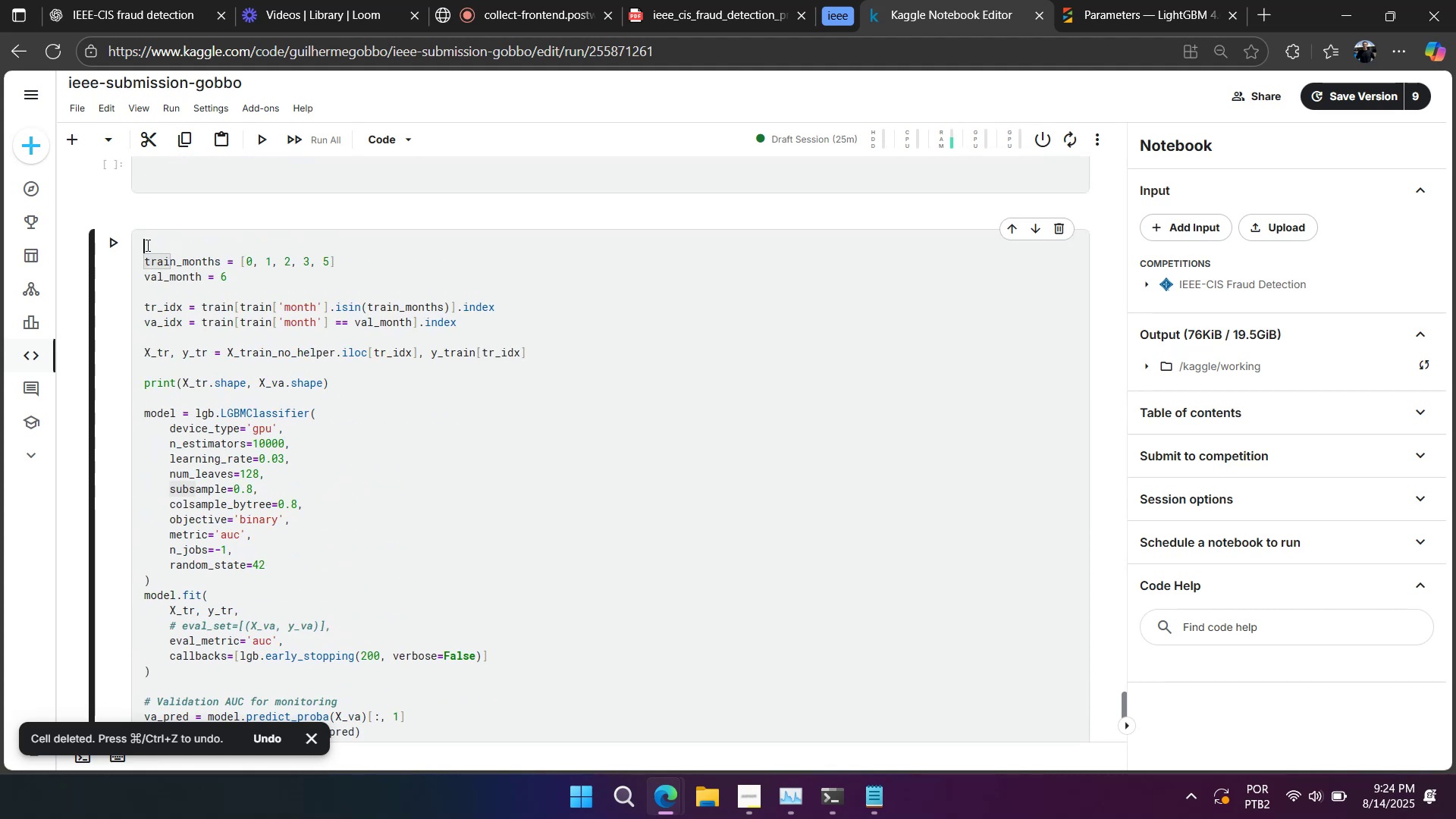 
key(Control+V)
 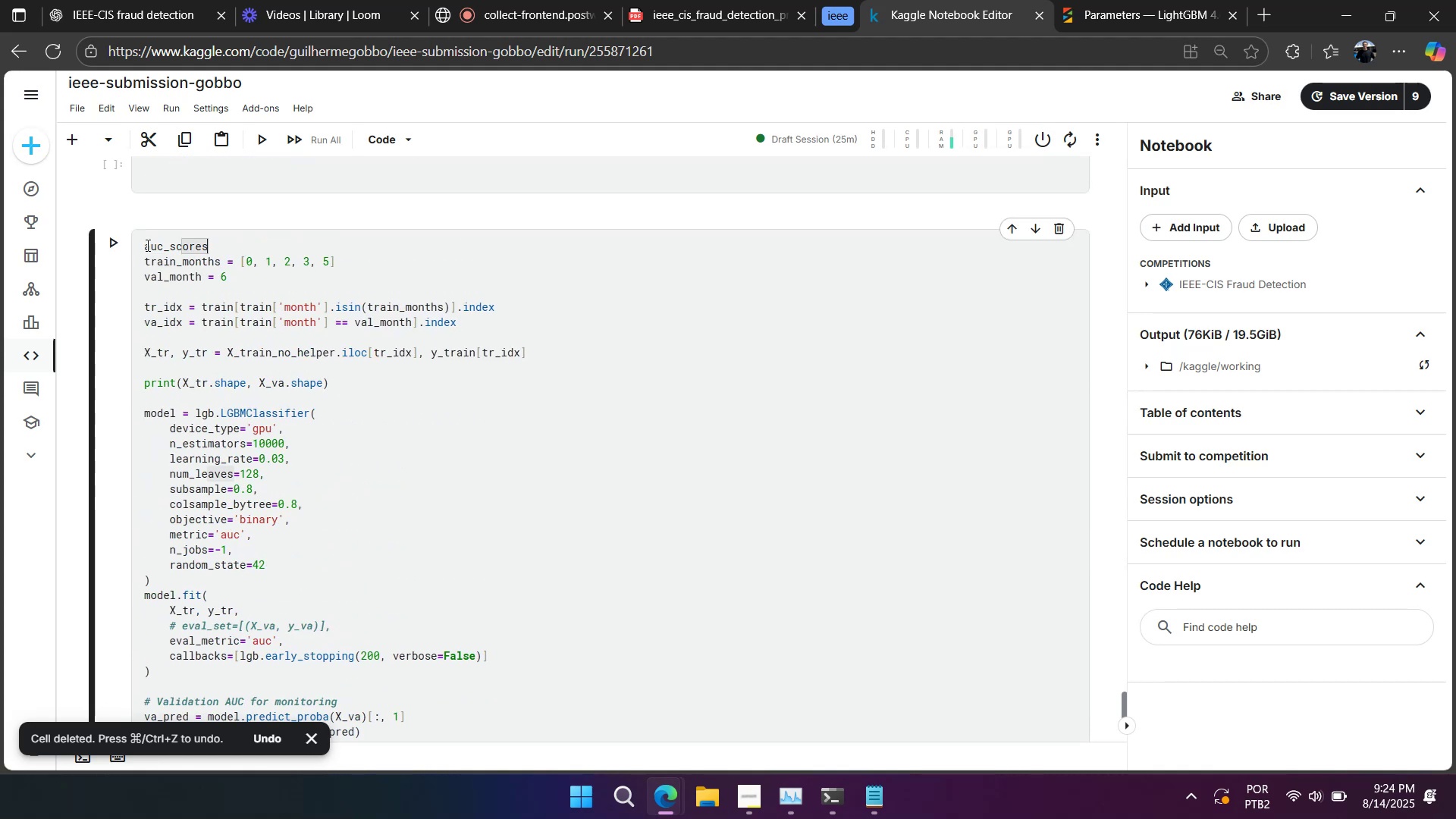 
key(Space)
 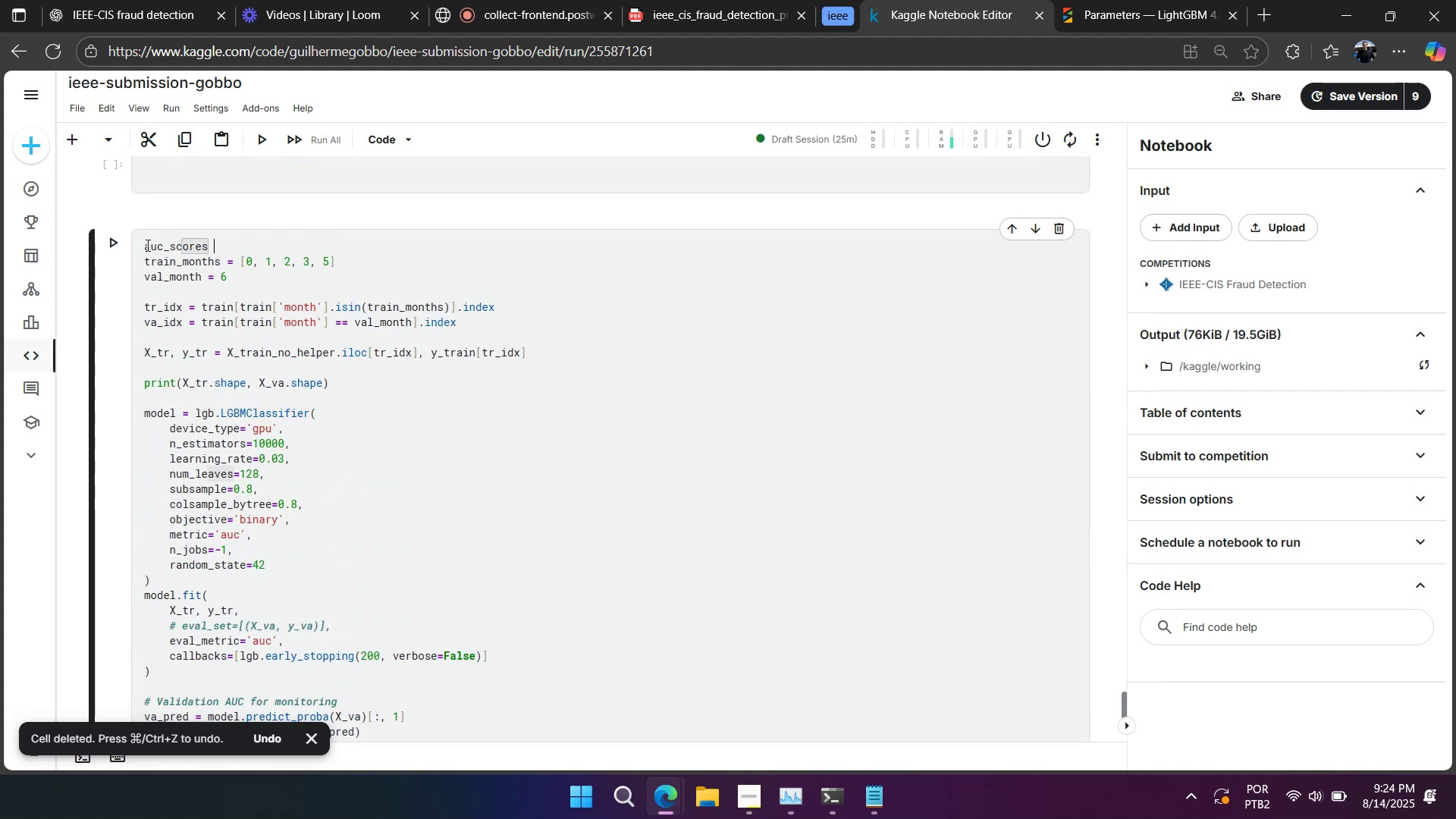 
key(Equal)
 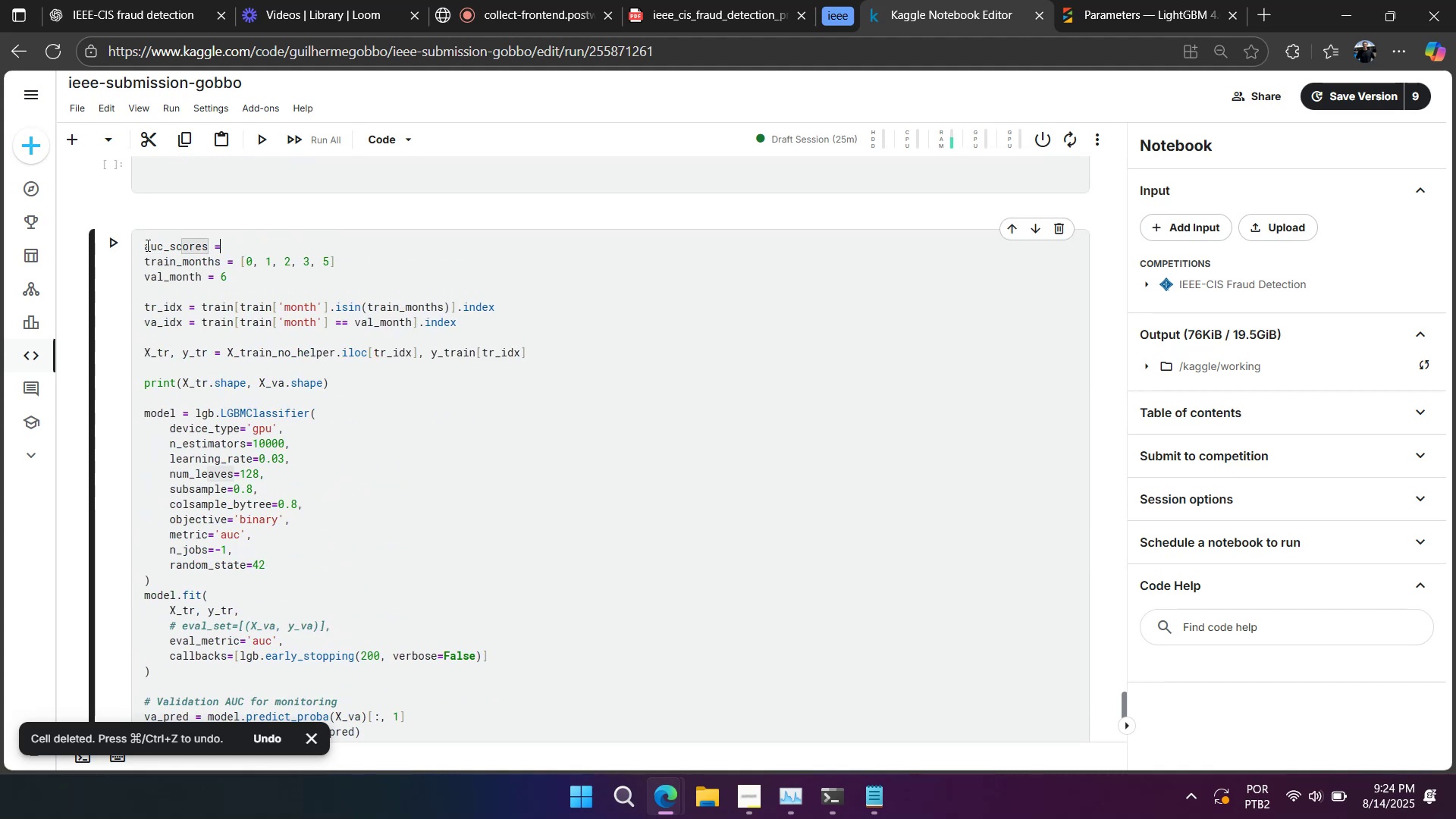 
key(Space)
 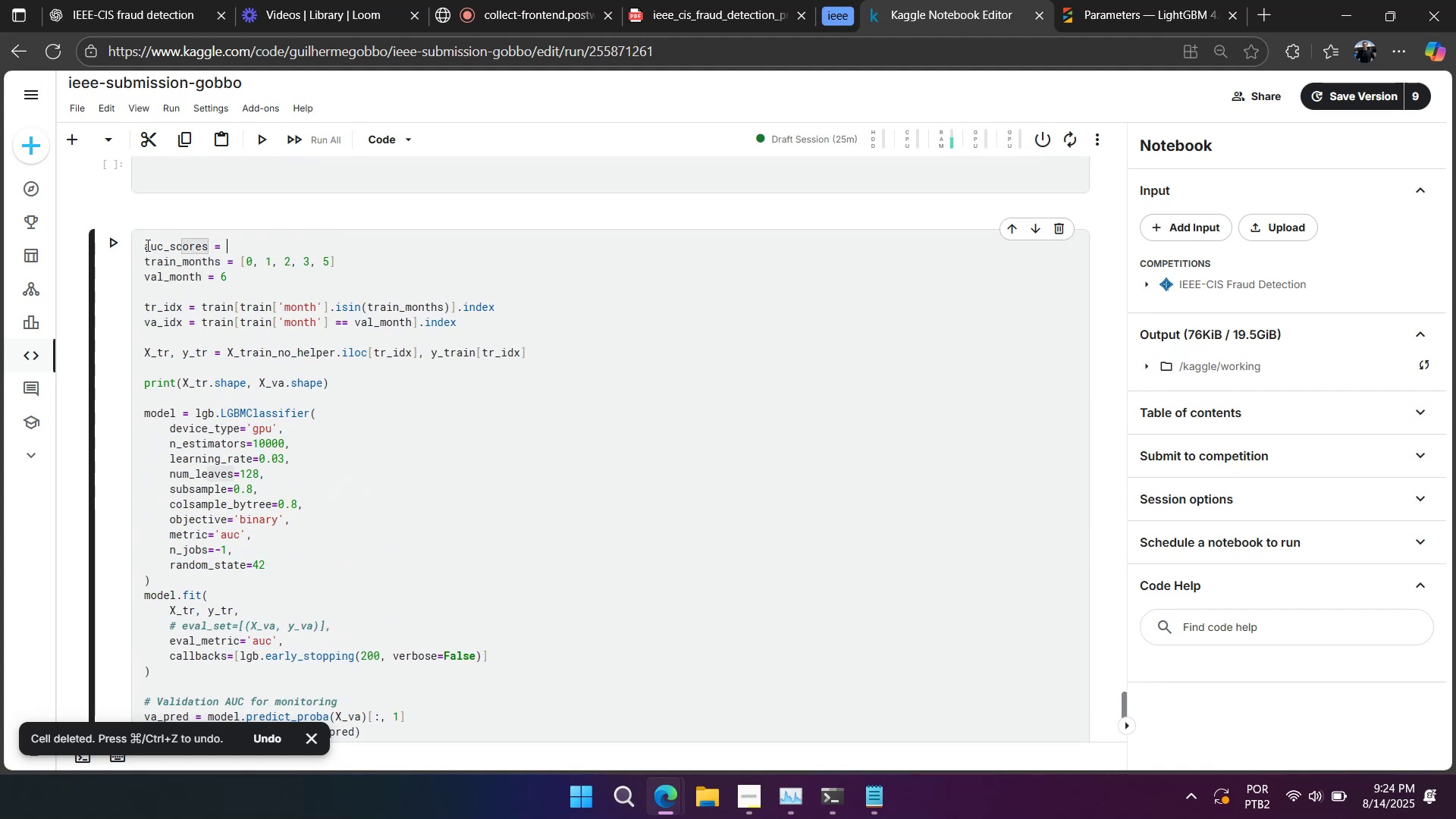 
key(BracketRight)
 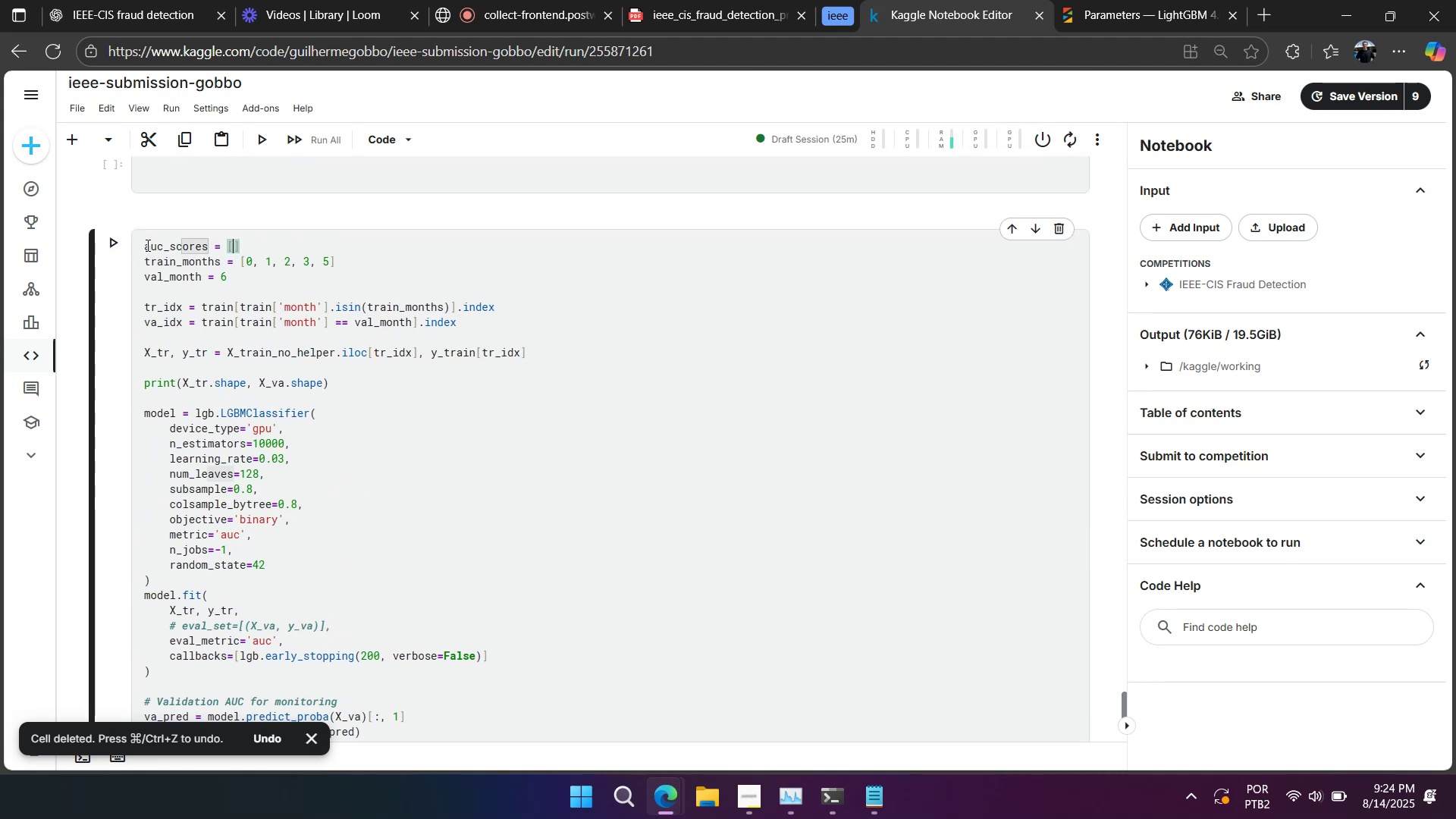 
key(Backslash)
 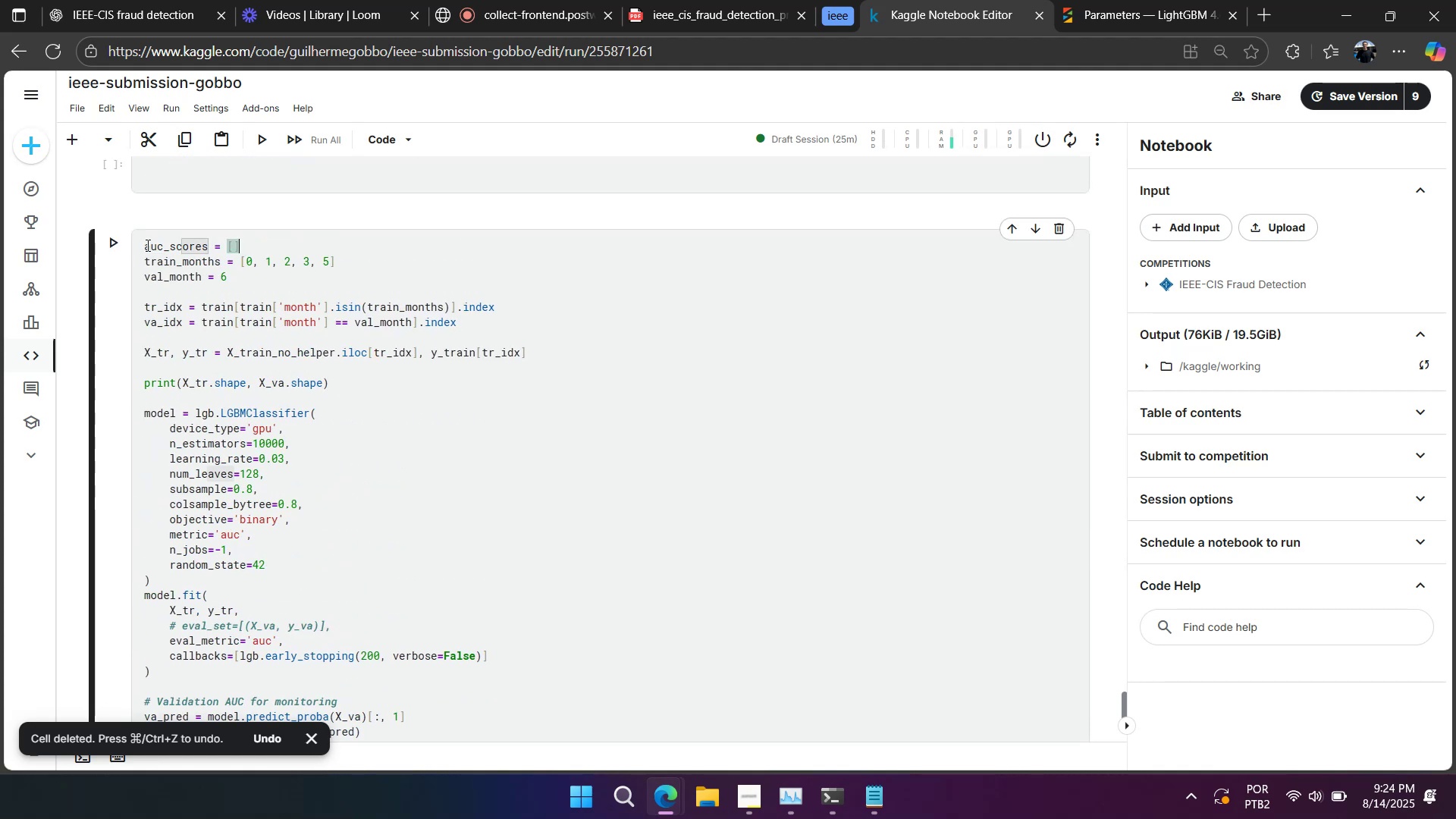 
key(Enter)
 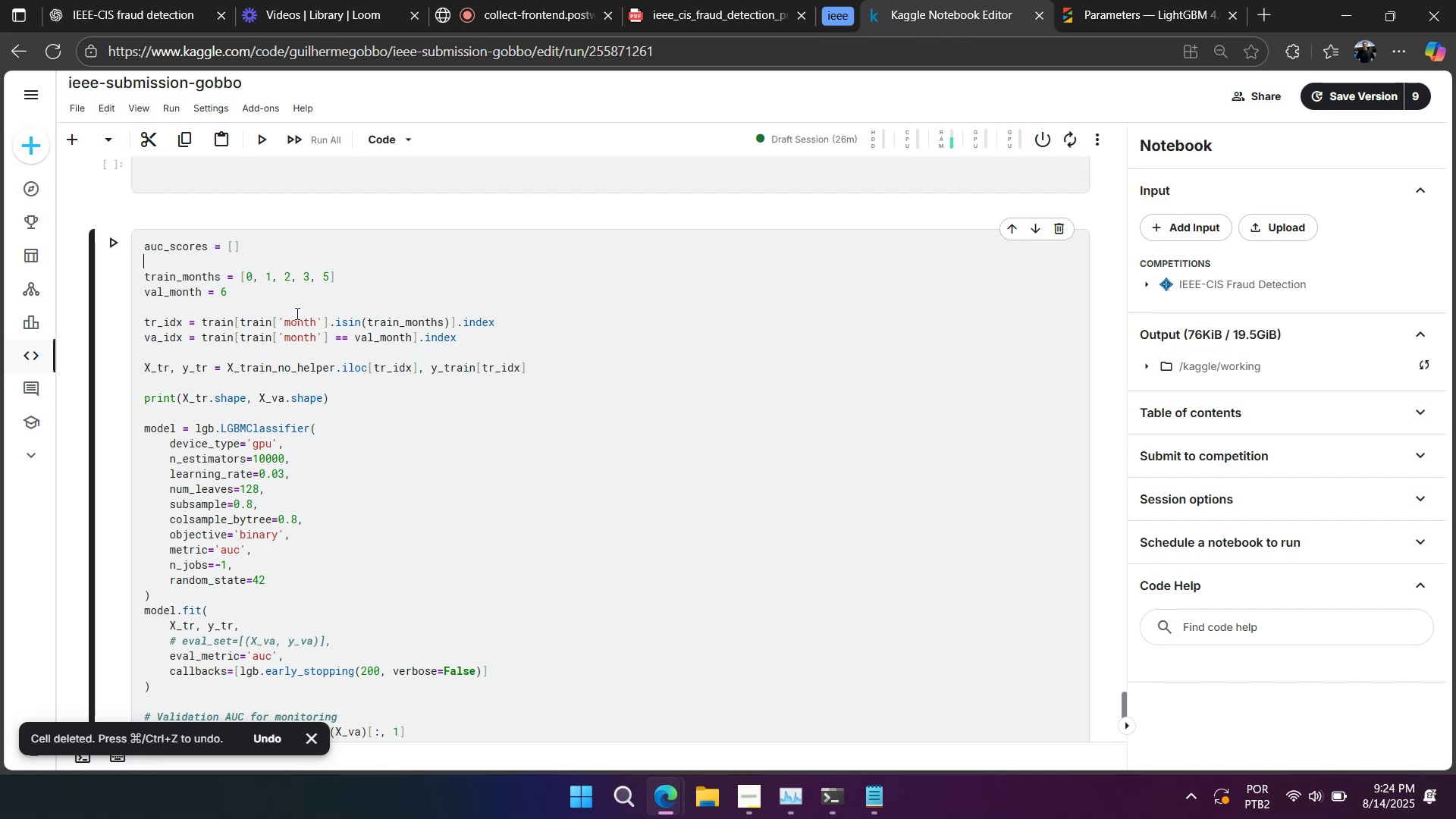 
wait(7.05)
 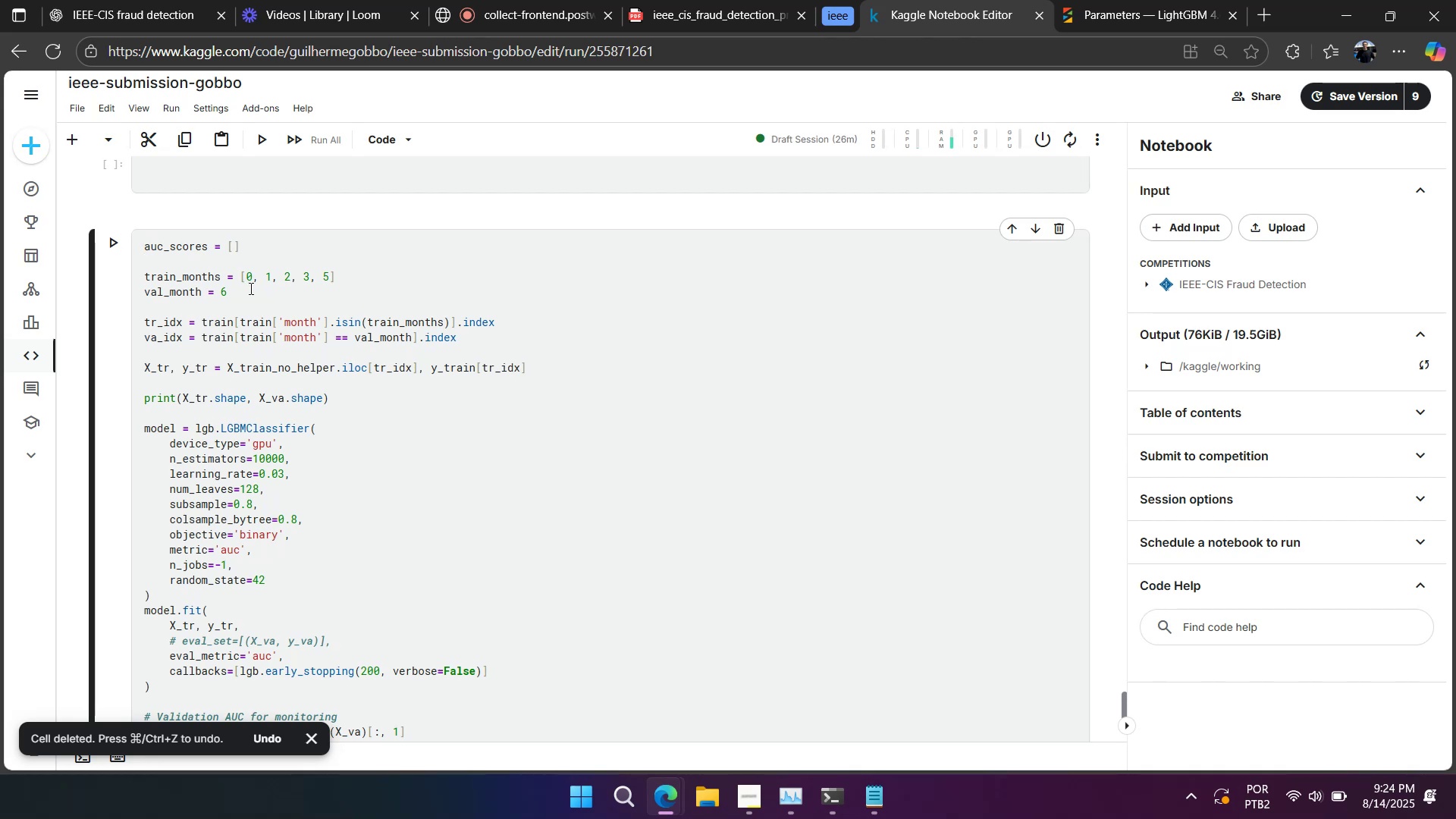 
scroll: coordinate [222, 321], scroll_direction: down, amount: 1.0
 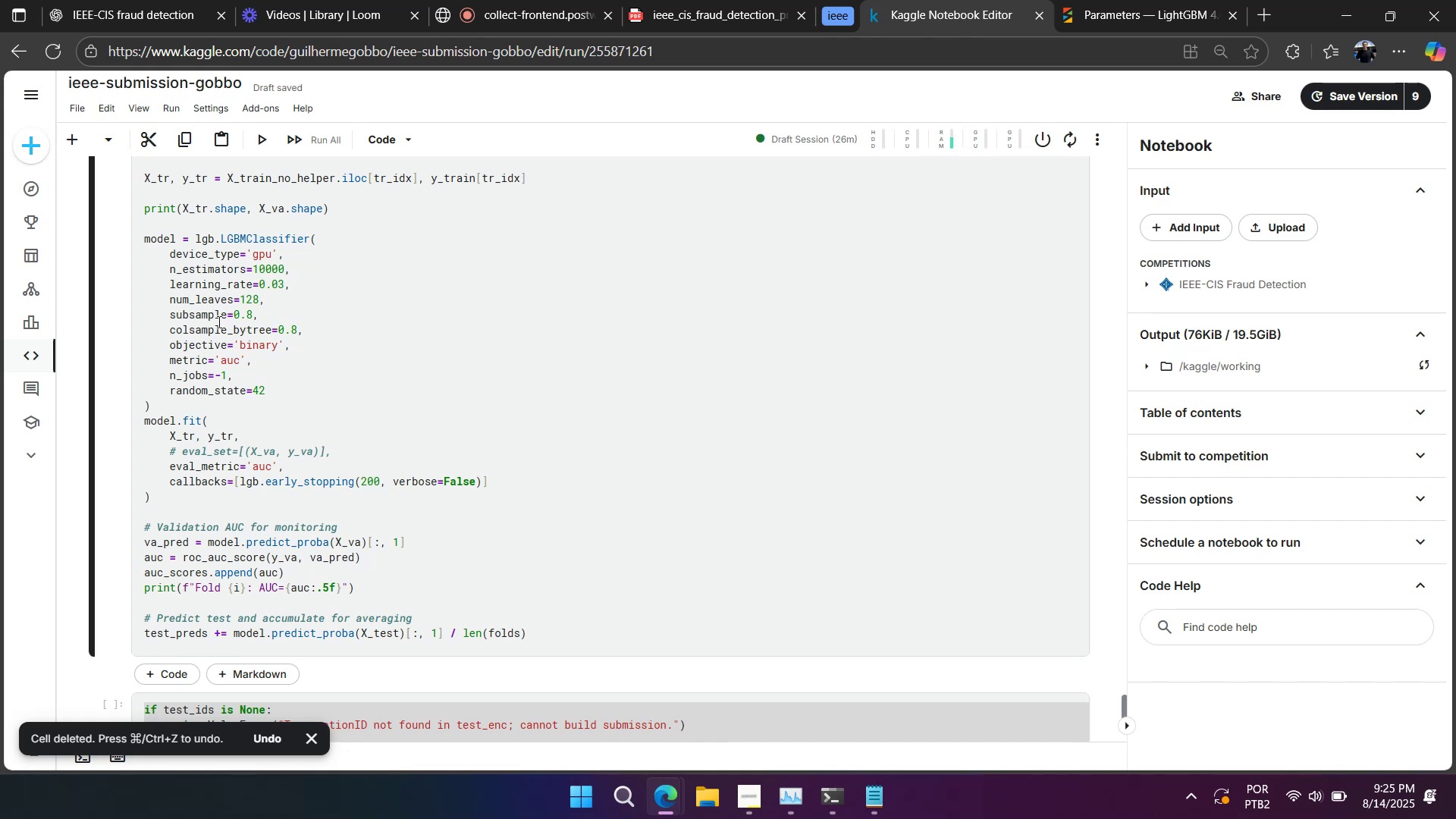 
wait(15.54)
 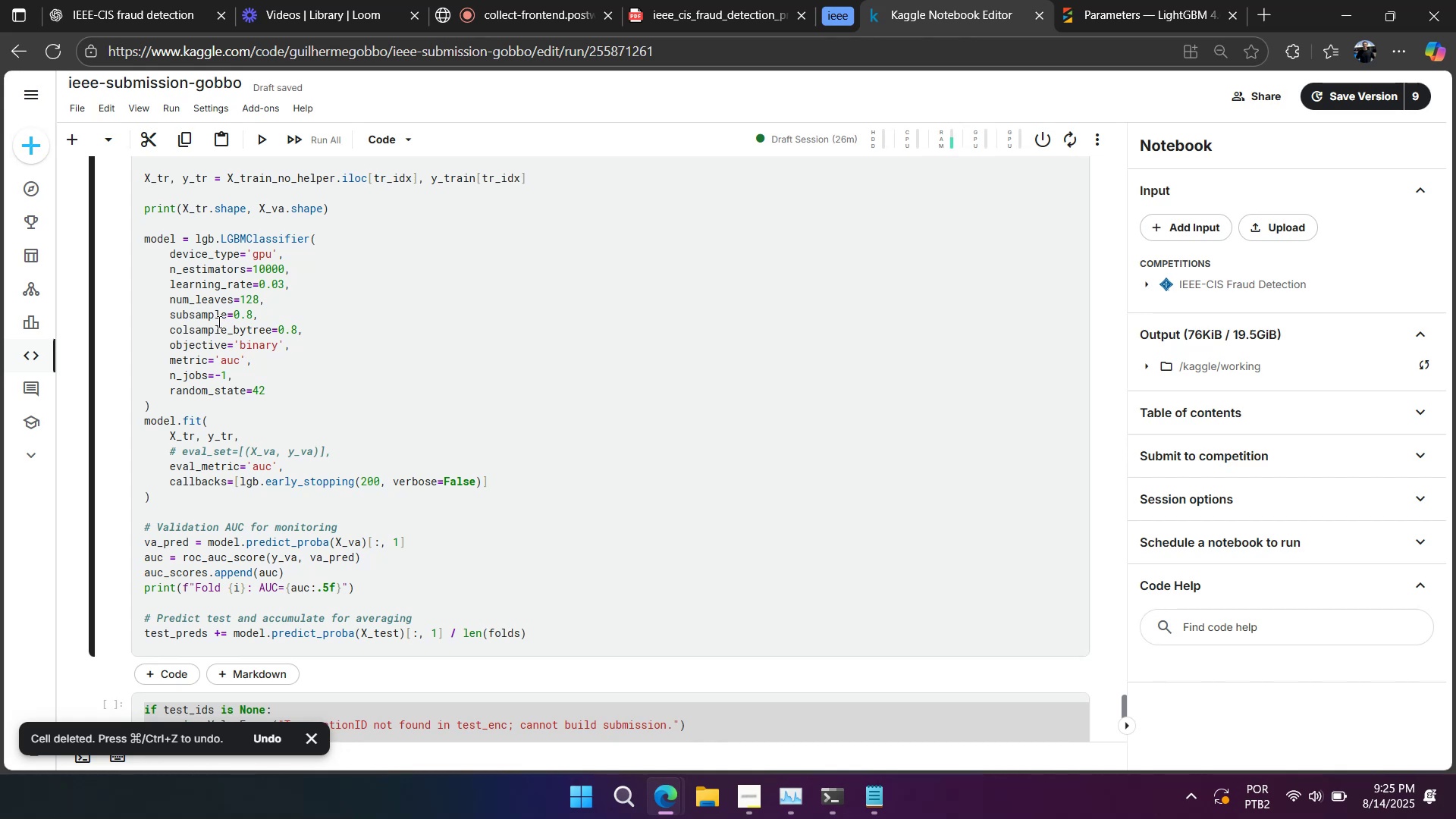 
scroll: coordinate [217, 322], scroll_direction: down, amount: 1.0
 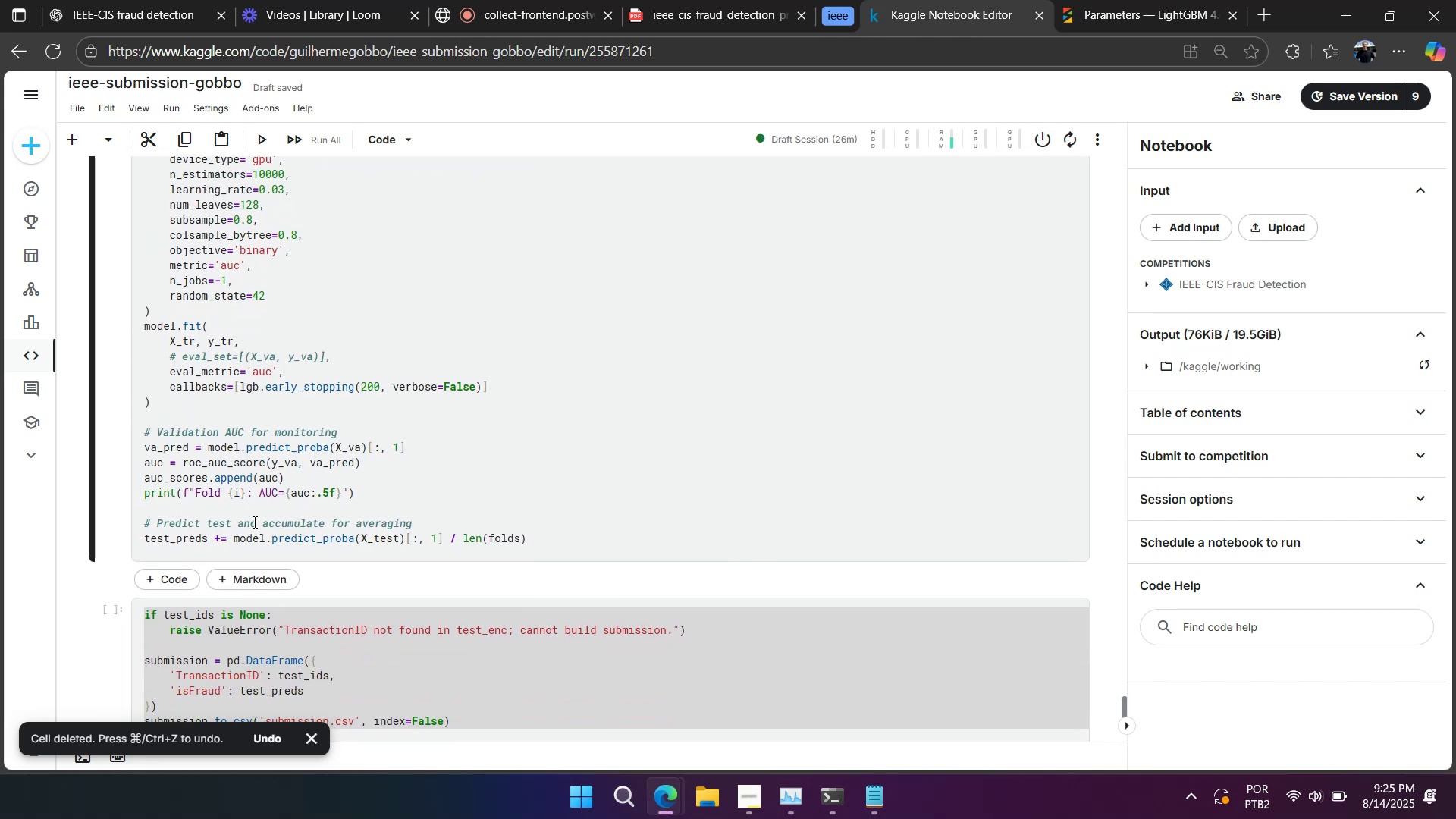 
left_click([244, 496])
 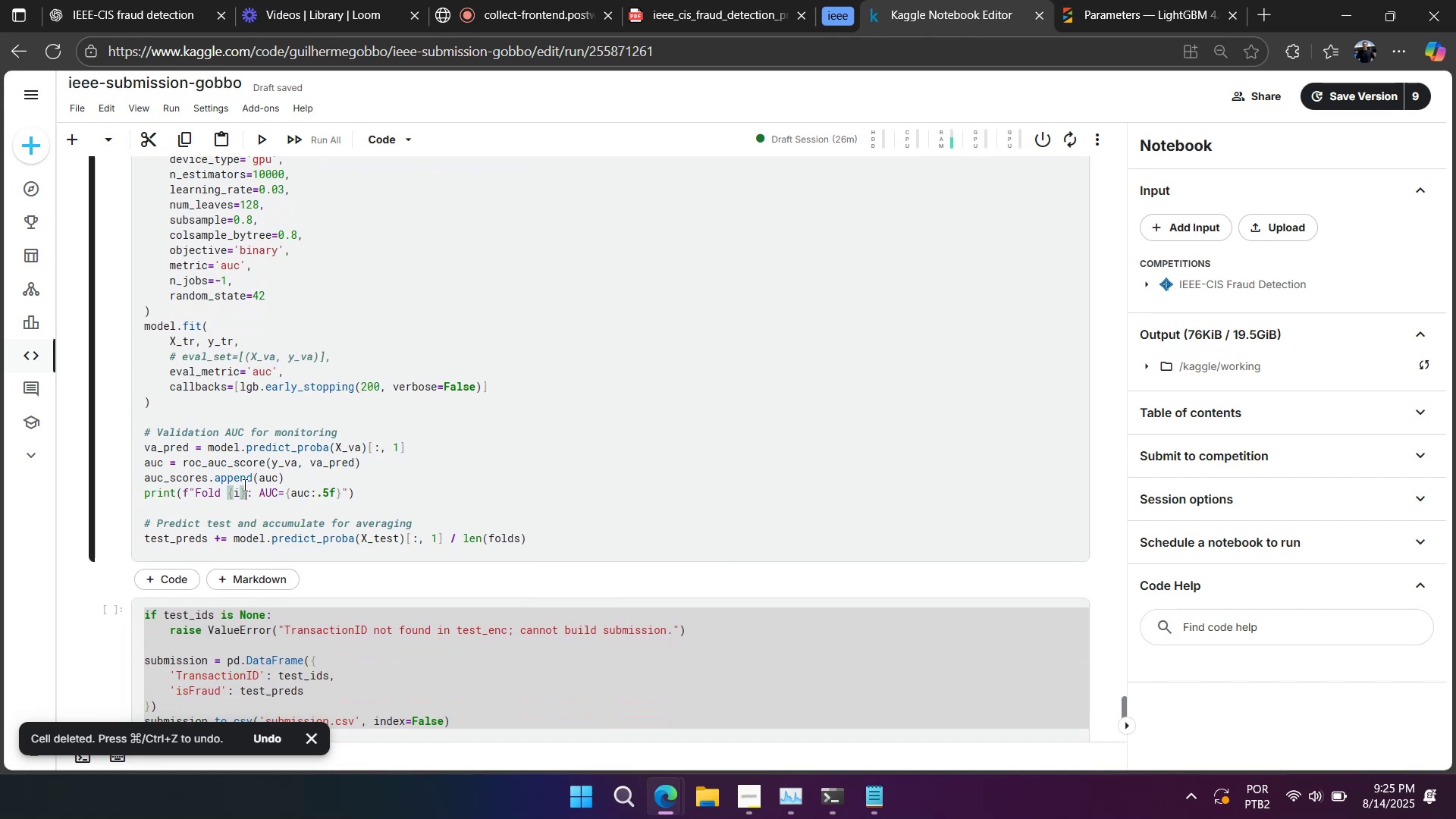 
key(Control+Slash)
 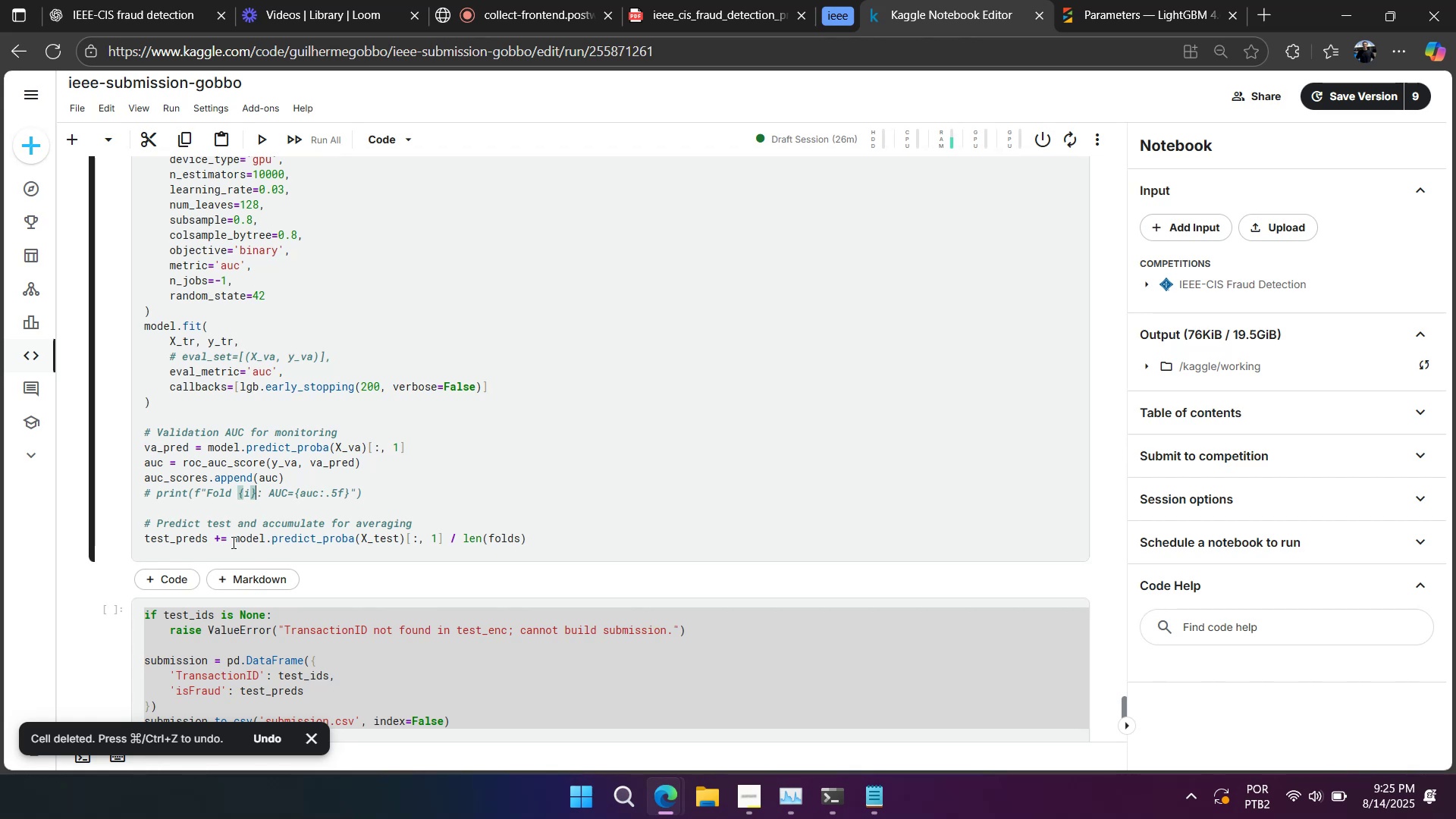 
left_click([232, 542])
 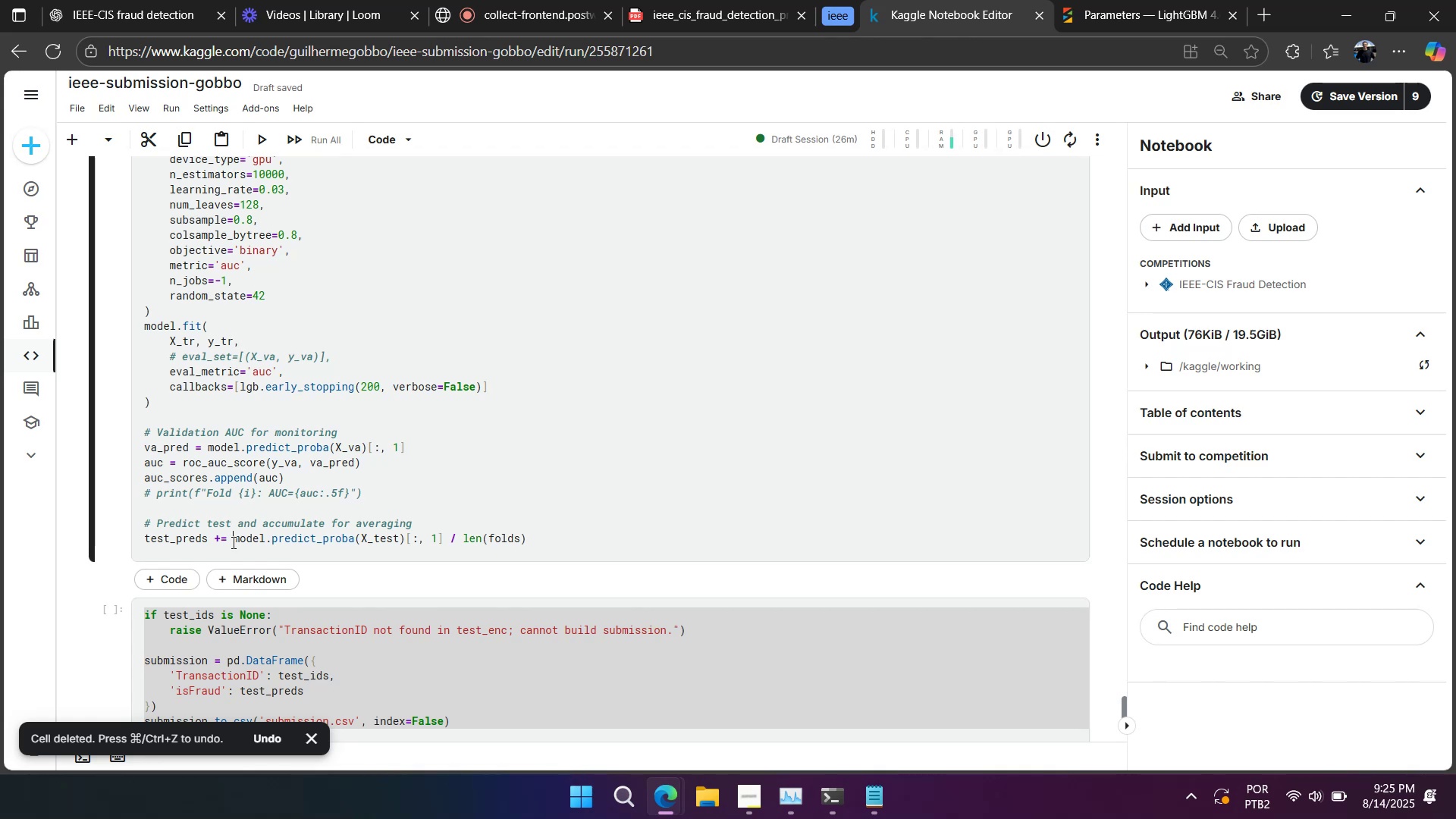 
wait(17.12)
 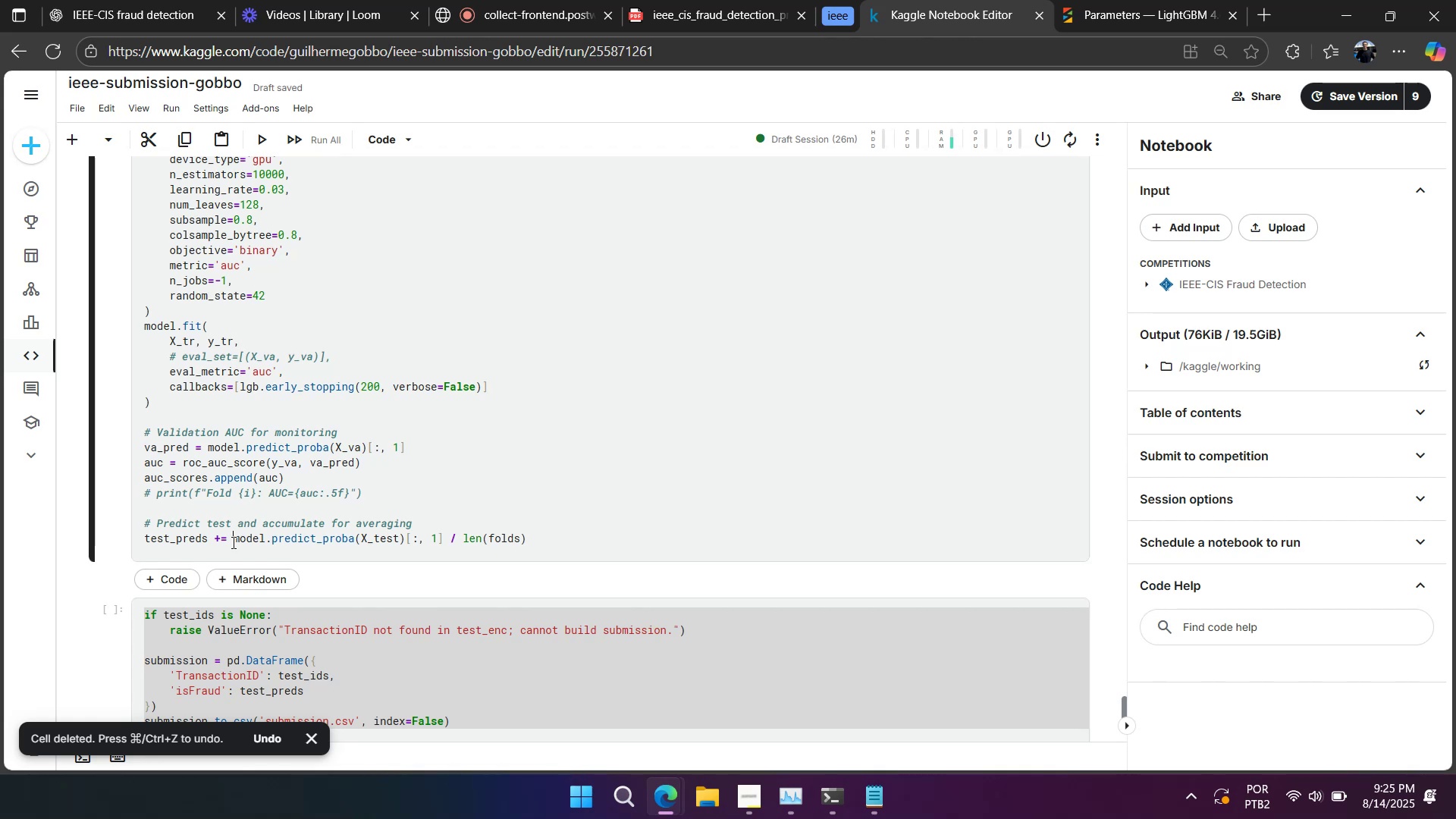 
scroll: coordinate [227, 535], scroll_direction: up, amount: 16.0
 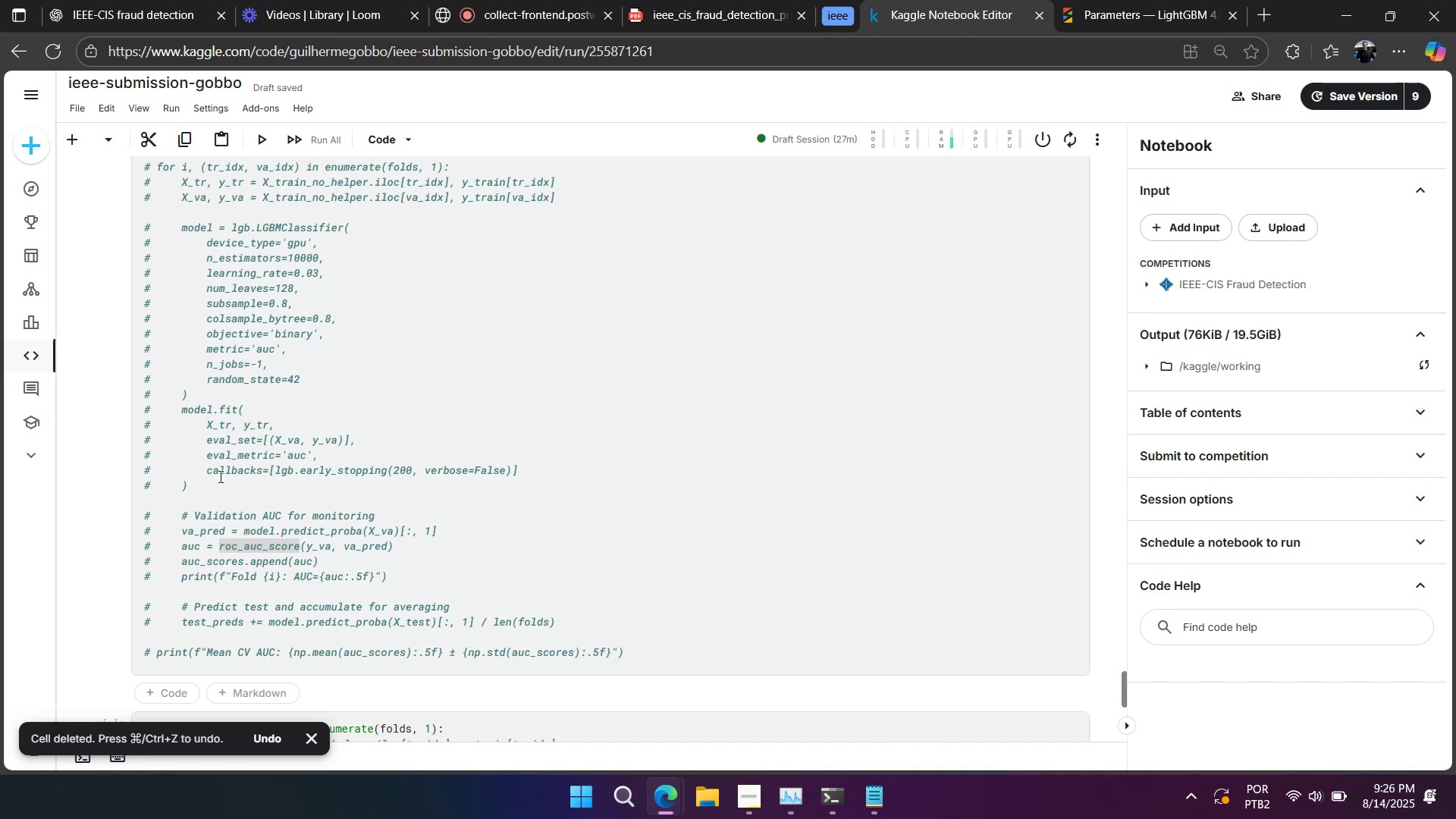 
wait(19.95)
 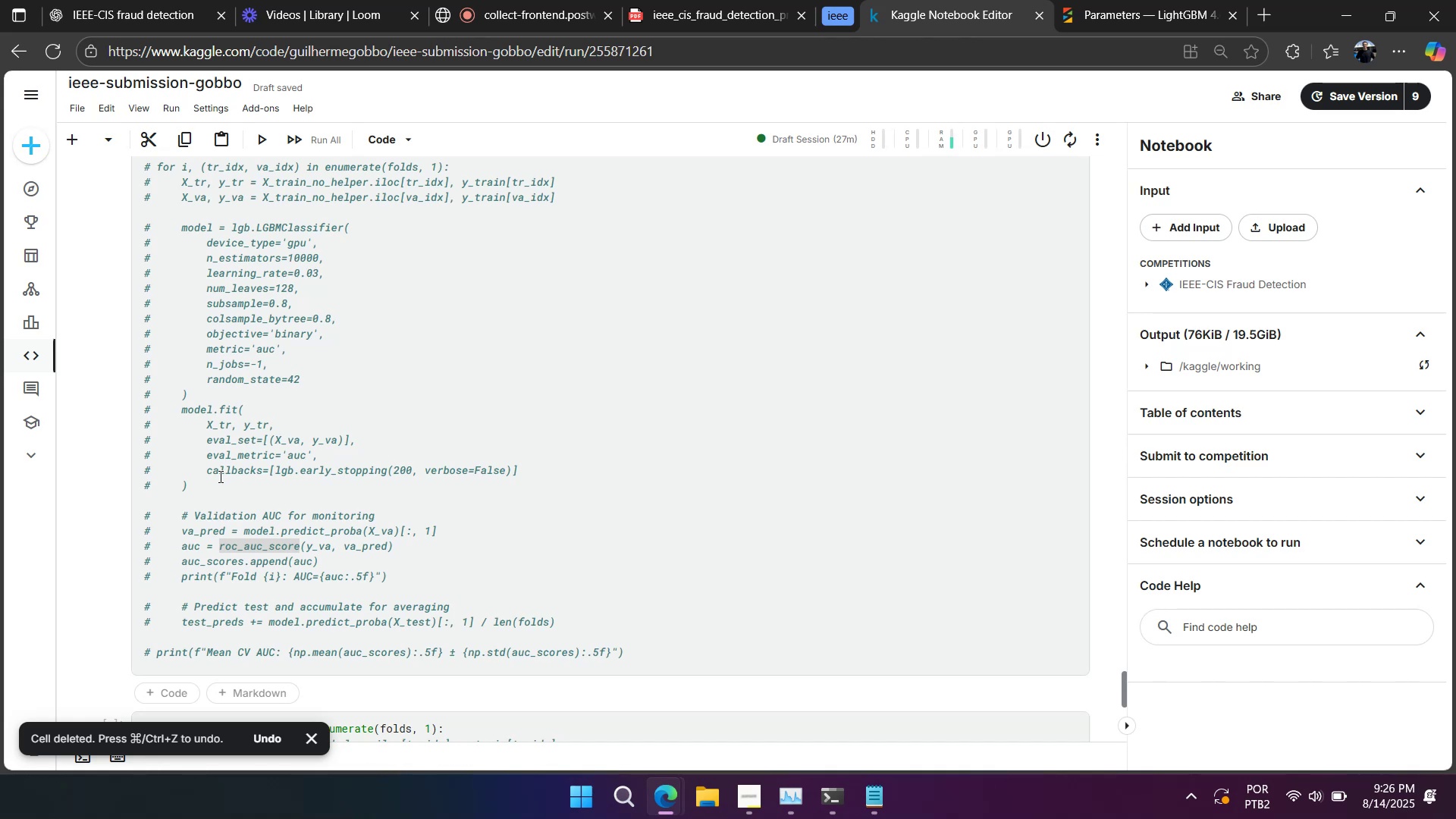 
scroll: coordinate [217, 476], scroll_direction: down, amount: 16.0
 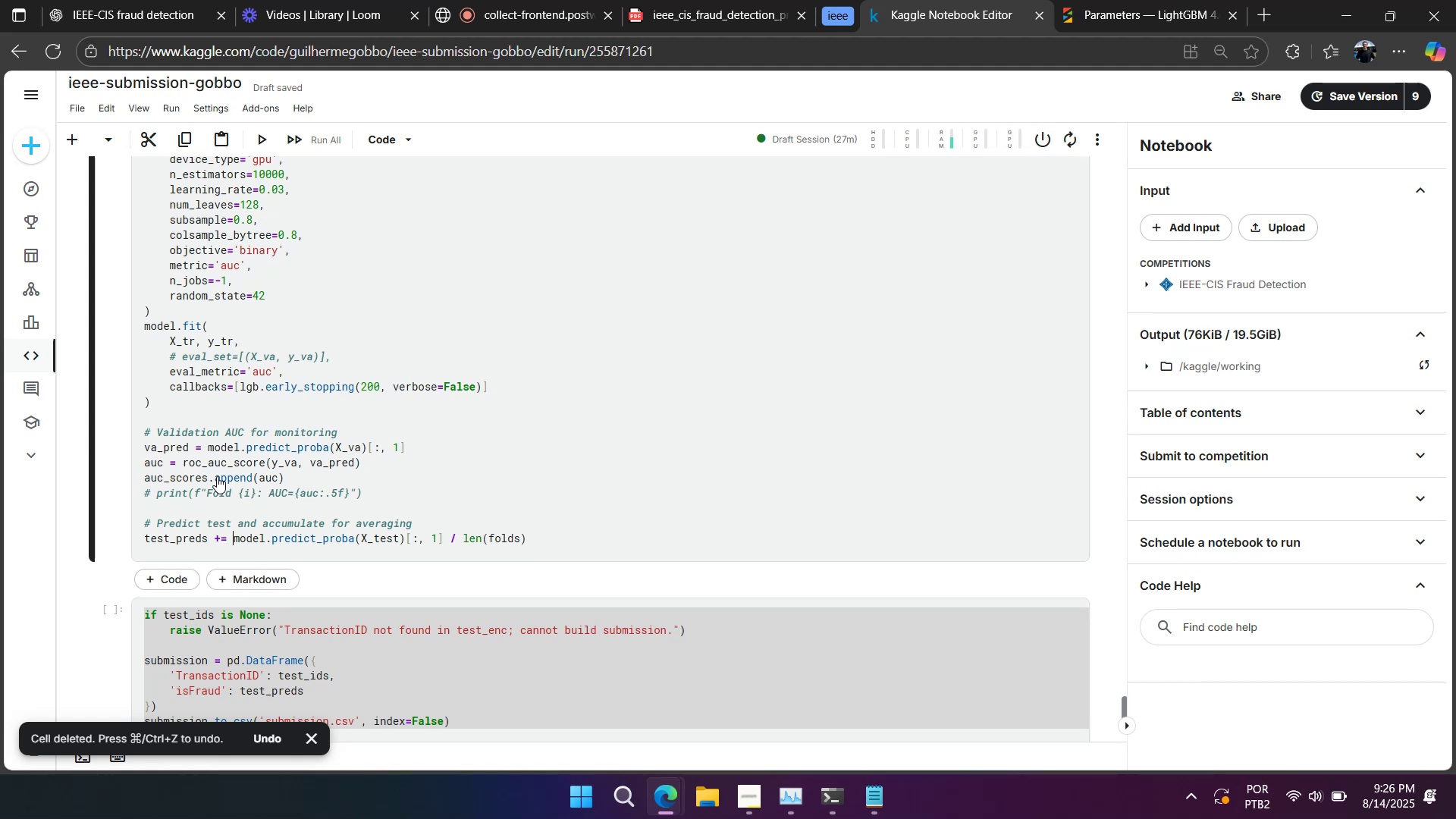 
wait(8.02)
 